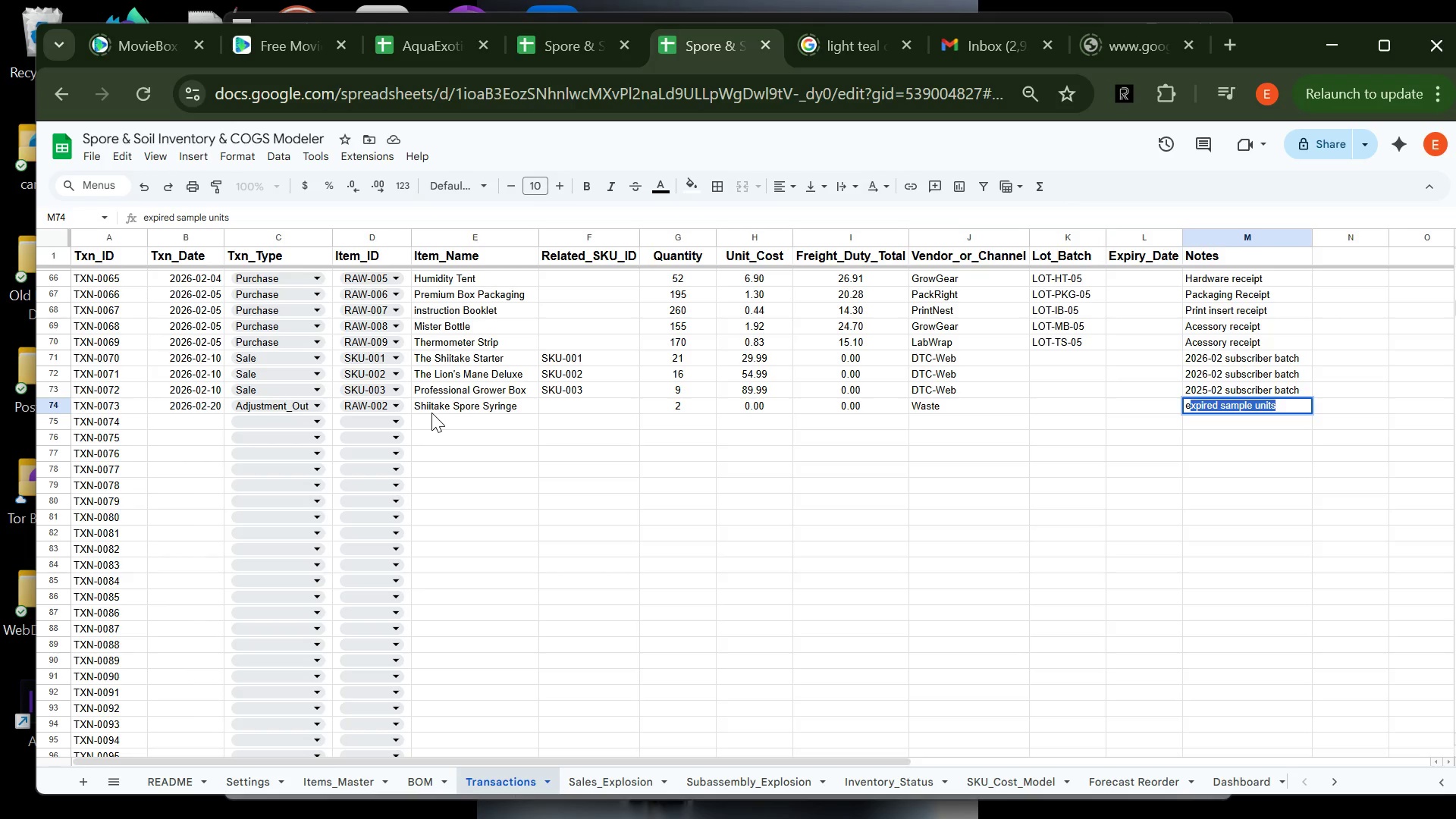 
key(Tab)
 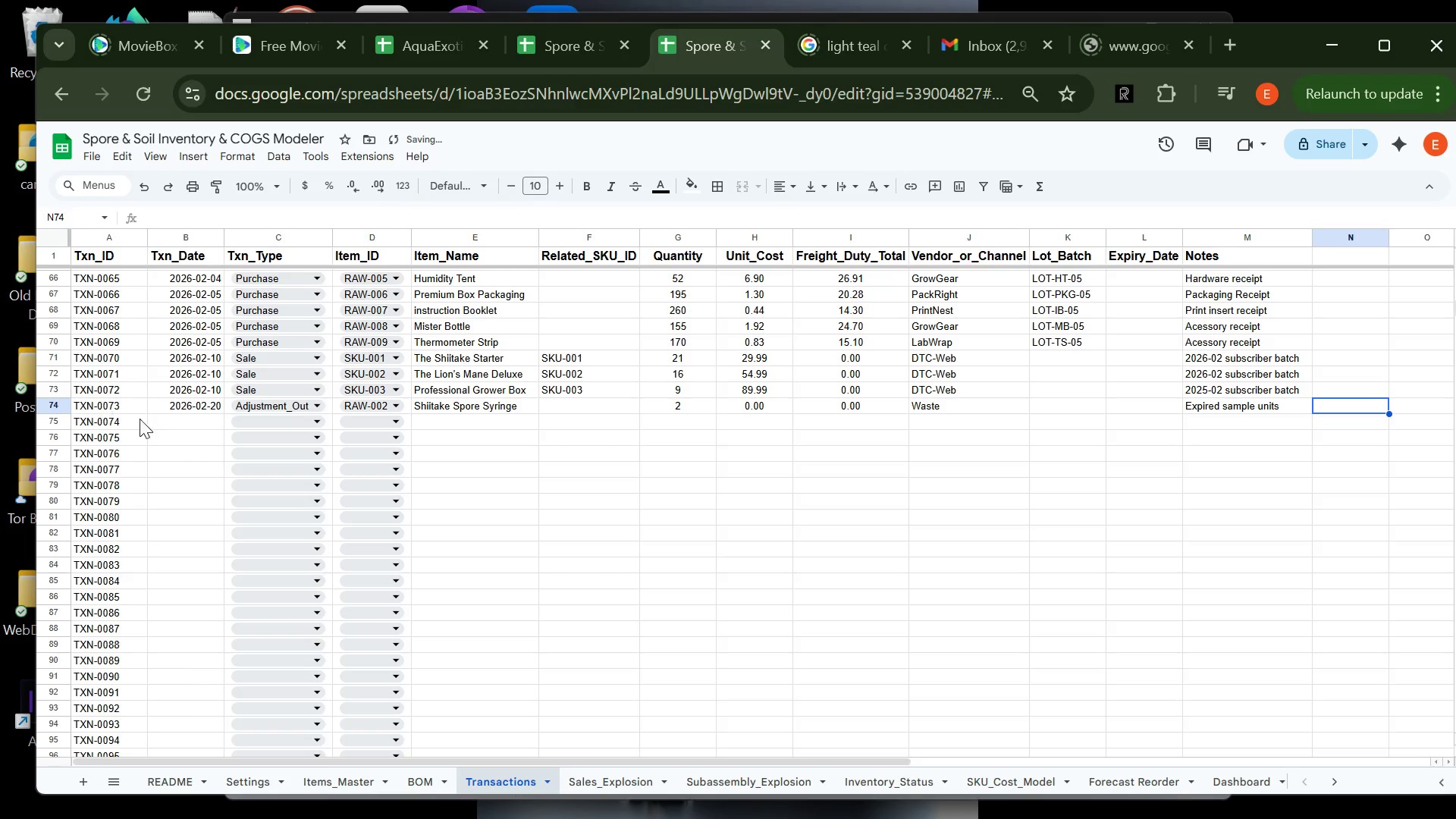 
left_click([174, 425])
 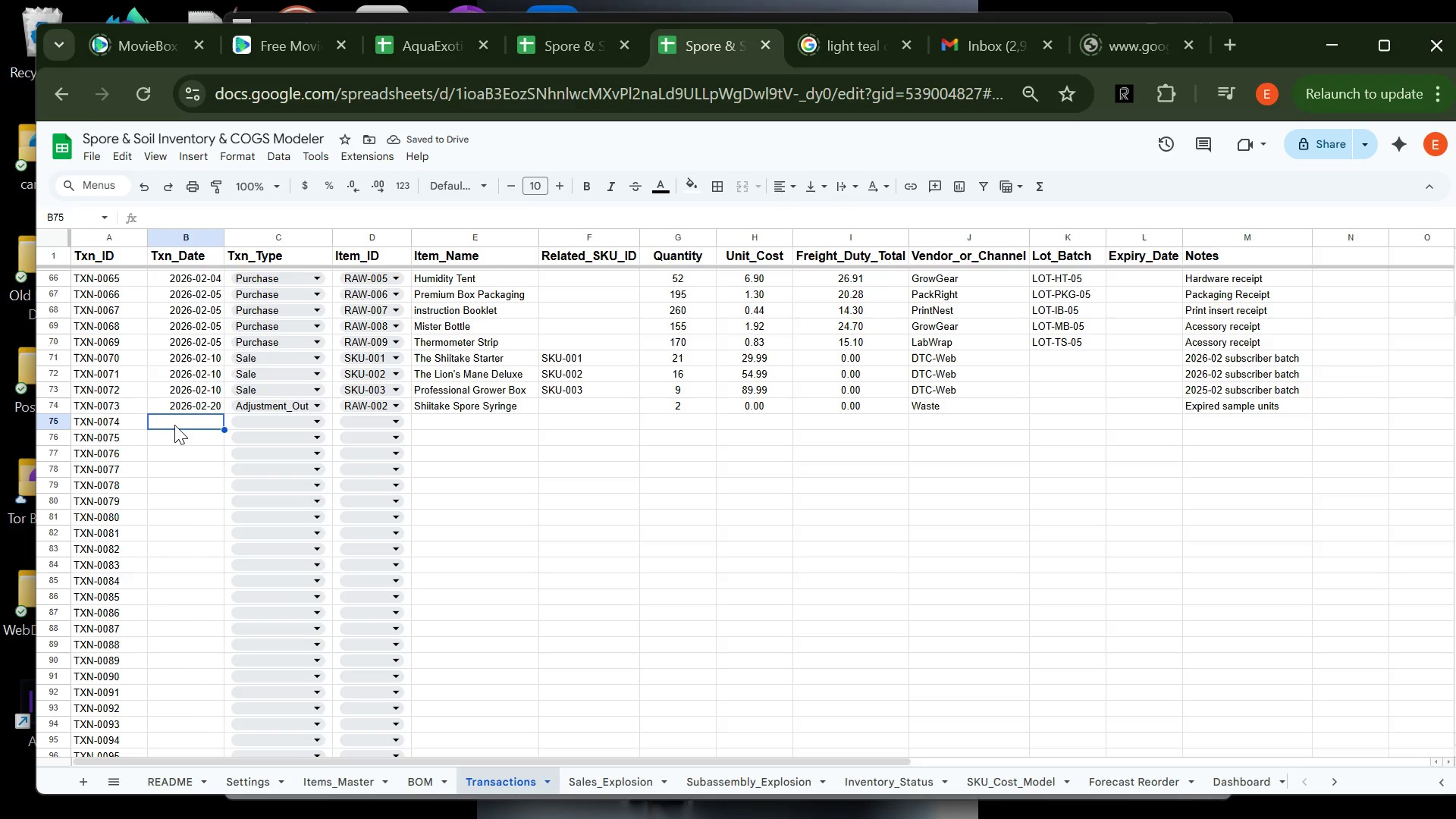 
type(2026-02-20)
key(Tab)
 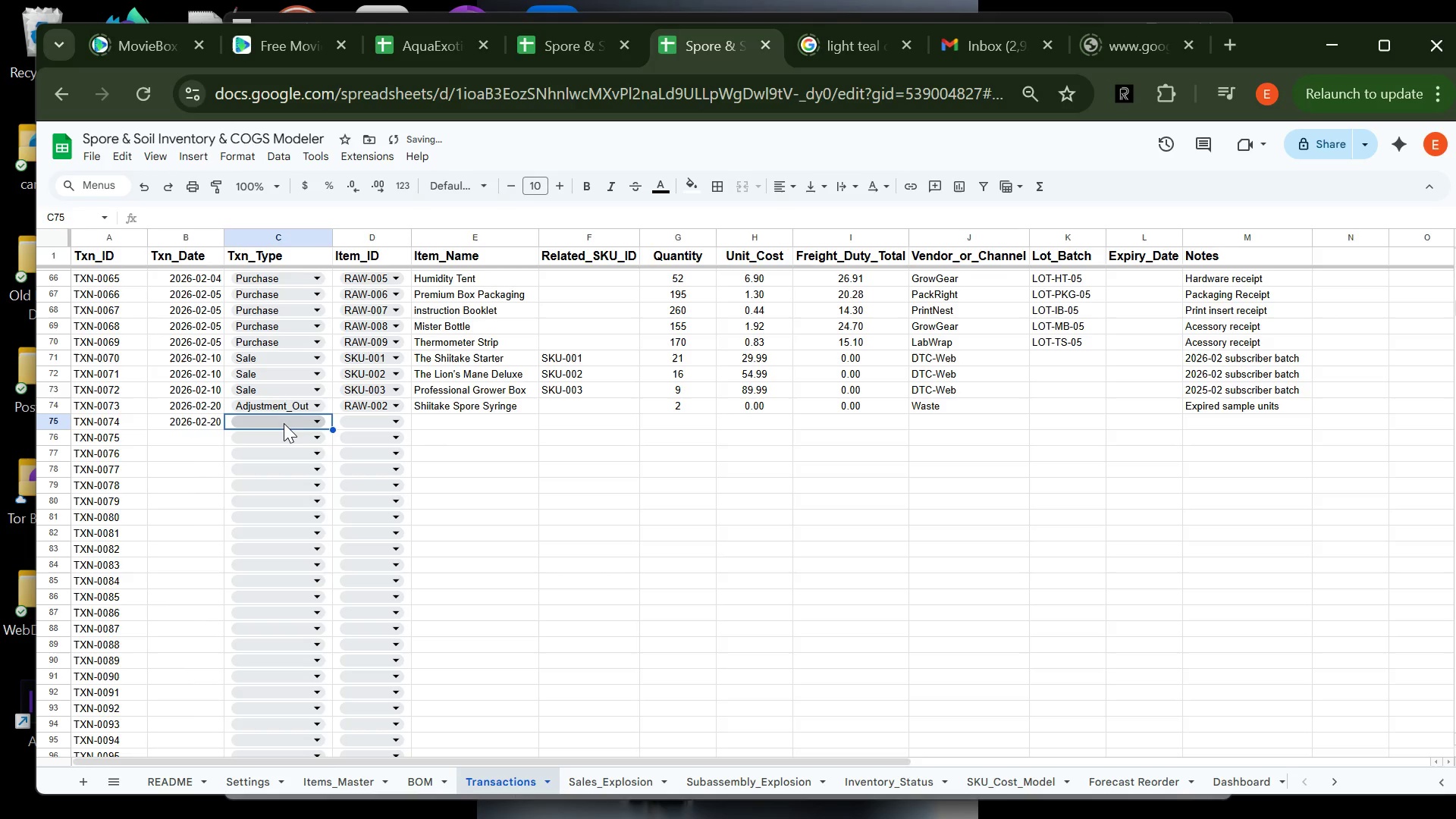 
left_click([284, 425])
 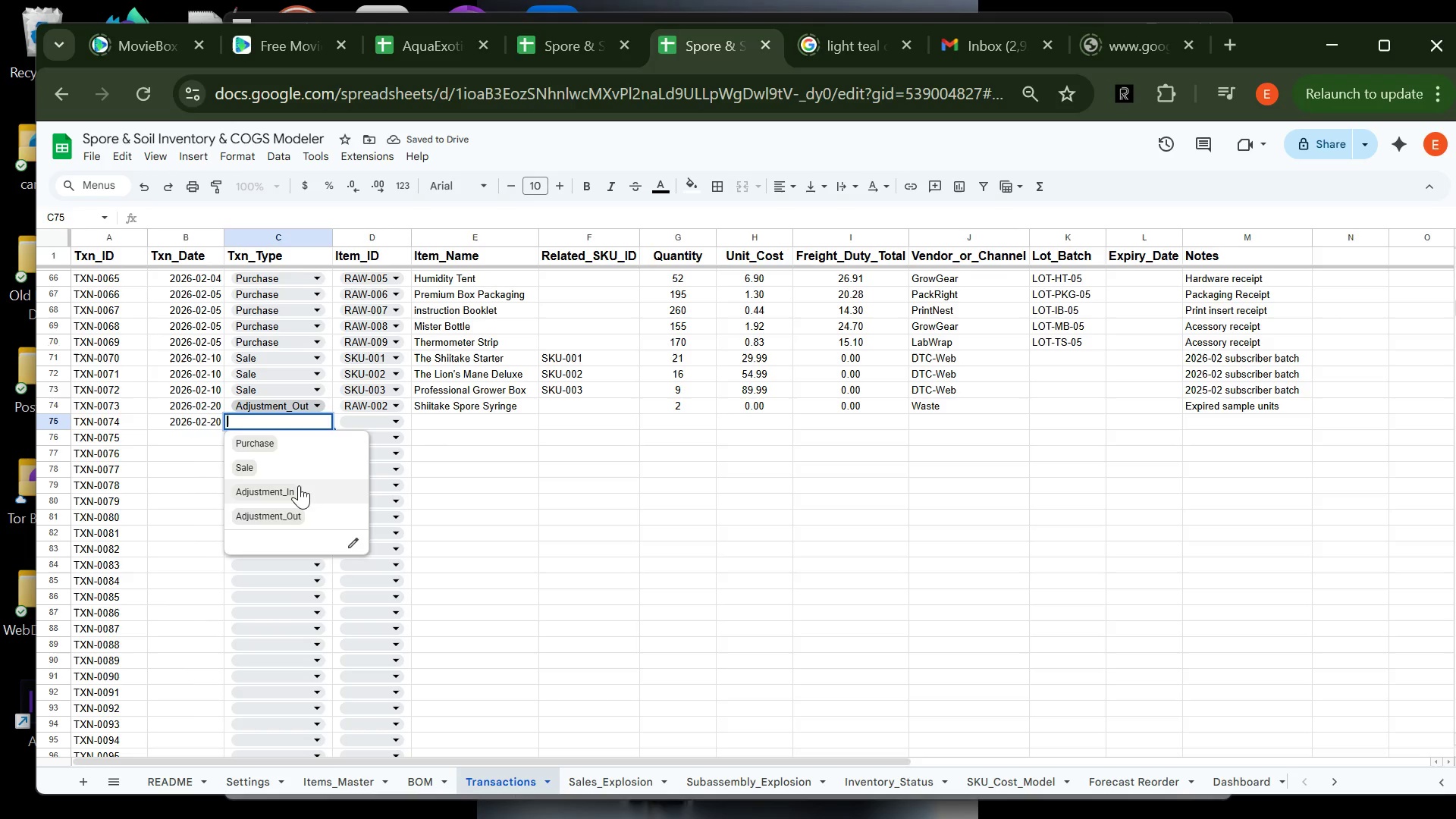 
left_click([298, 512])
 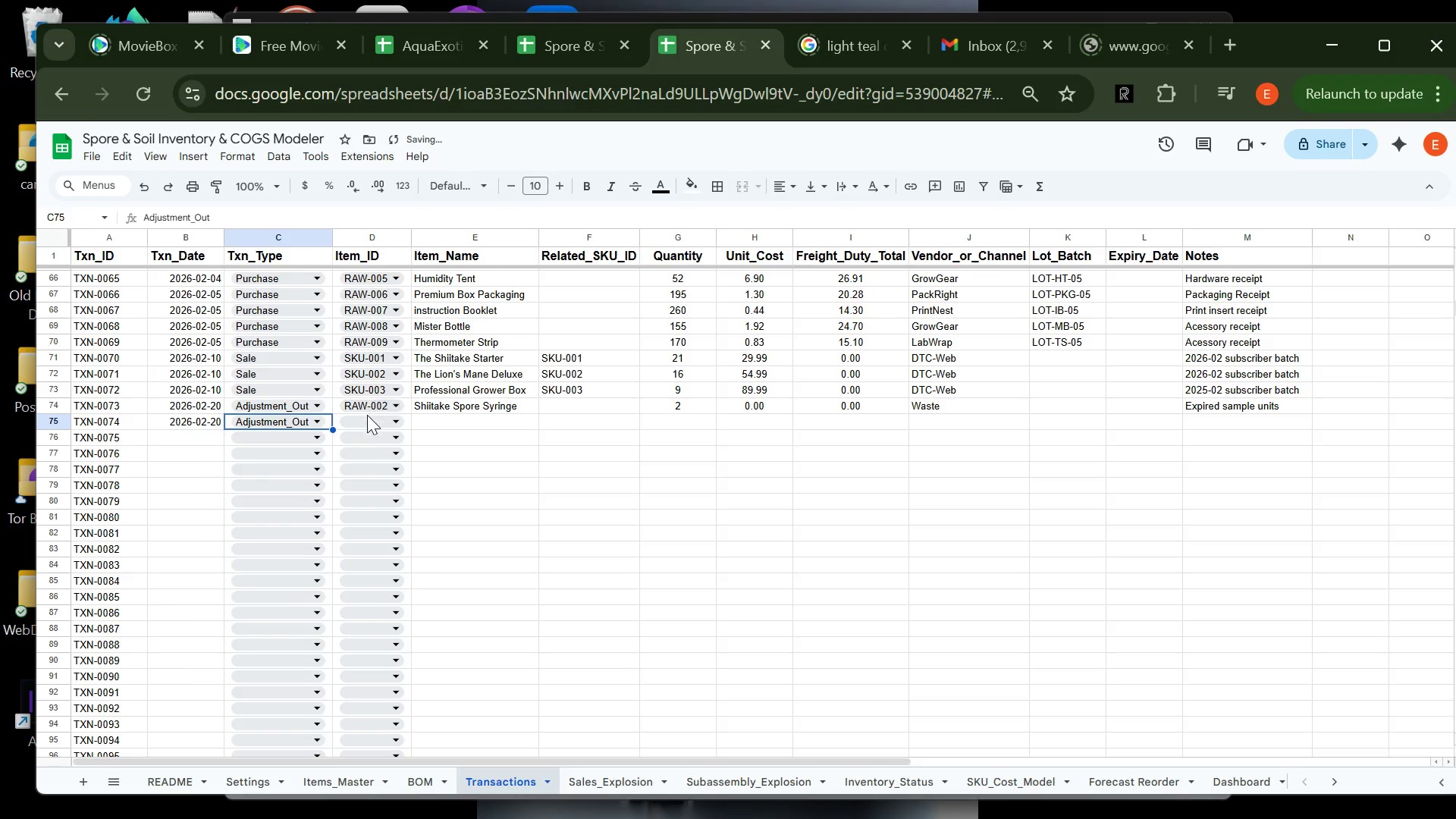 
left_click([364, 419])
 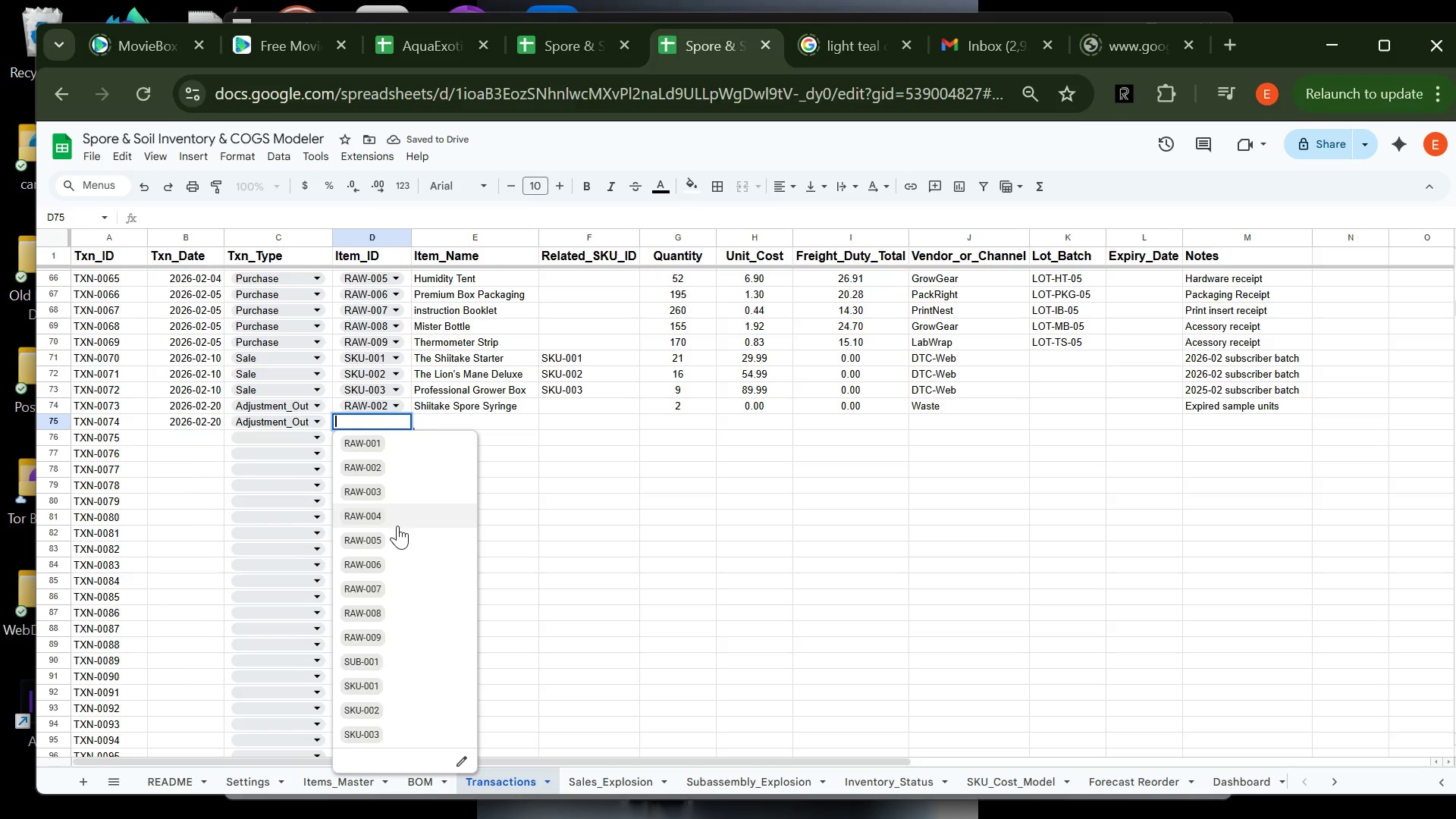 
left_click([393, 494])
 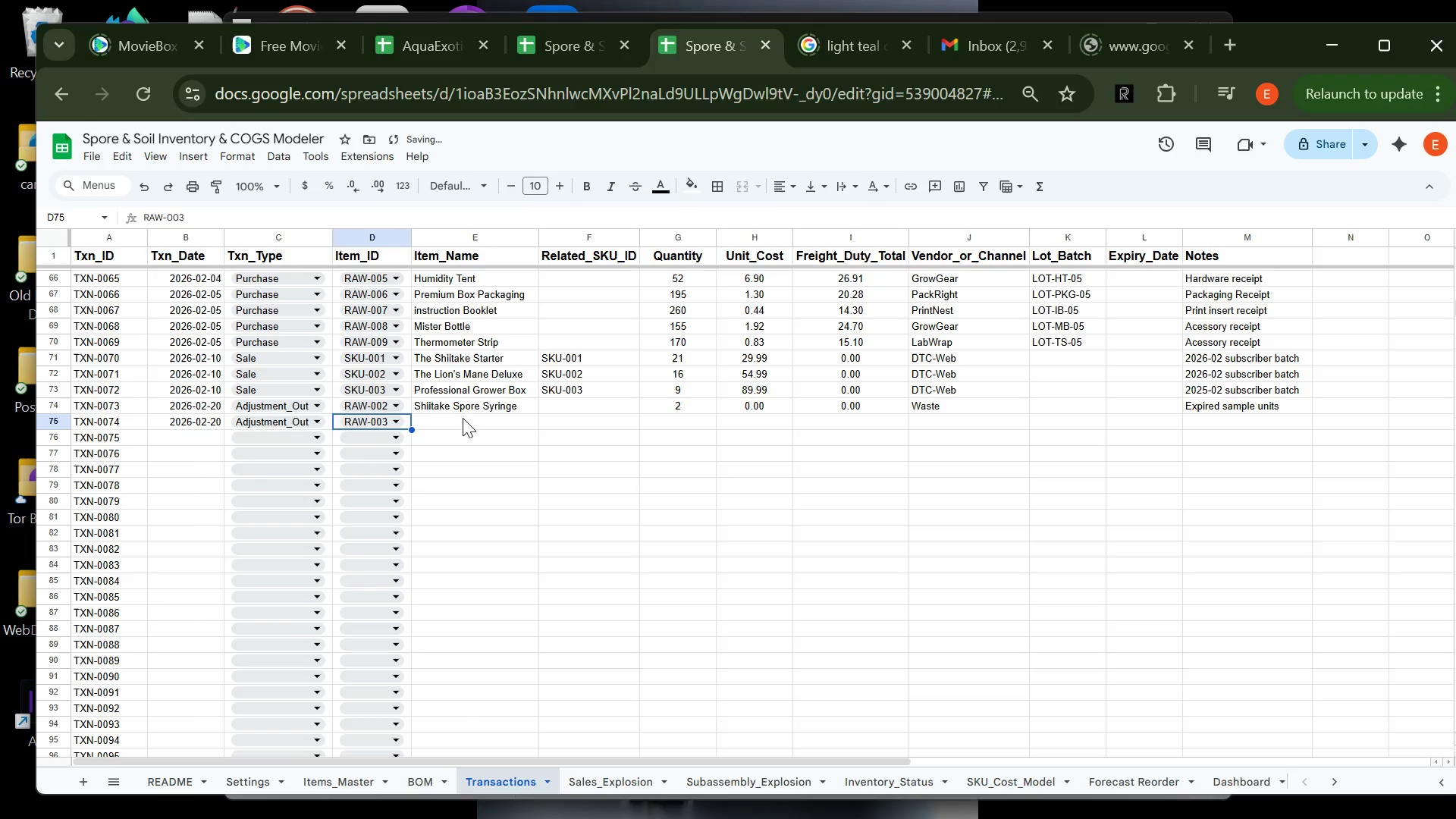 
key(Tab)
type(Lio)
key(Tab)
 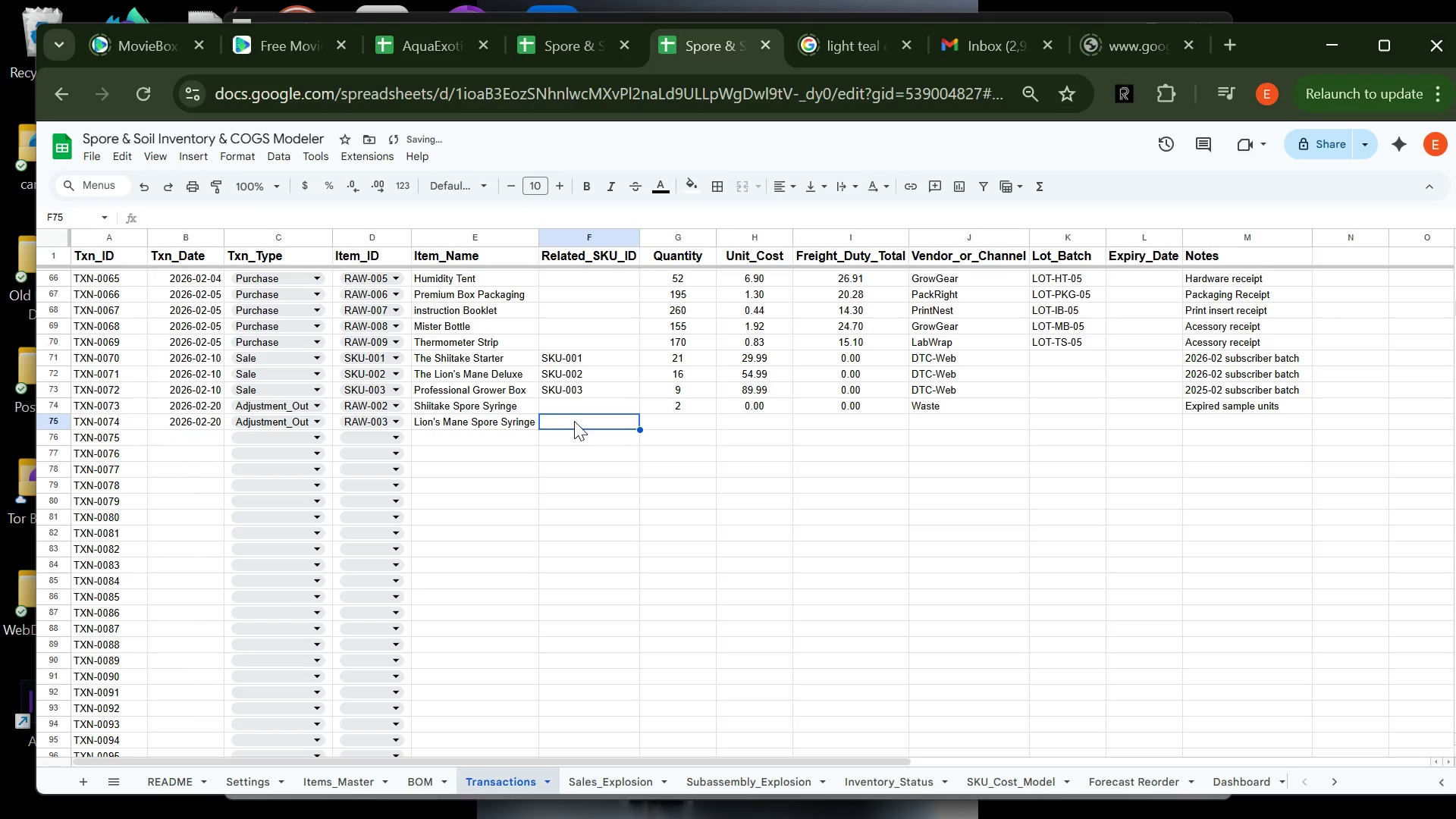 
key(Tab)
 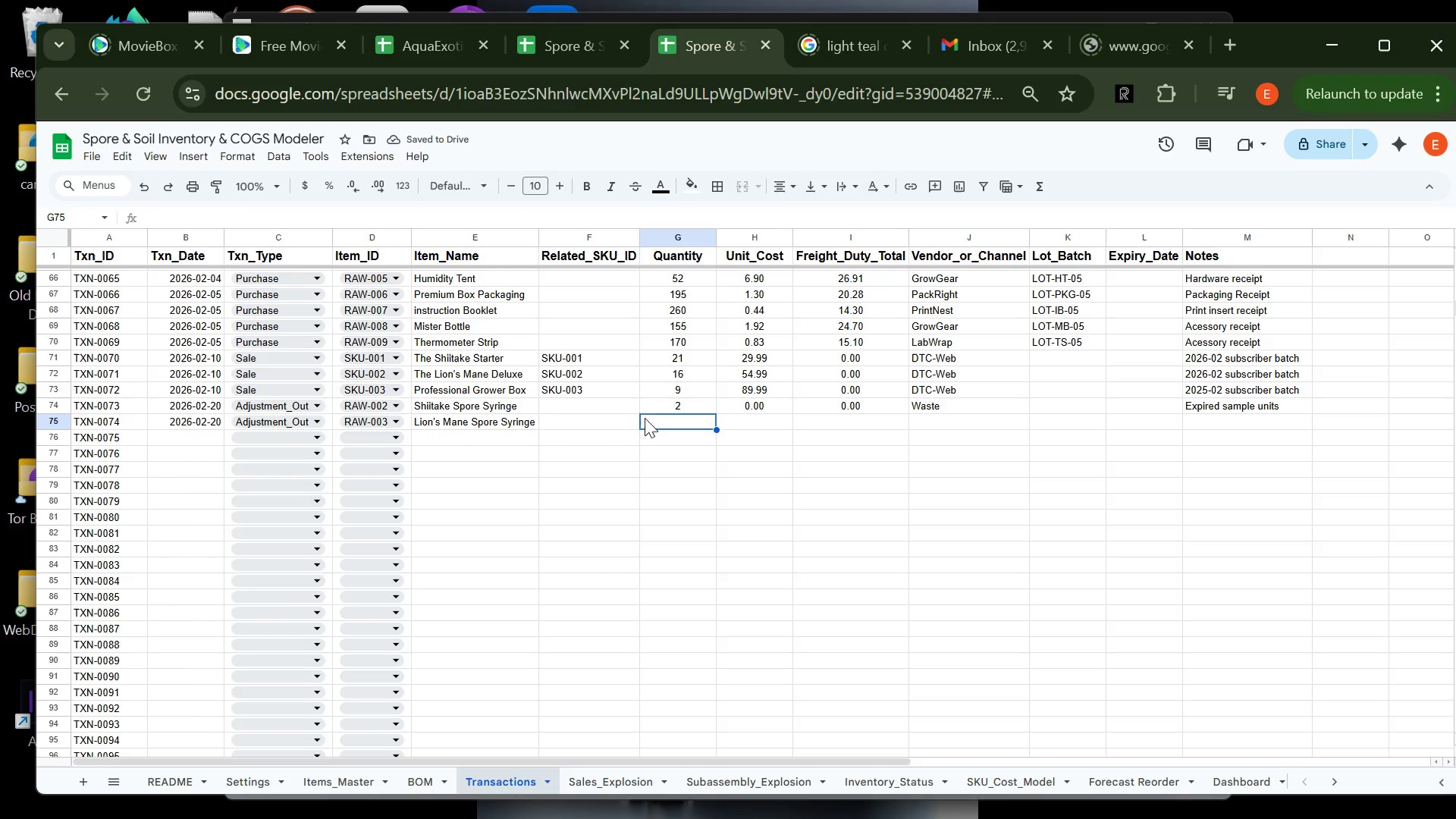 
key(1)
 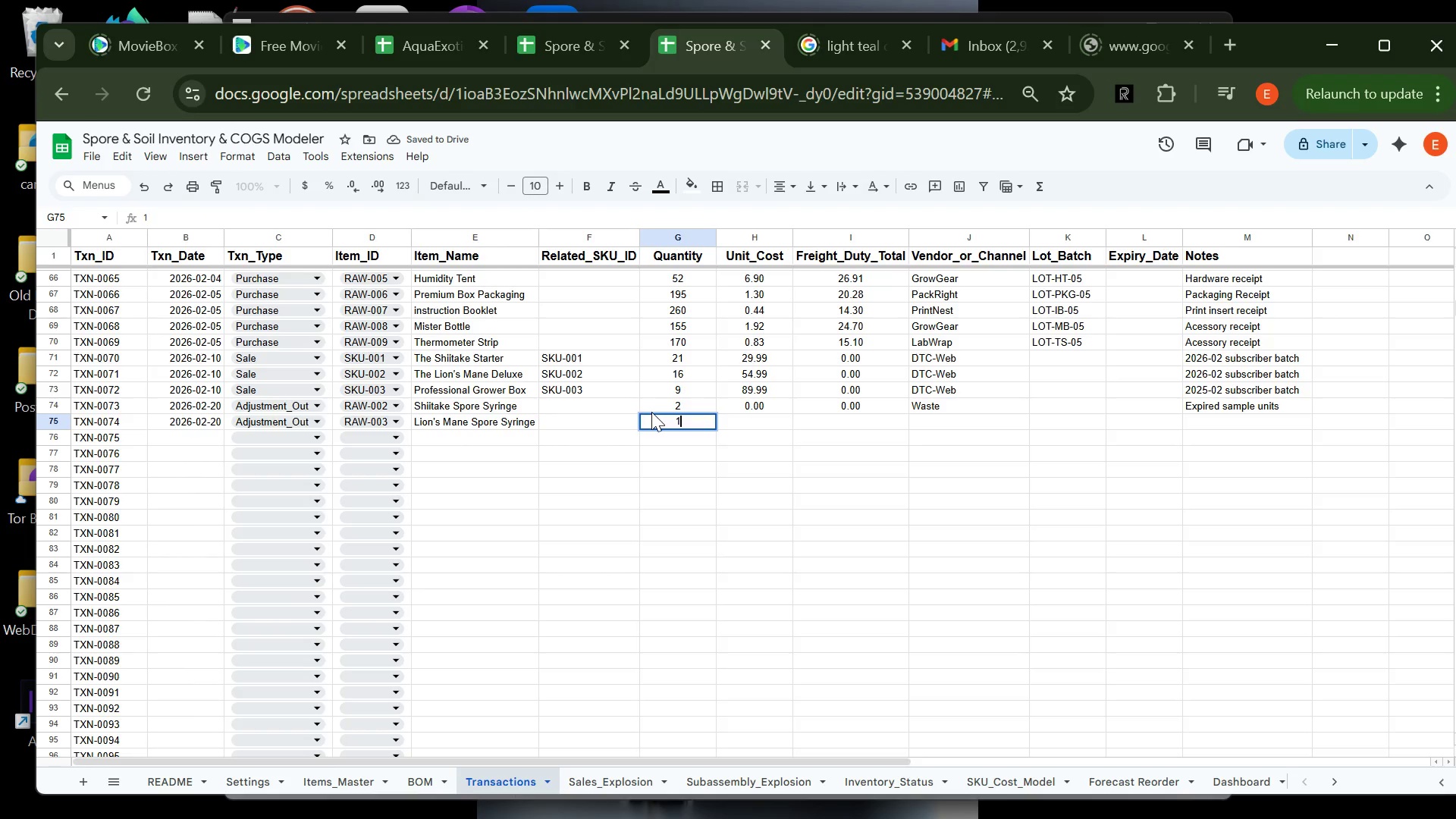 
key(Tab)
 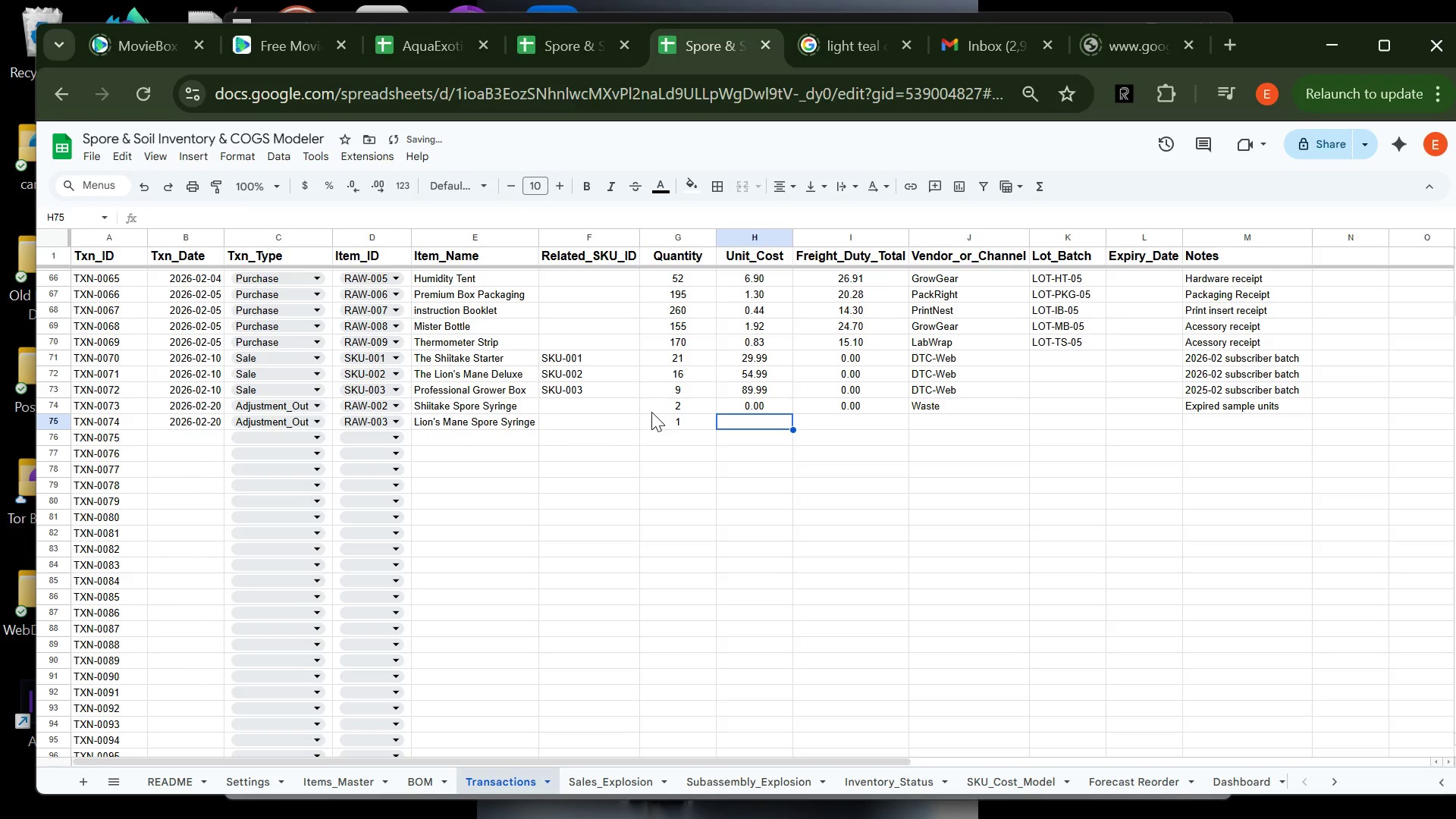 
key(0)
 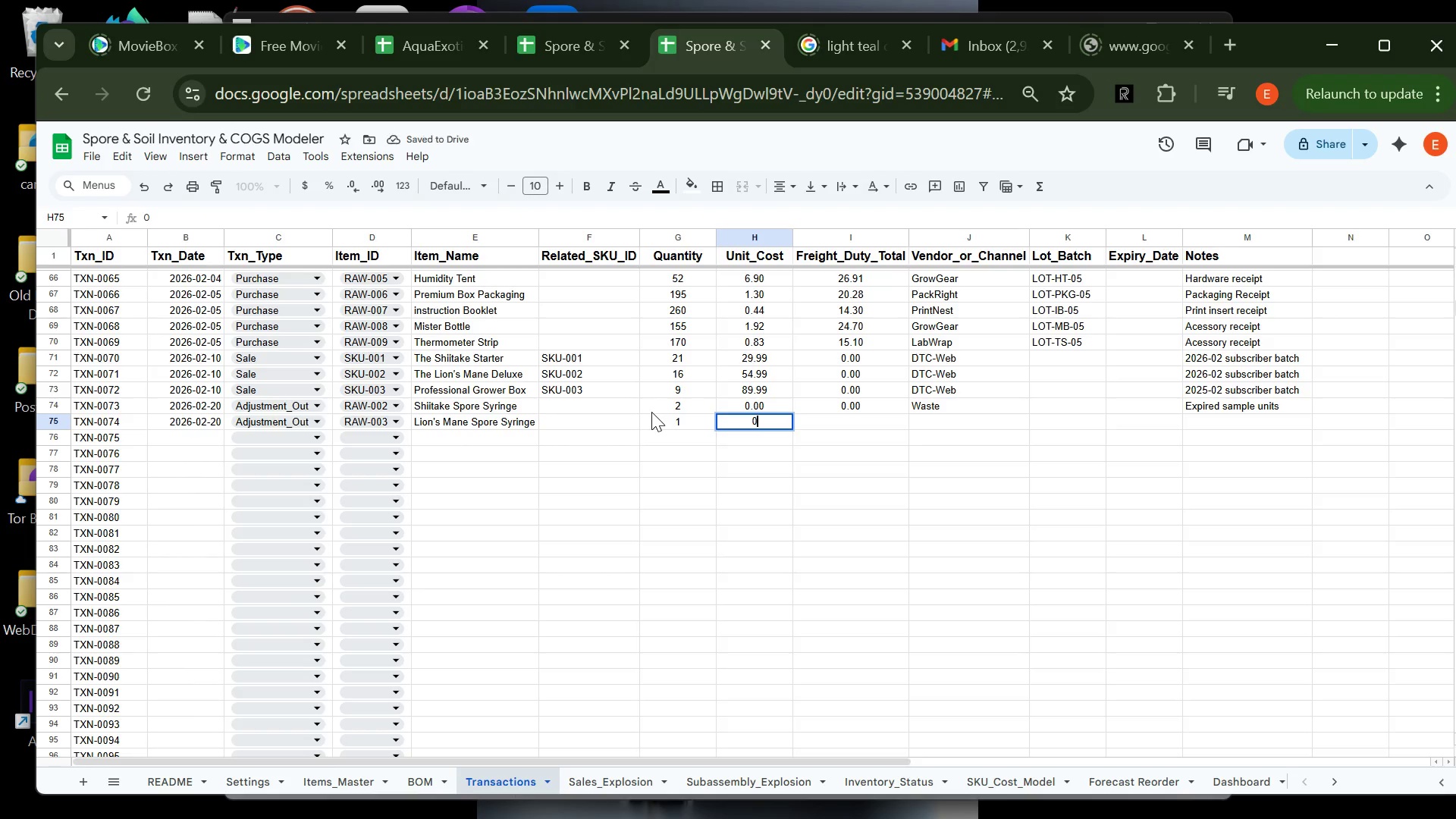 
key(Tab)
 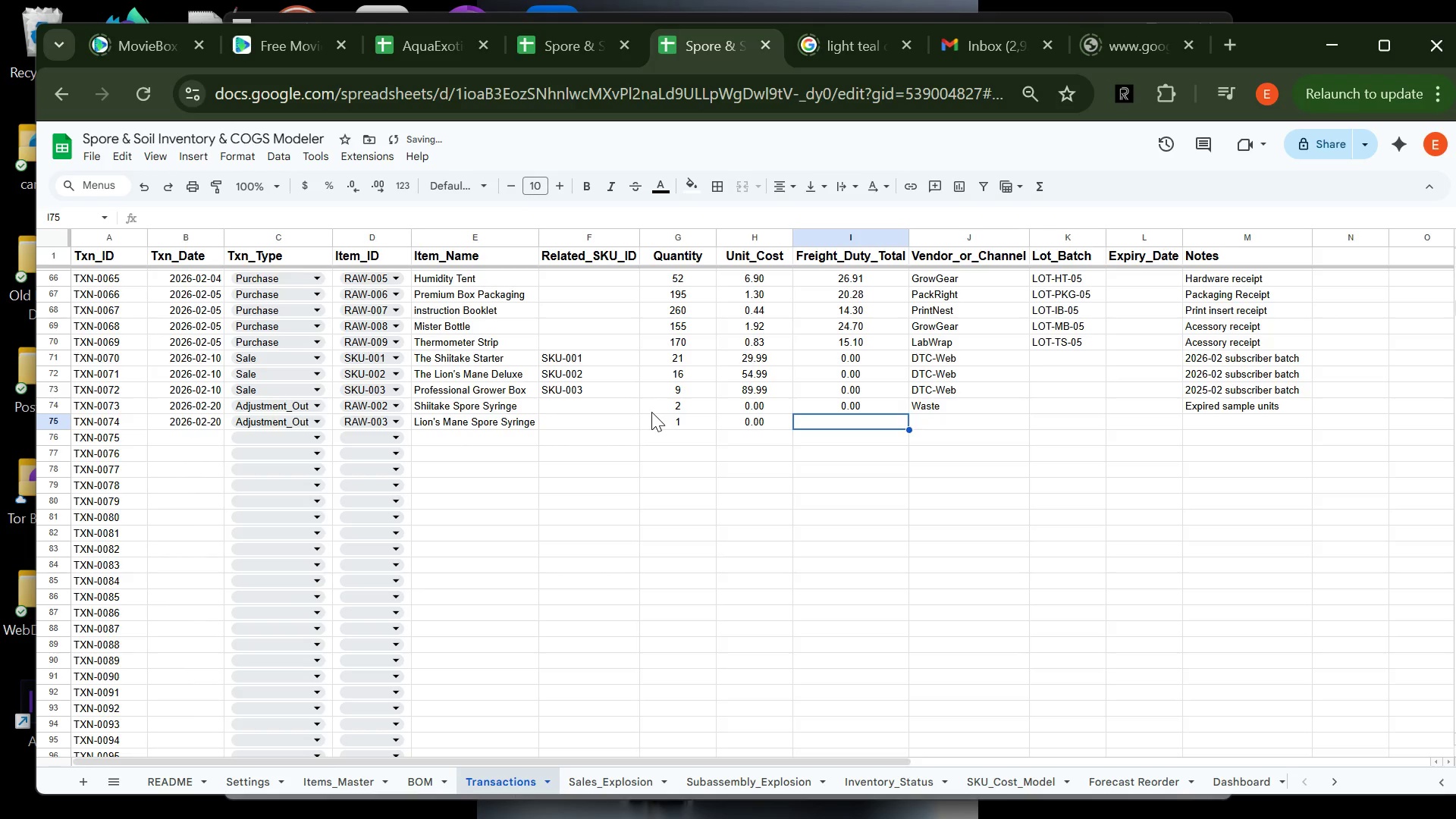 
key(0)
 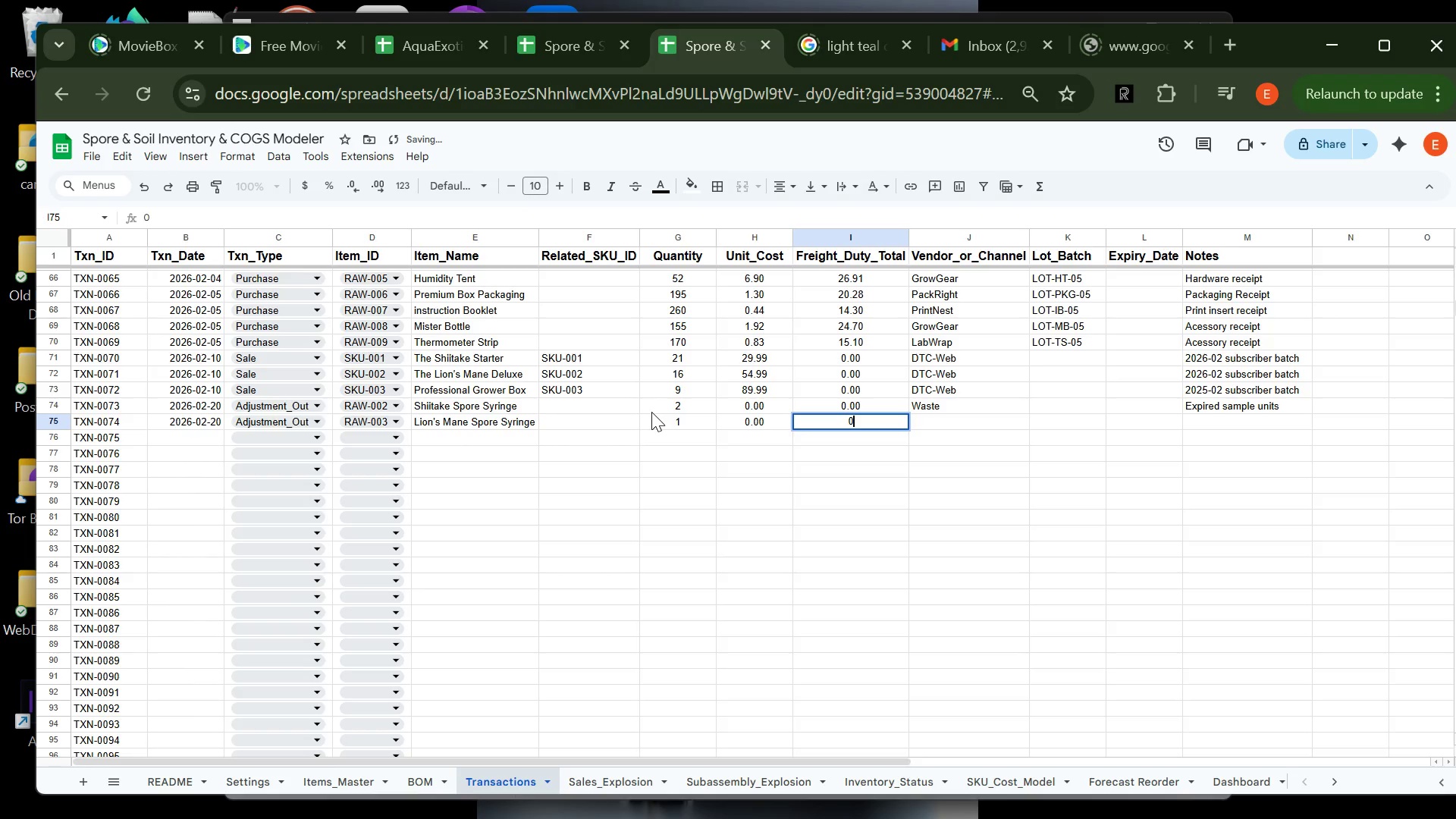 
key(Tab)
 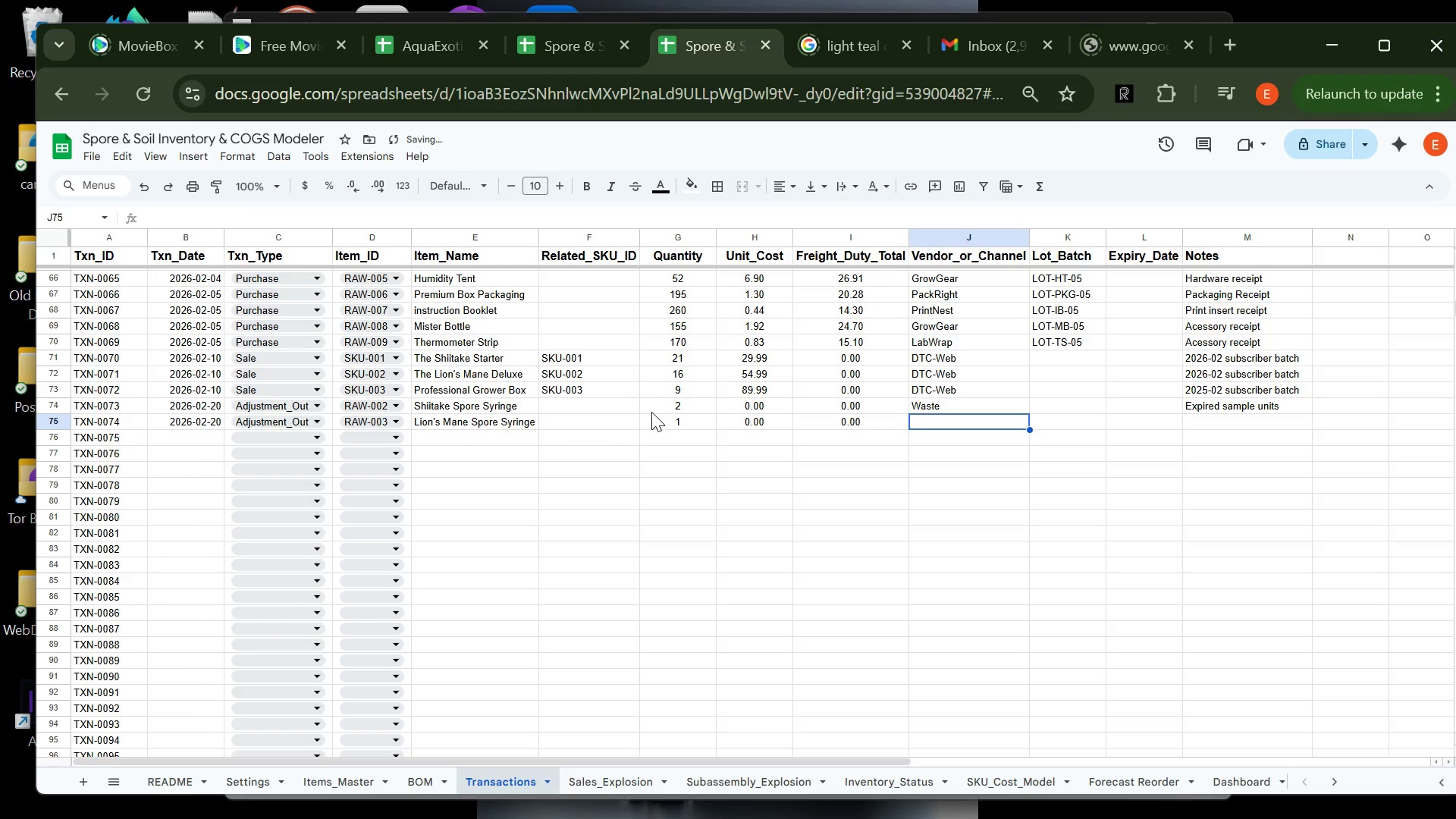 
key(W)
 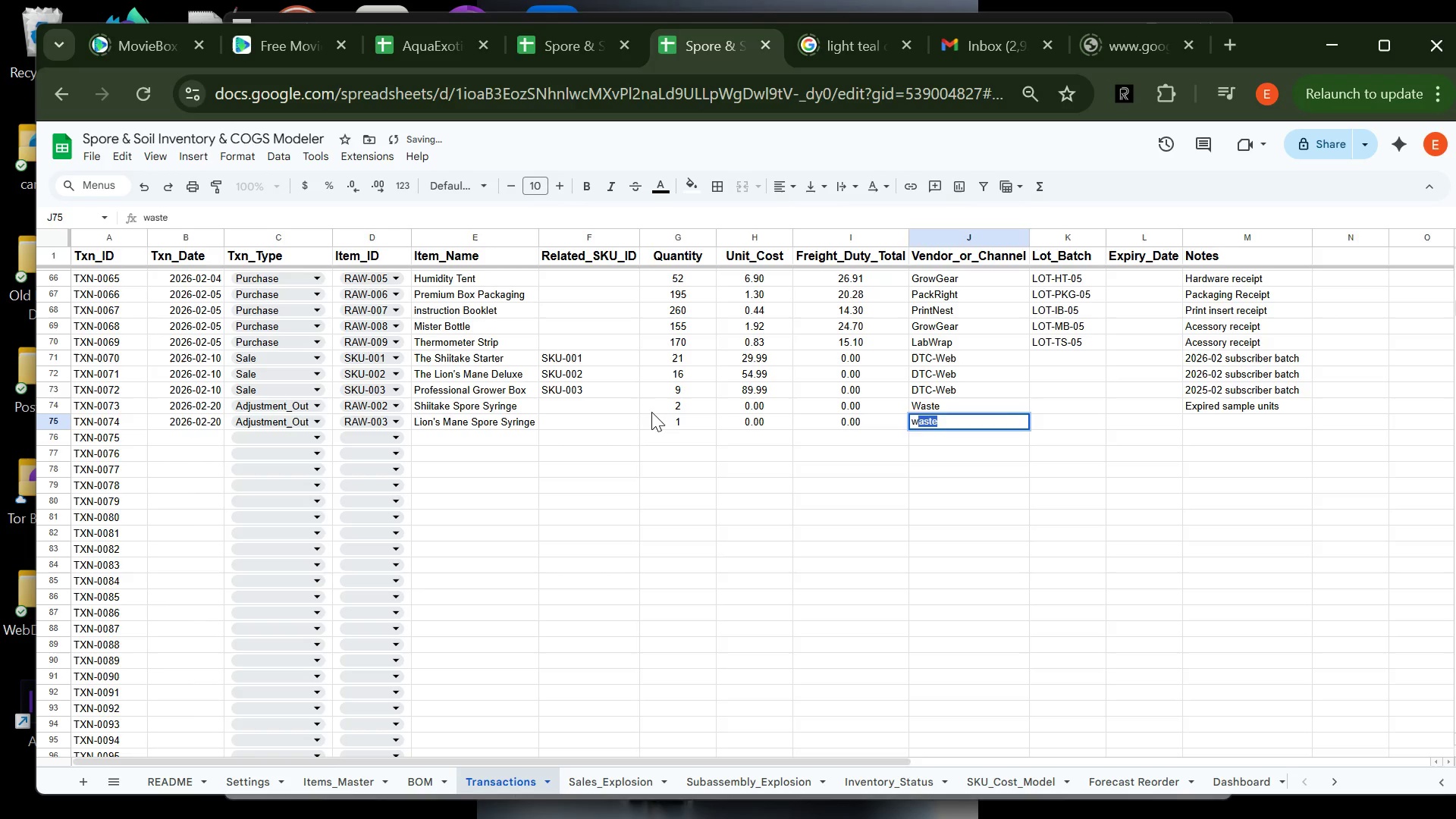 
key(Tab)
 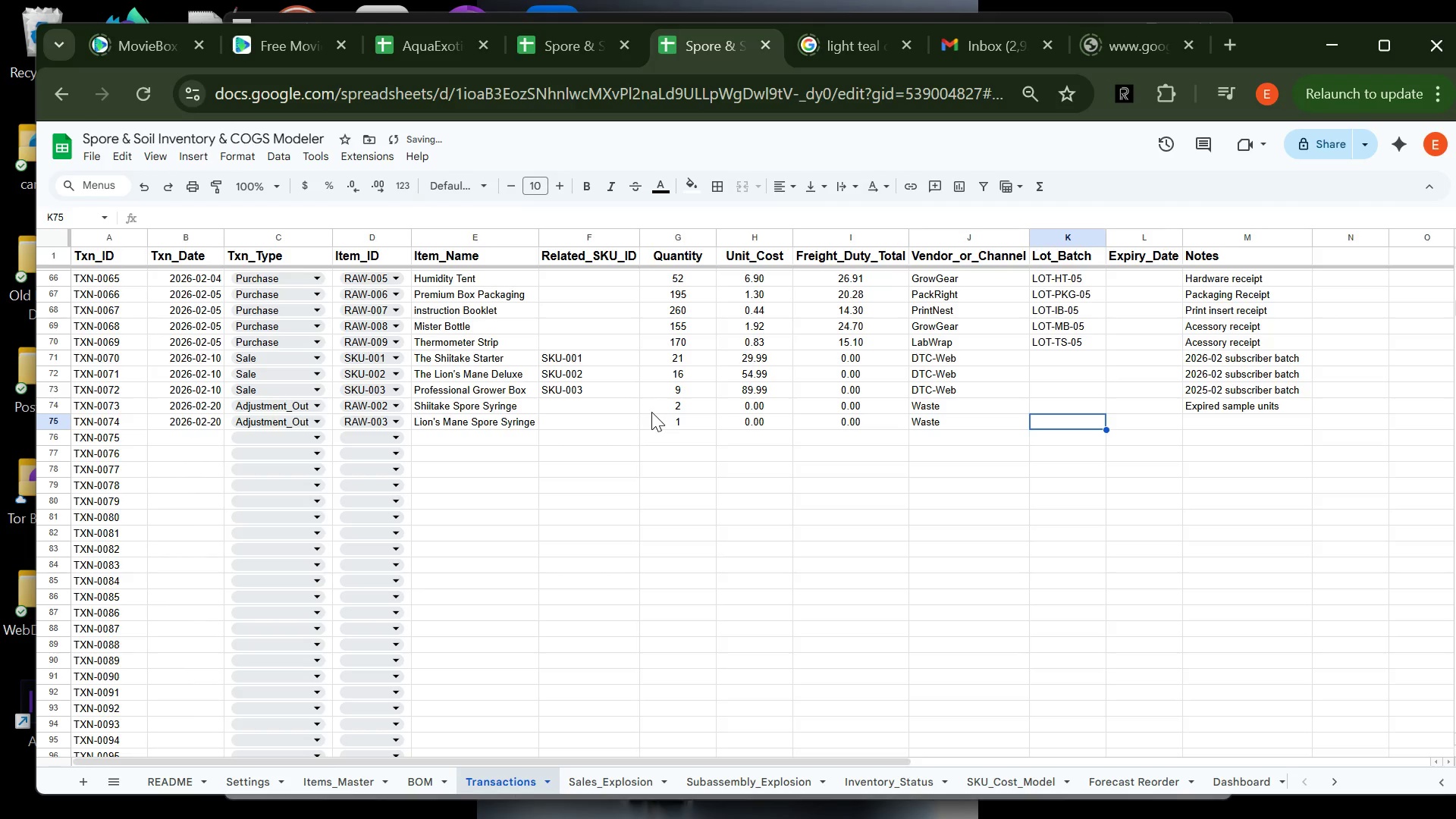 
key(Tab)
 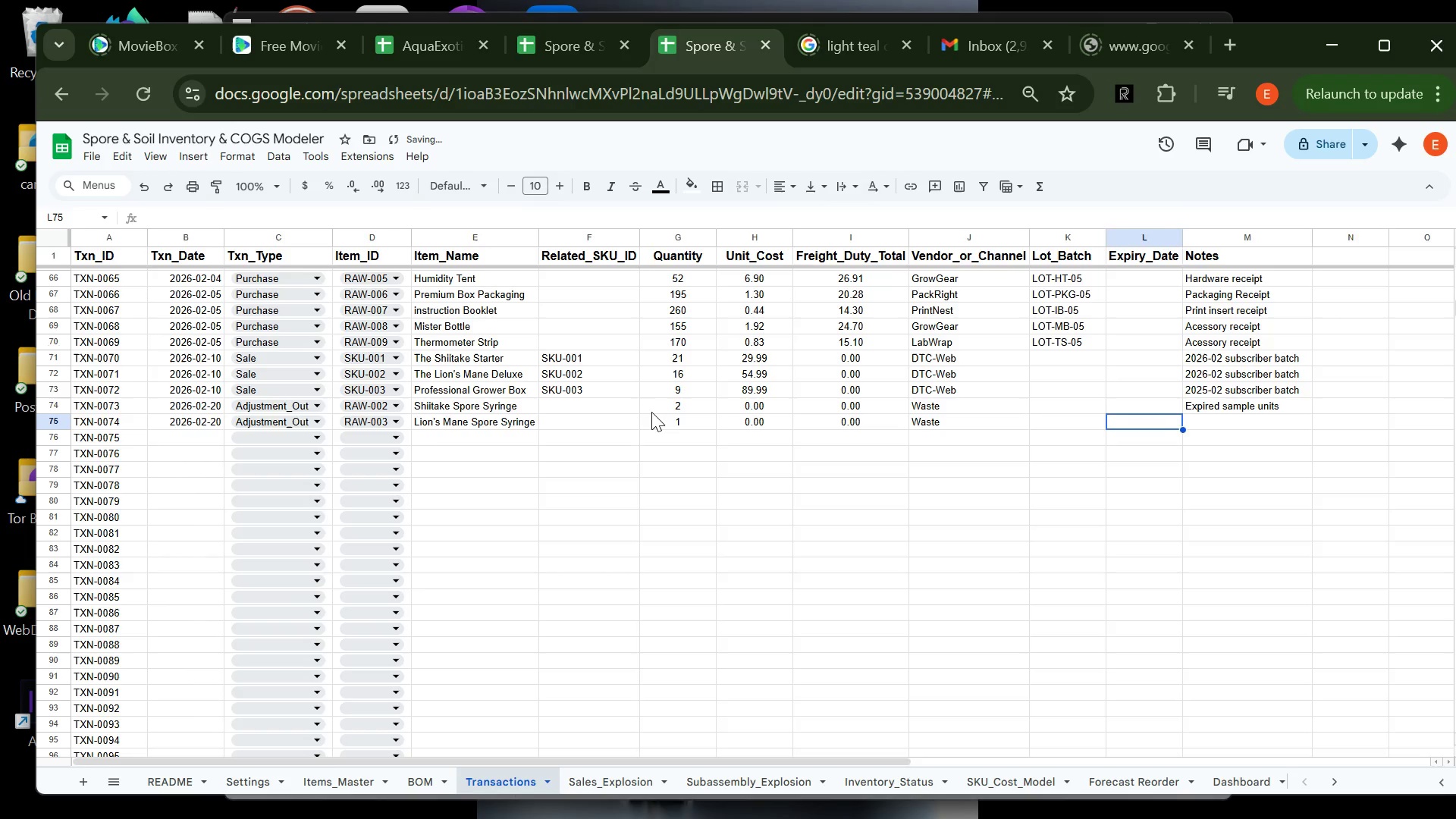 
key(Tab)
 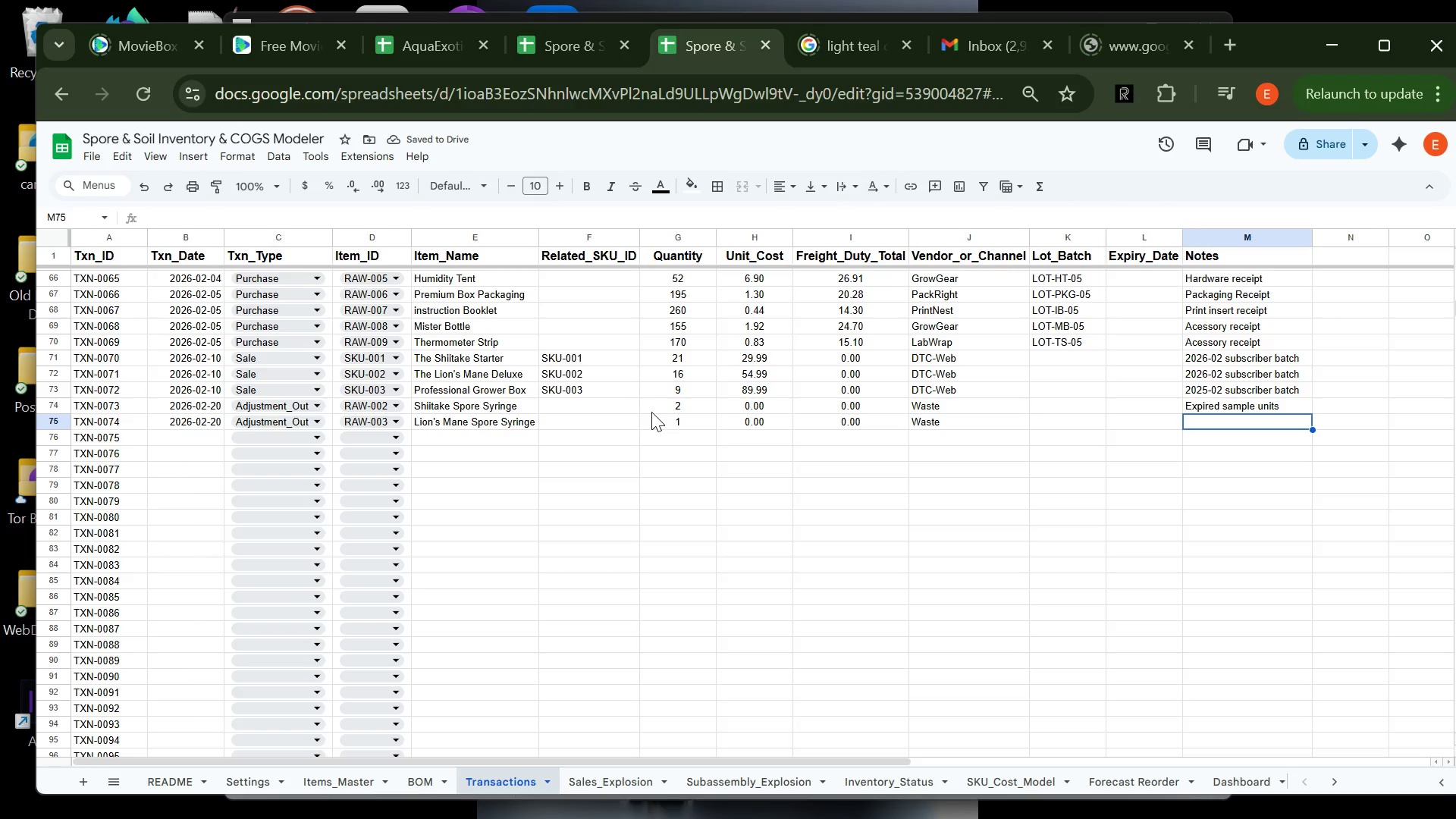 
key(E)
 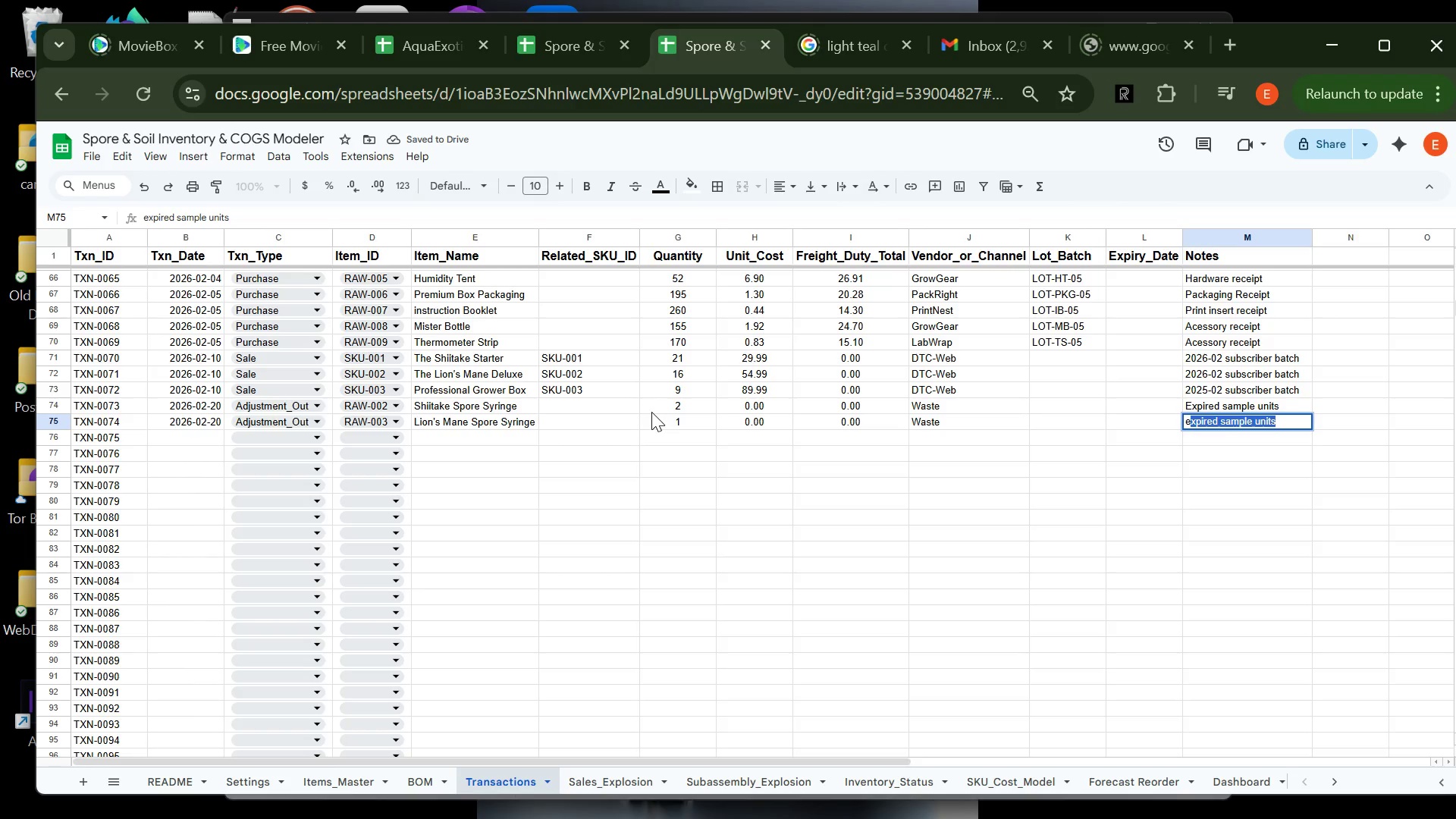 
key(Enter)
 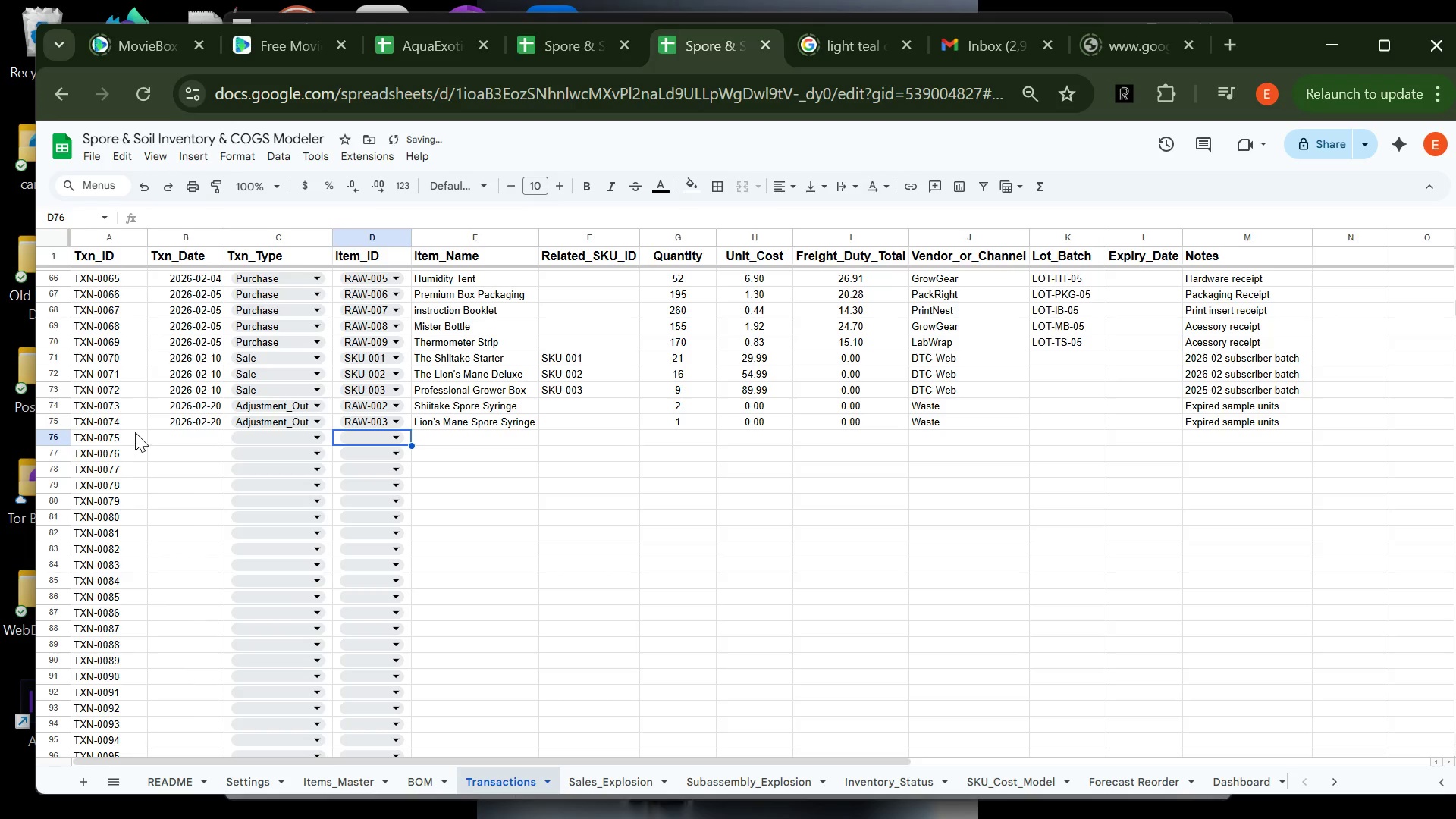 
left_click([173, 443])
 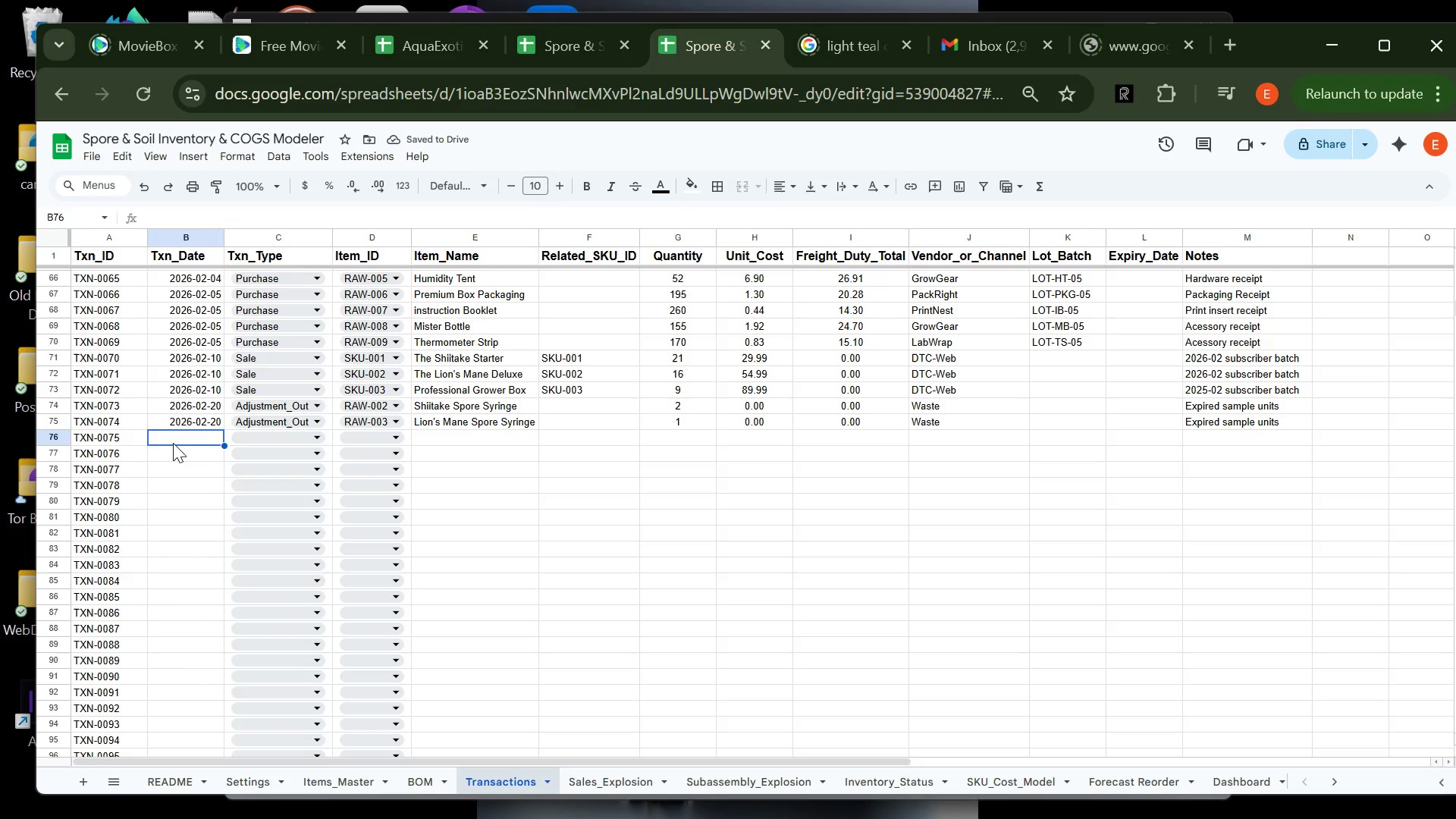 
type(2026-02-)
 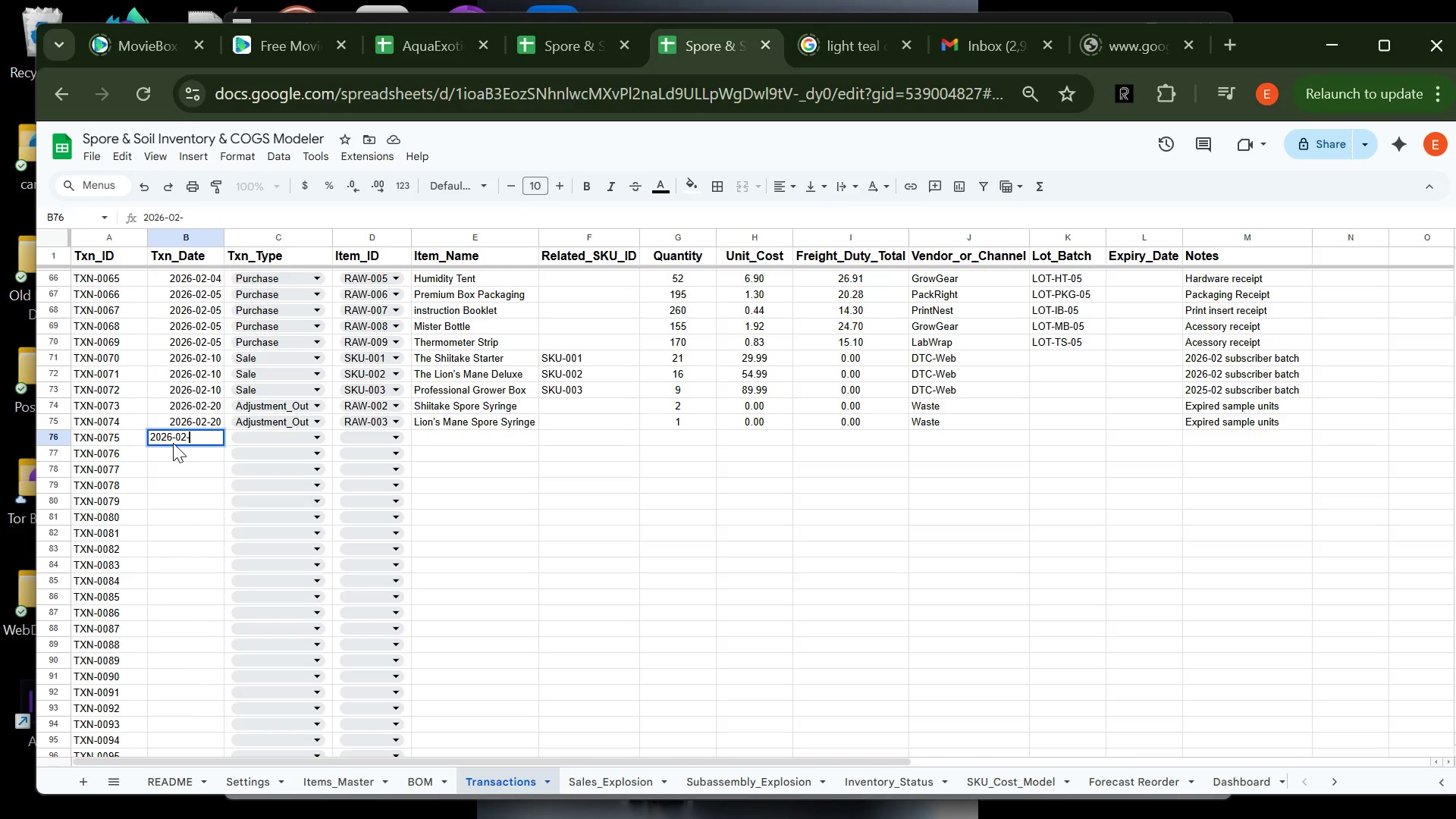 
type(21)
key(Tab)
 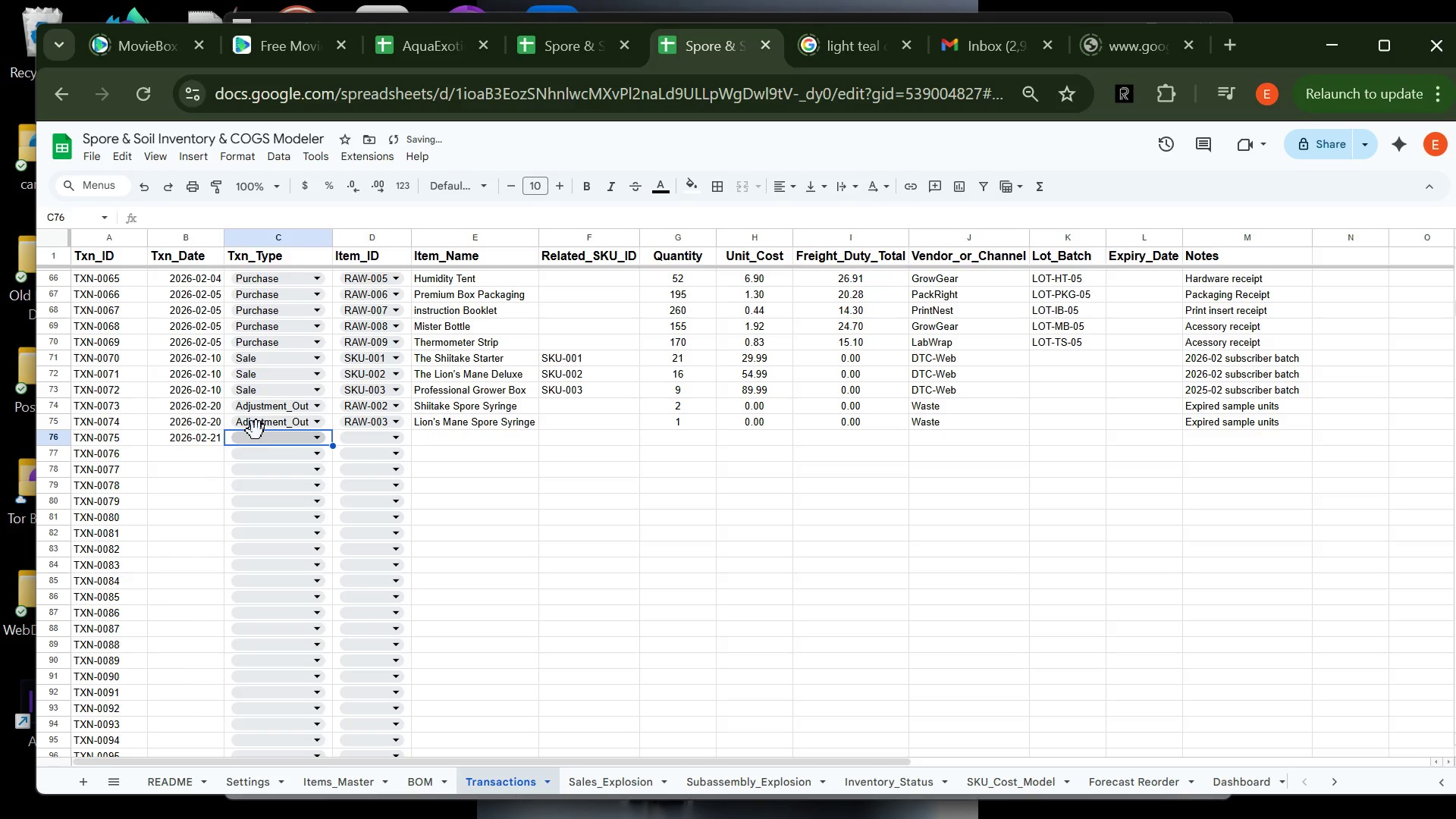 
left_click([256, 431])
 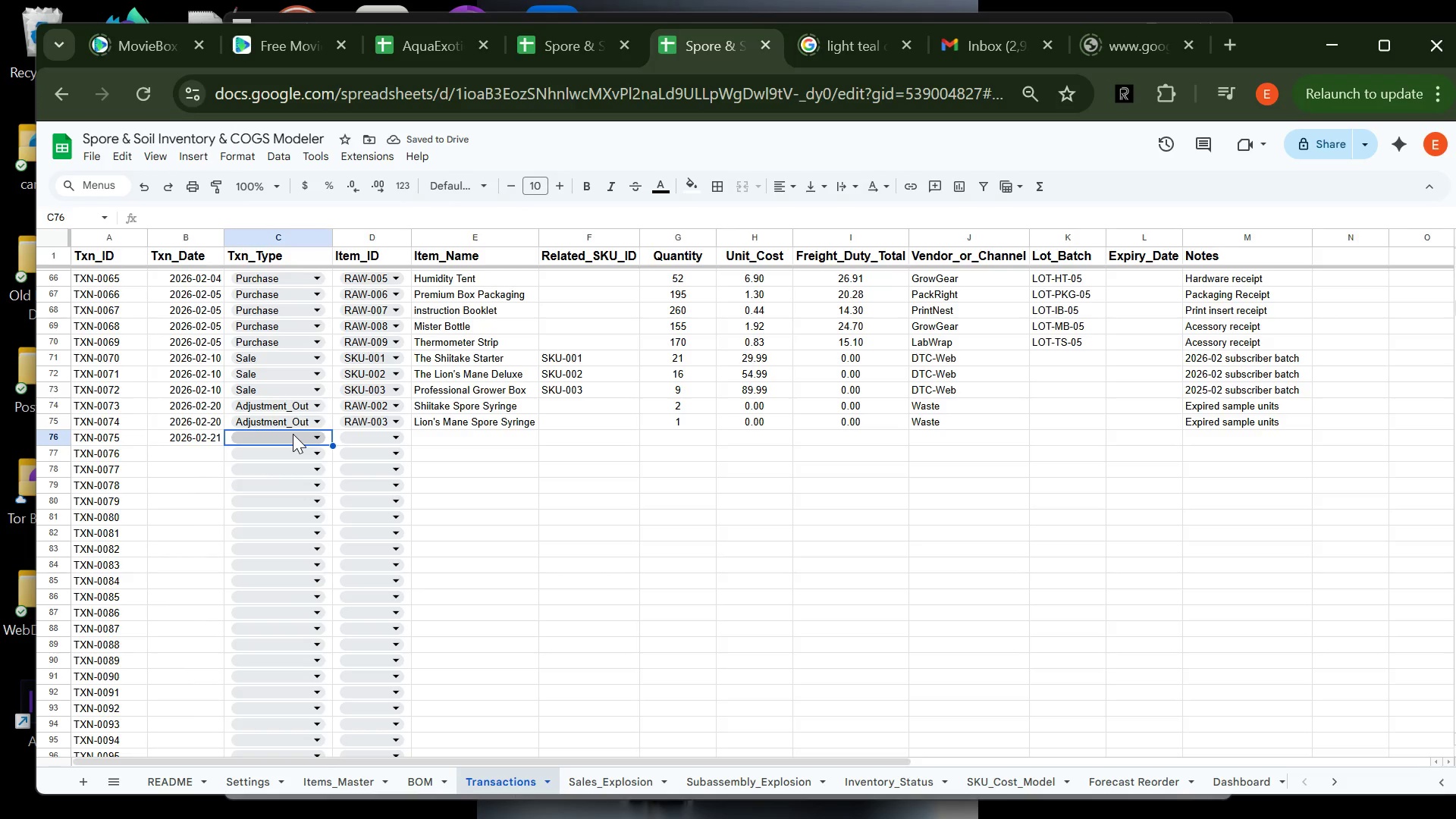 
left_click([294, 440])
 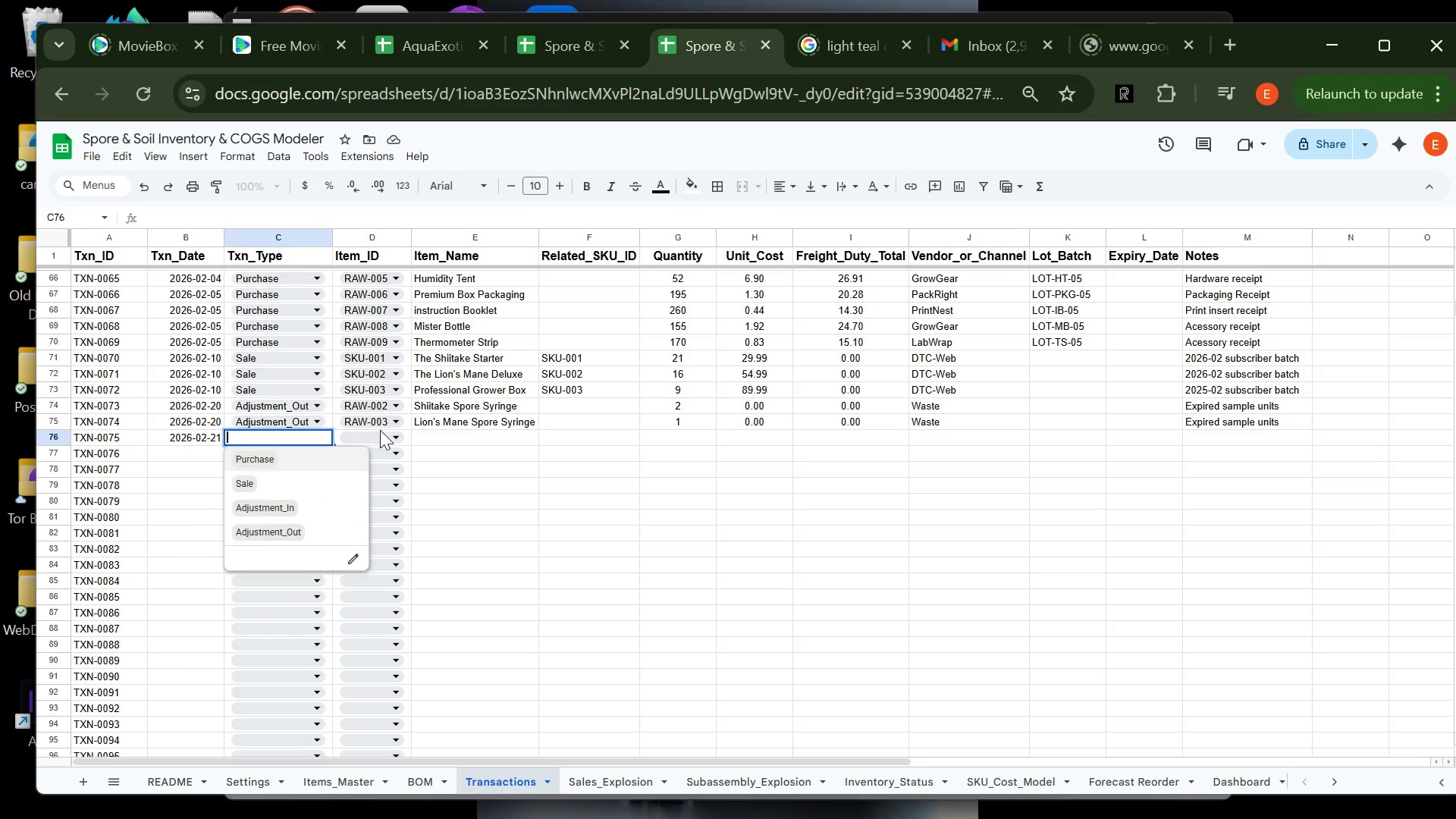 
left_click([291, 507])
 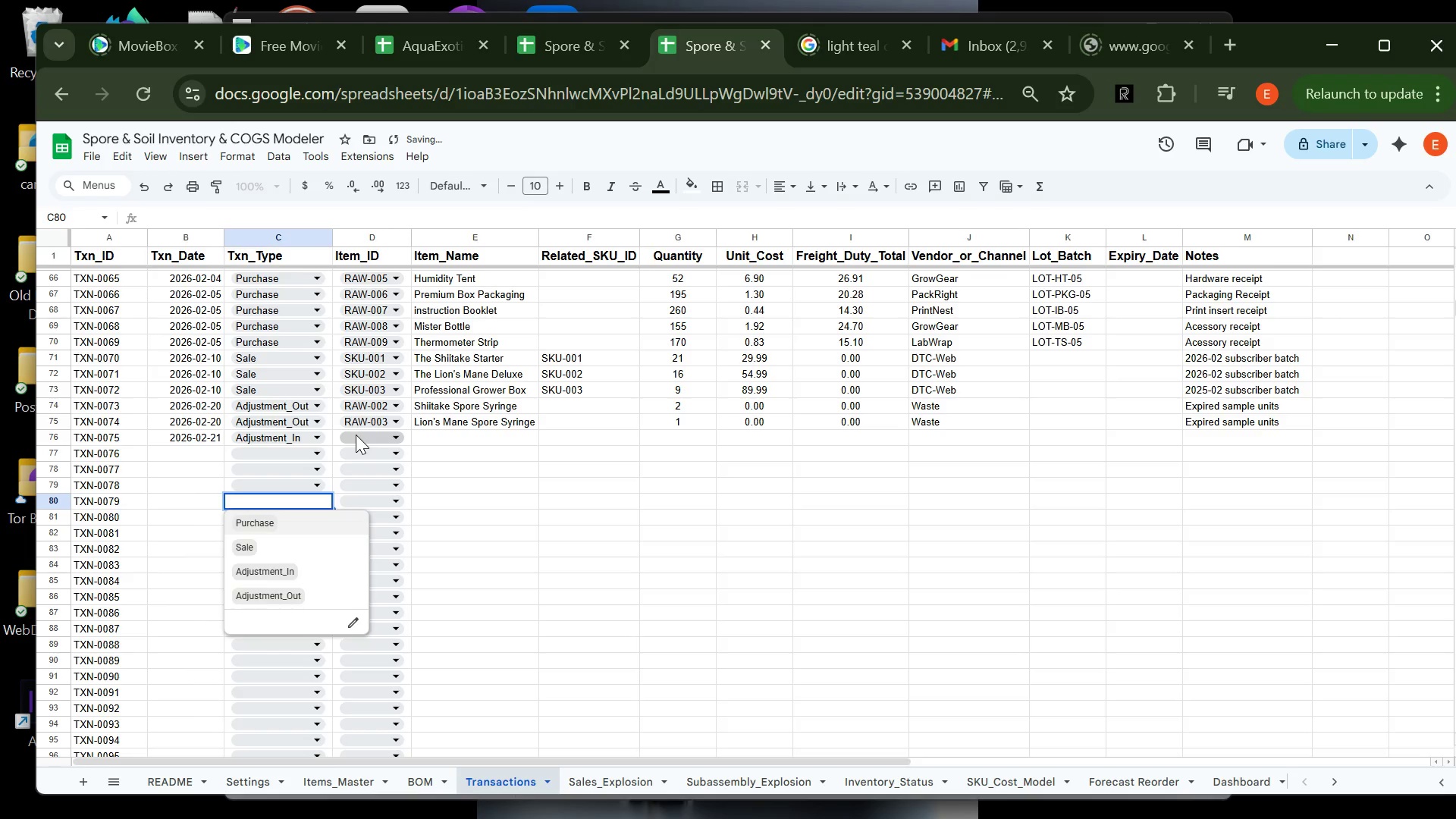 
left_click([356, 435])
 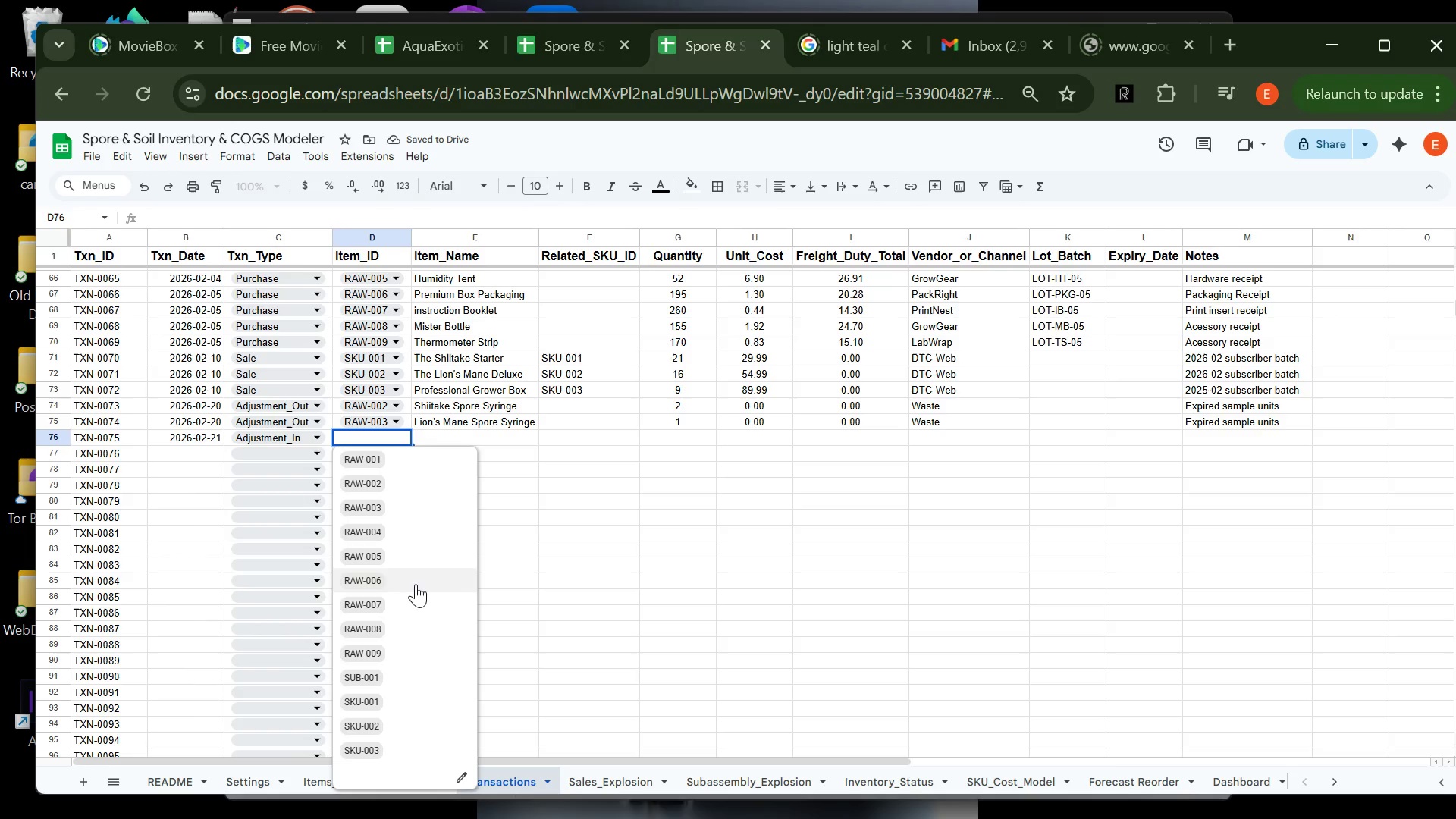 
left_click([415, 576])
 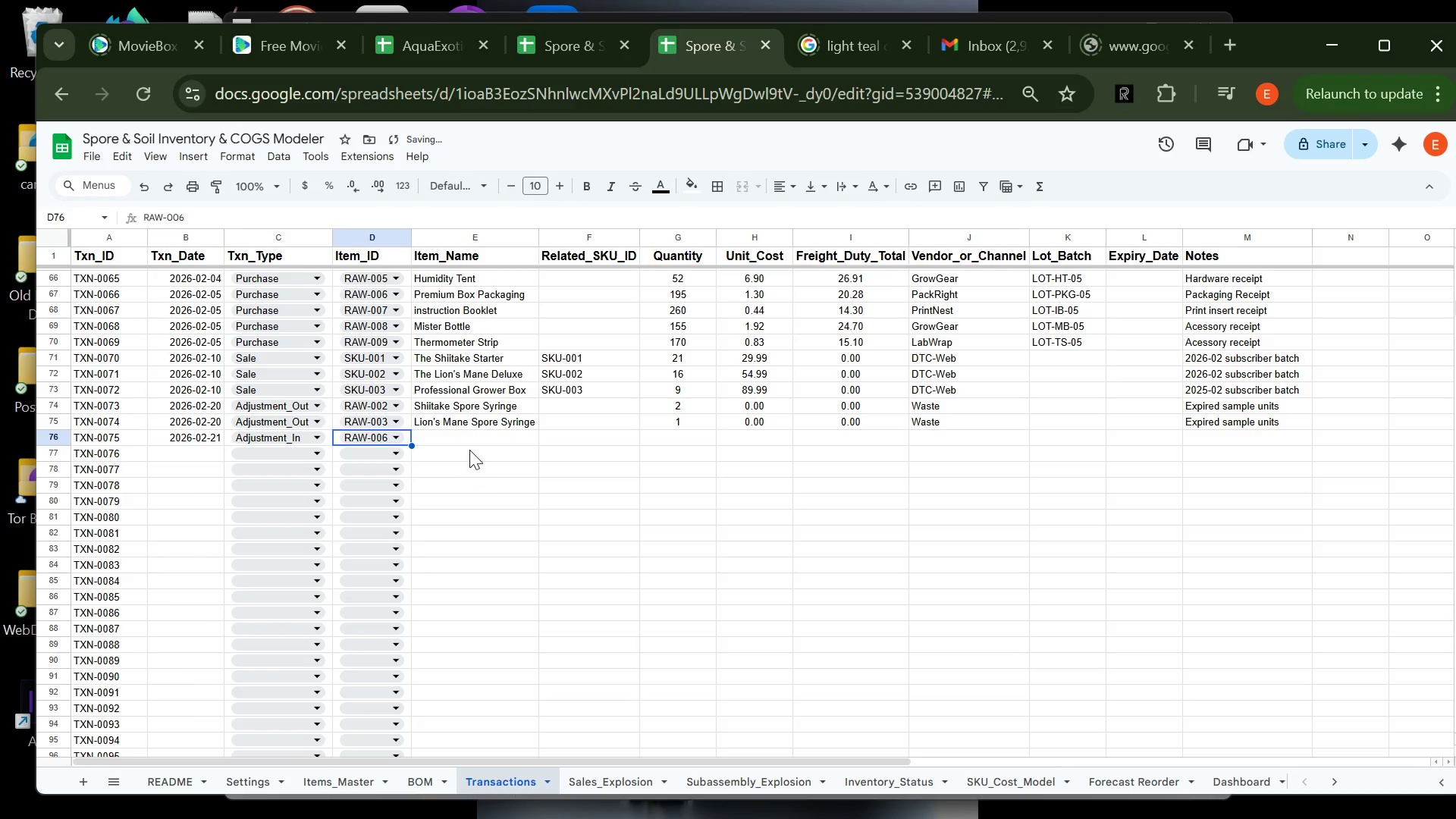 
key(Tab)
type(Prem)
key(Tab)
key(Tab)
type(10)
key(Tab)
type(0)
key(Tab)
type(0)
key(Tab)
type(Co)
key(Tab)
key(Tab)
key(Tab)
type(Couu)
key(Backspace)
type(n)
 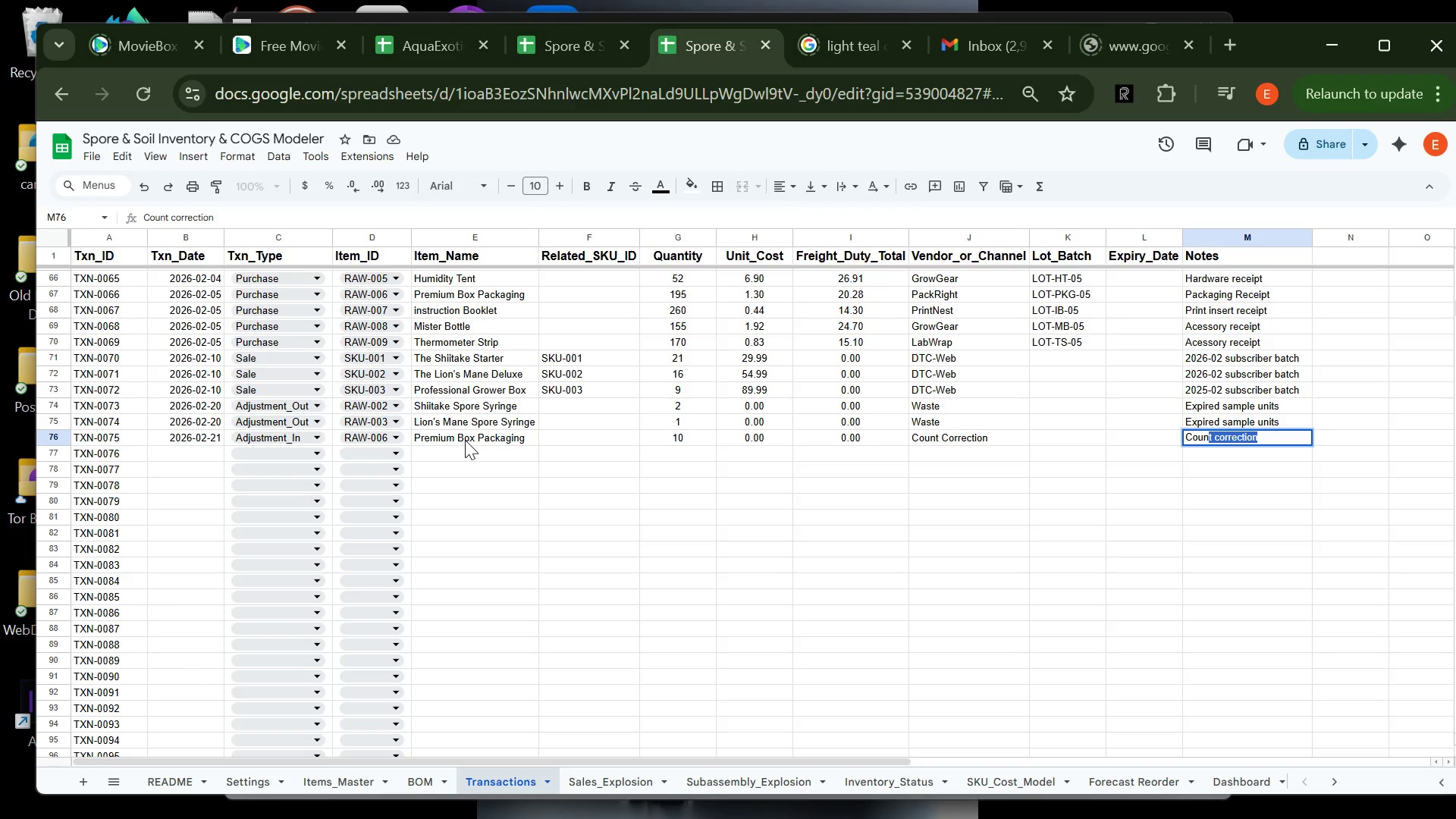 
key(Enter)
 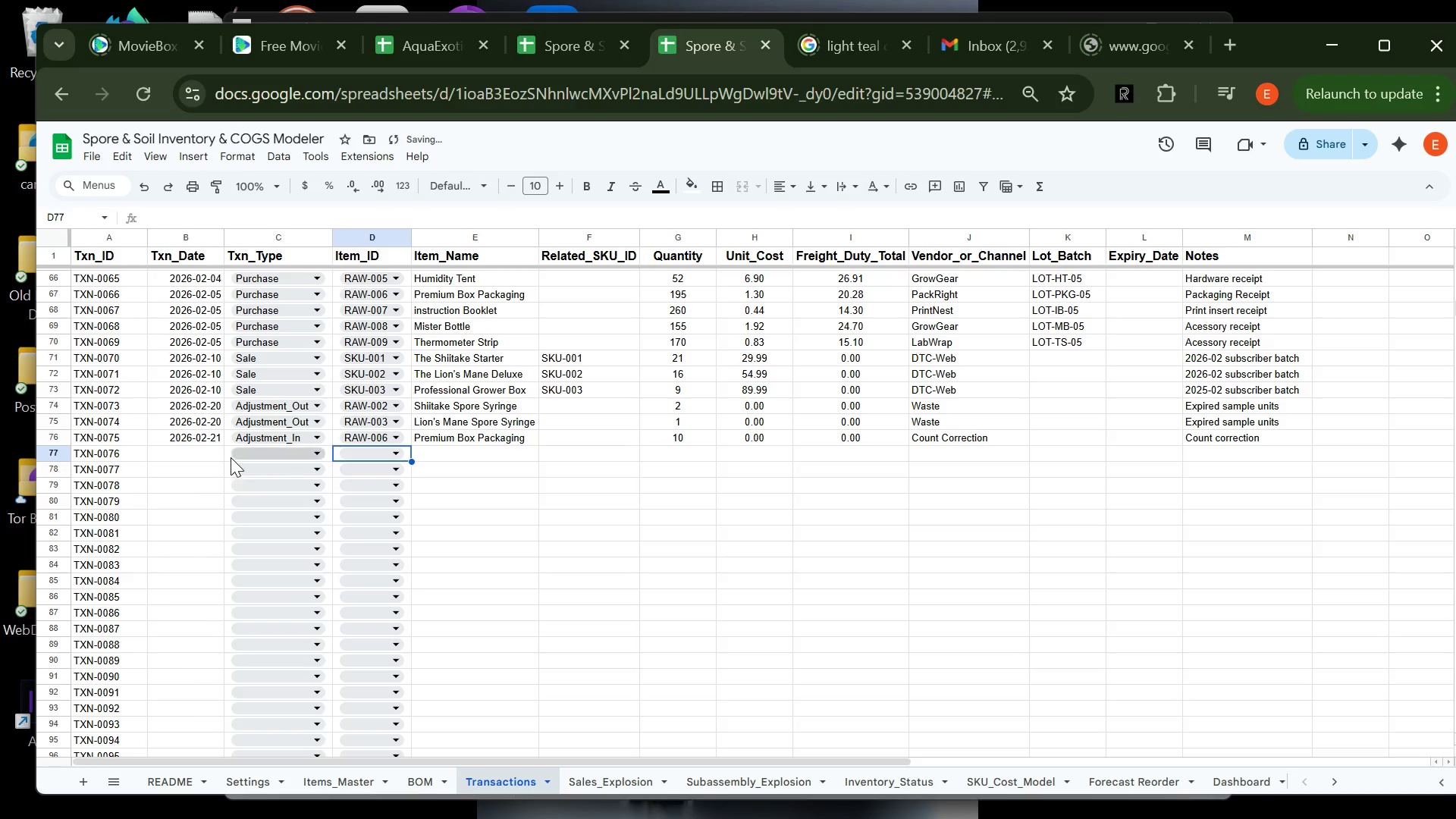 
left_click([215, 458])
 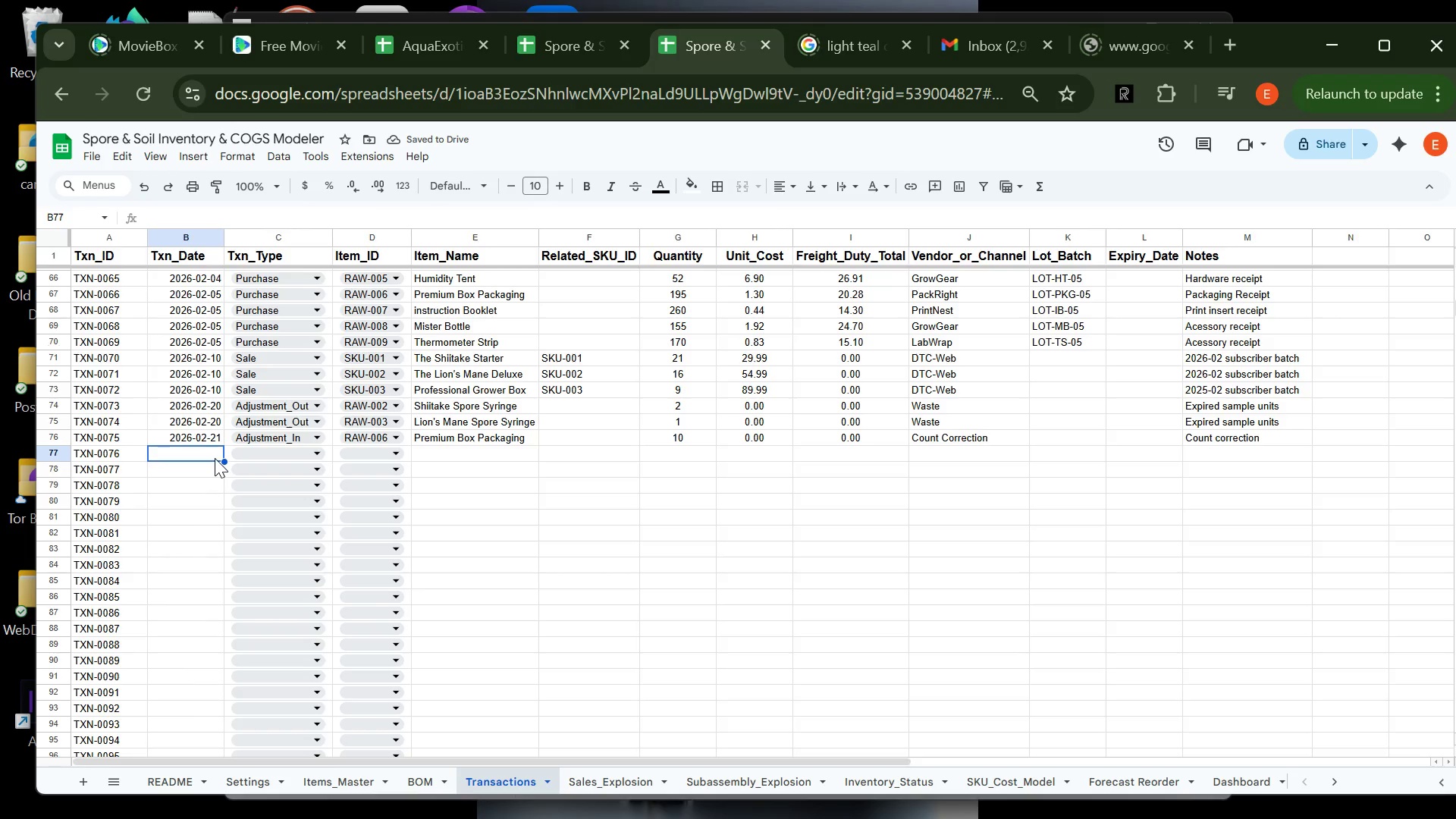 
type(2026-02)
key(Backspace)
 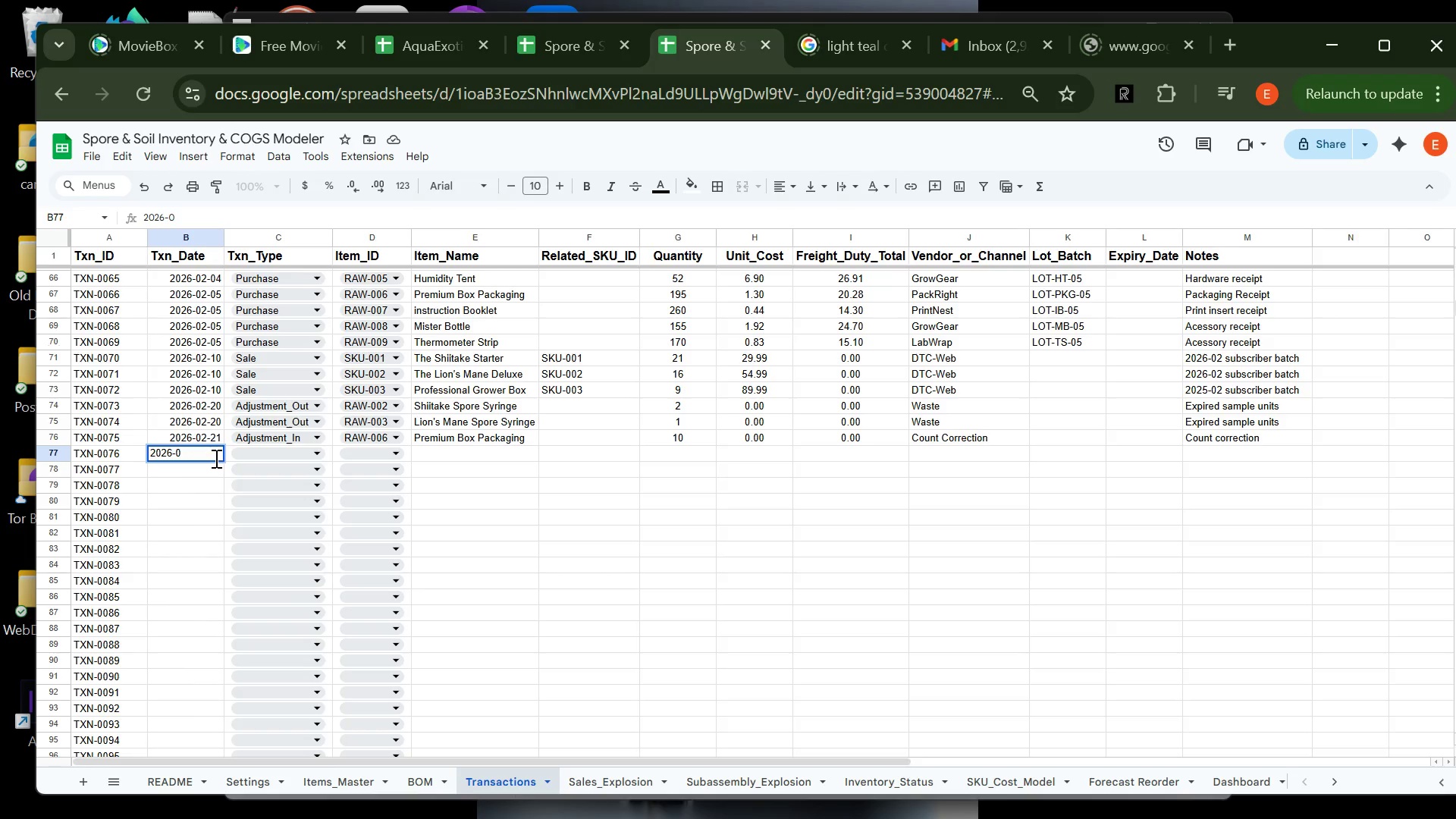 
type(3-03)
key(Tab)
 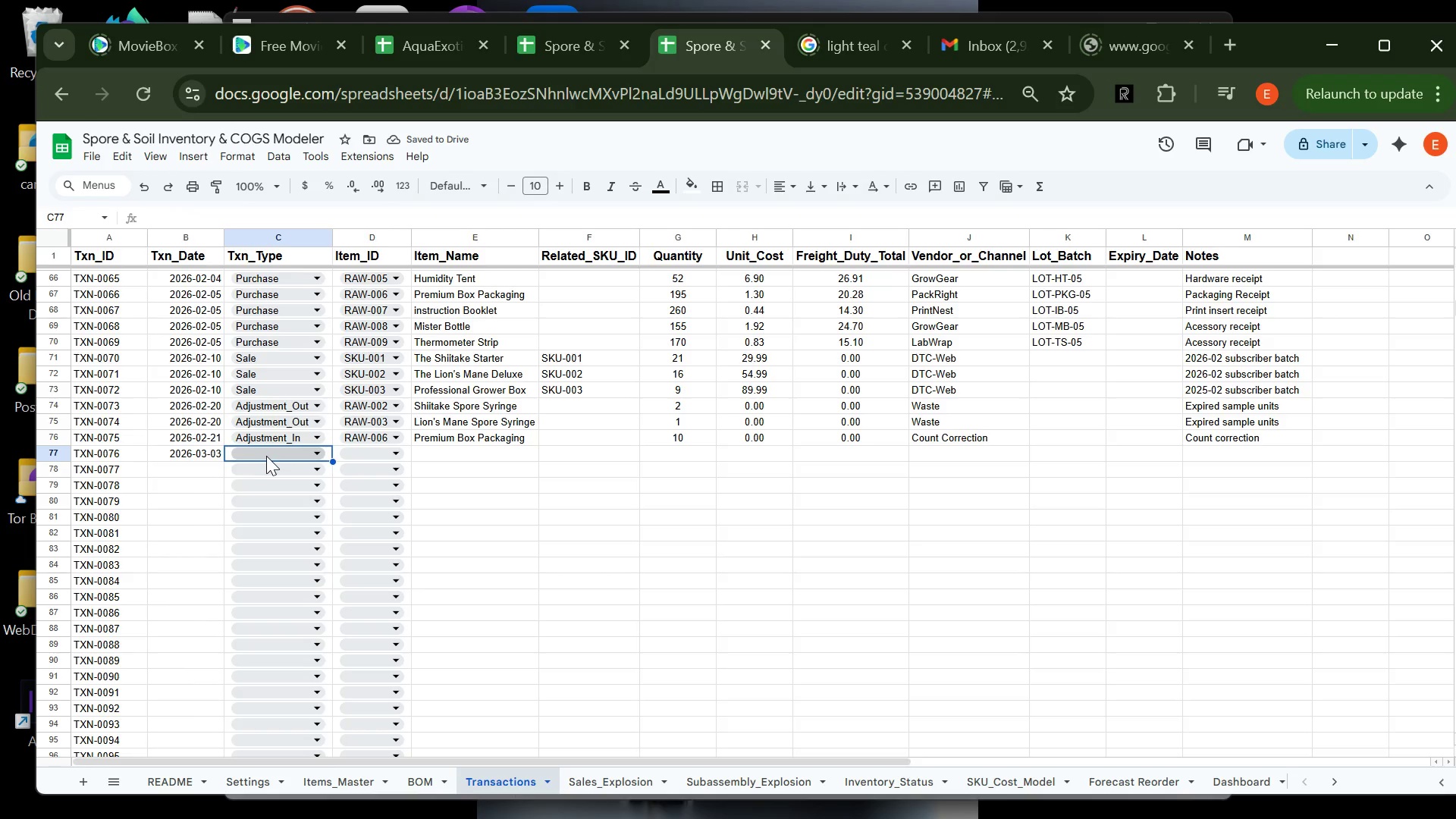 
left_click([256, 453])
 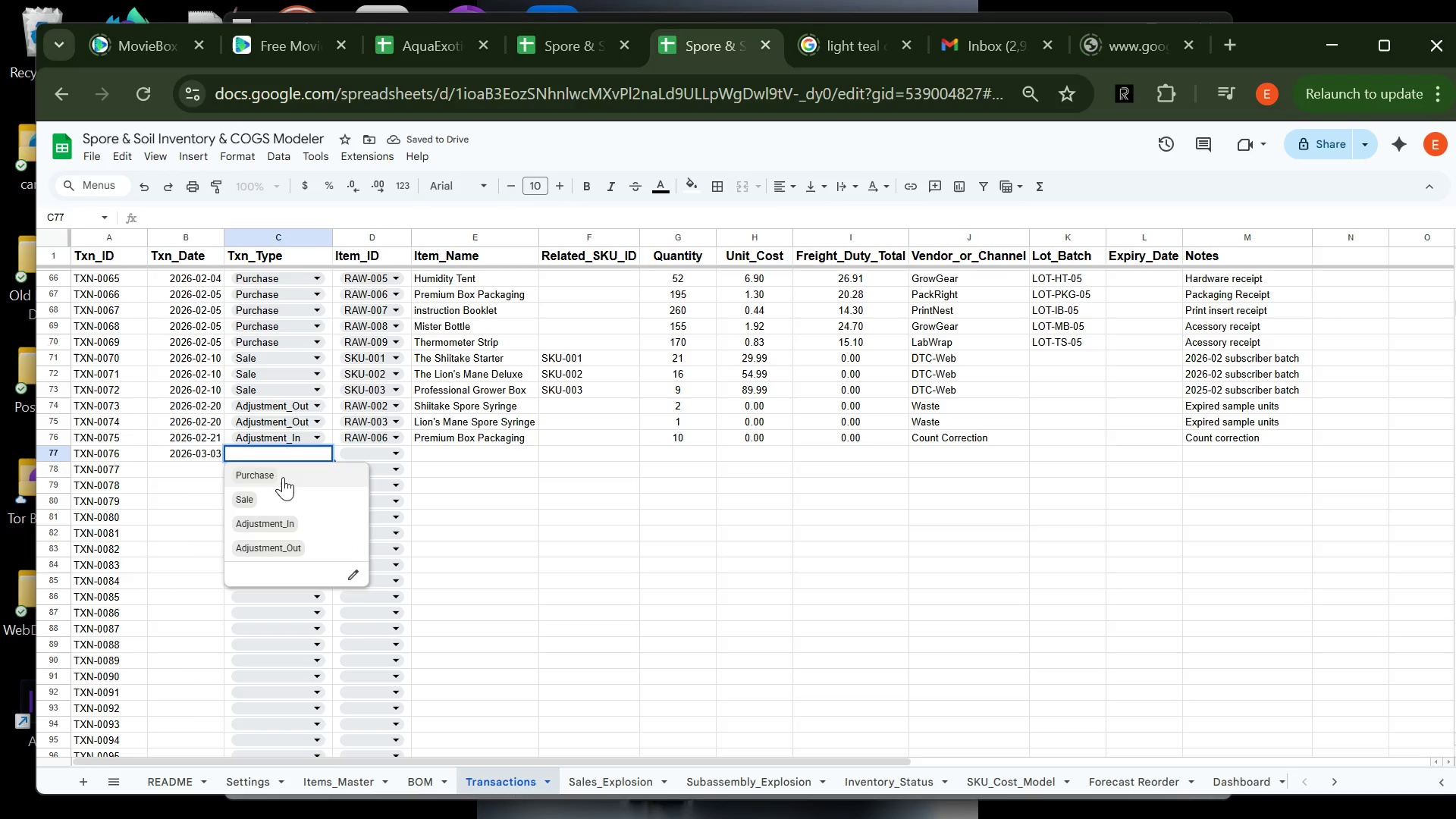 
left_click([283, 477])
 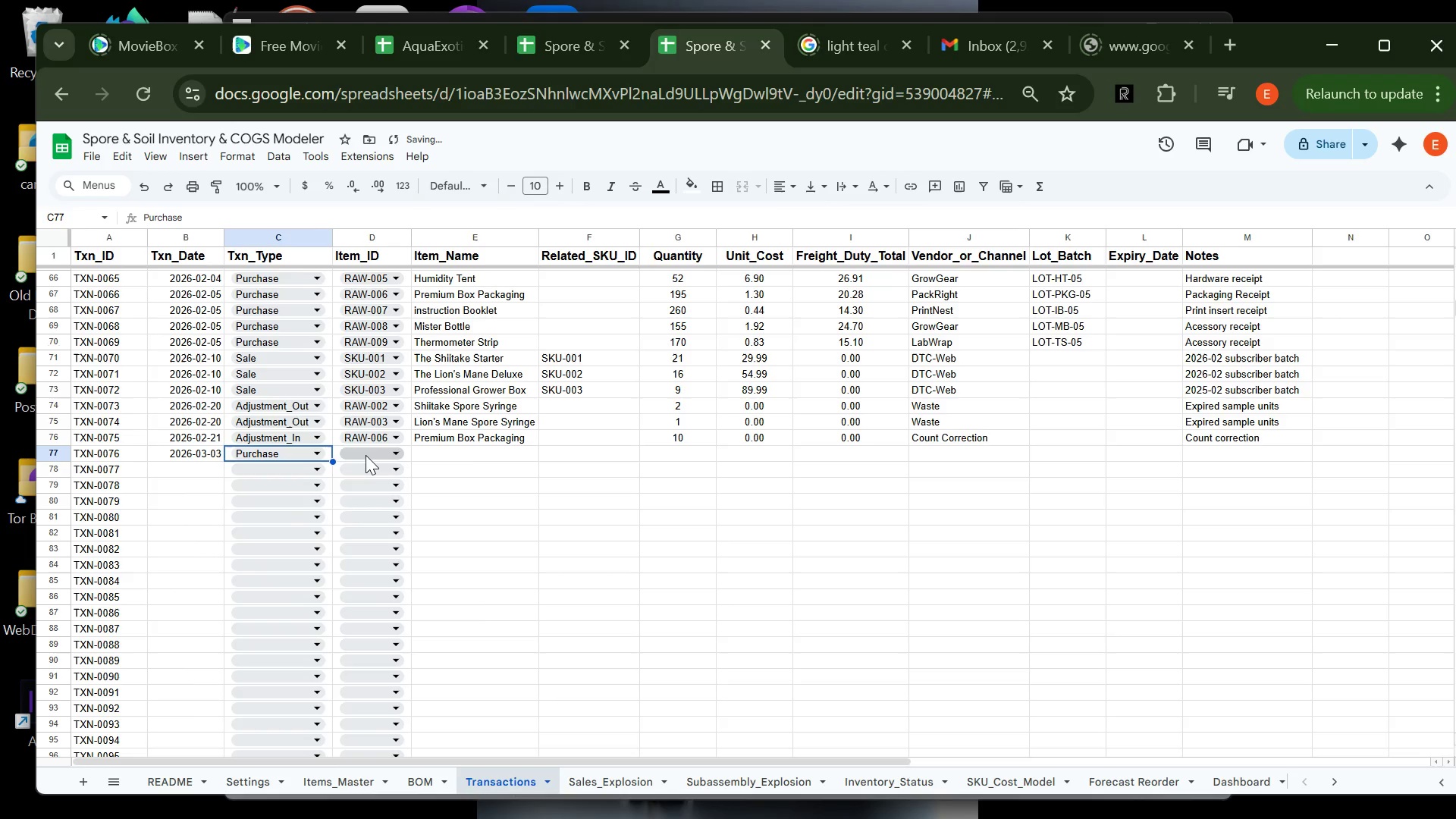 
left_click([366, 455])
 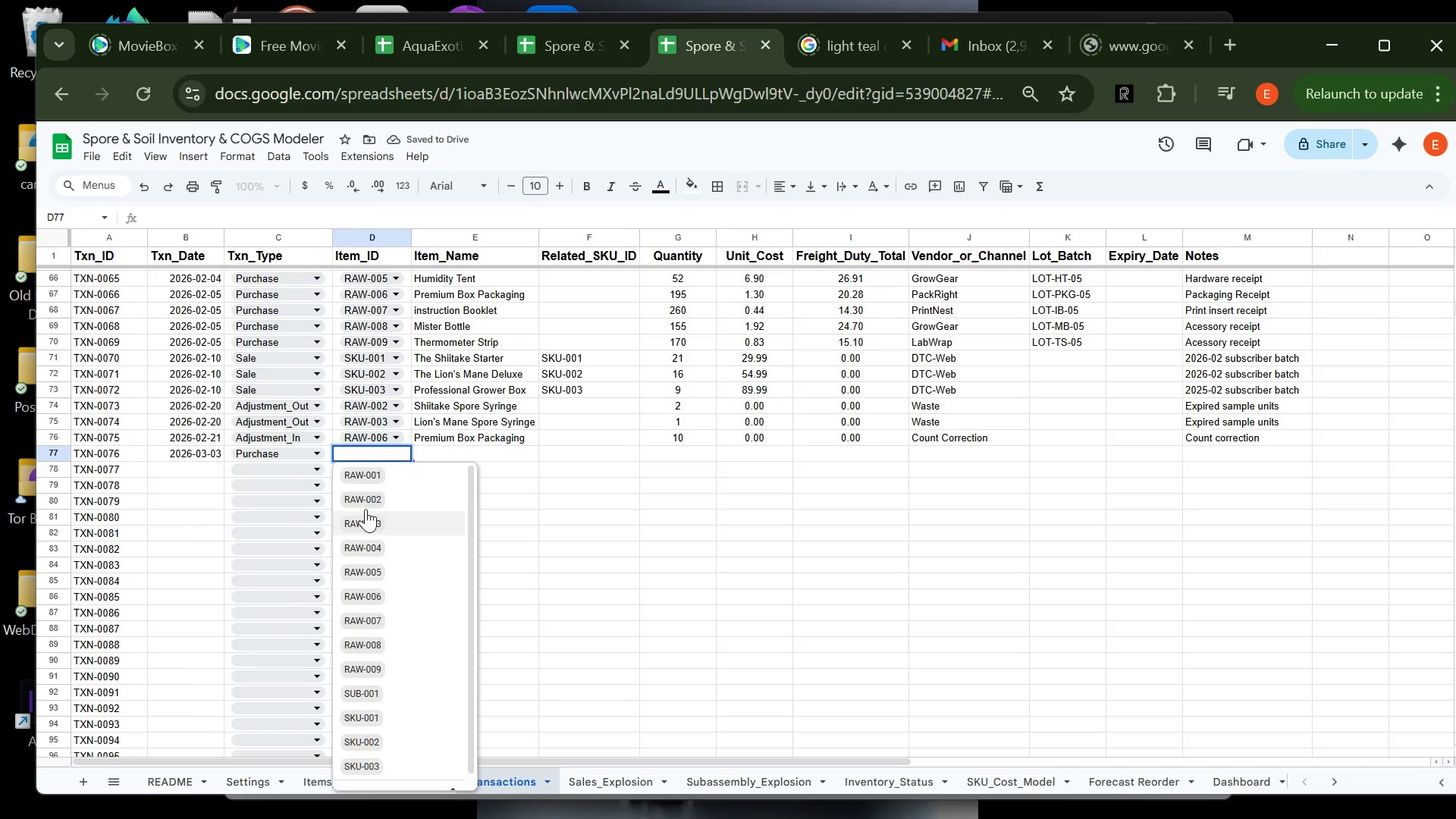 
left_click([379, 474])
 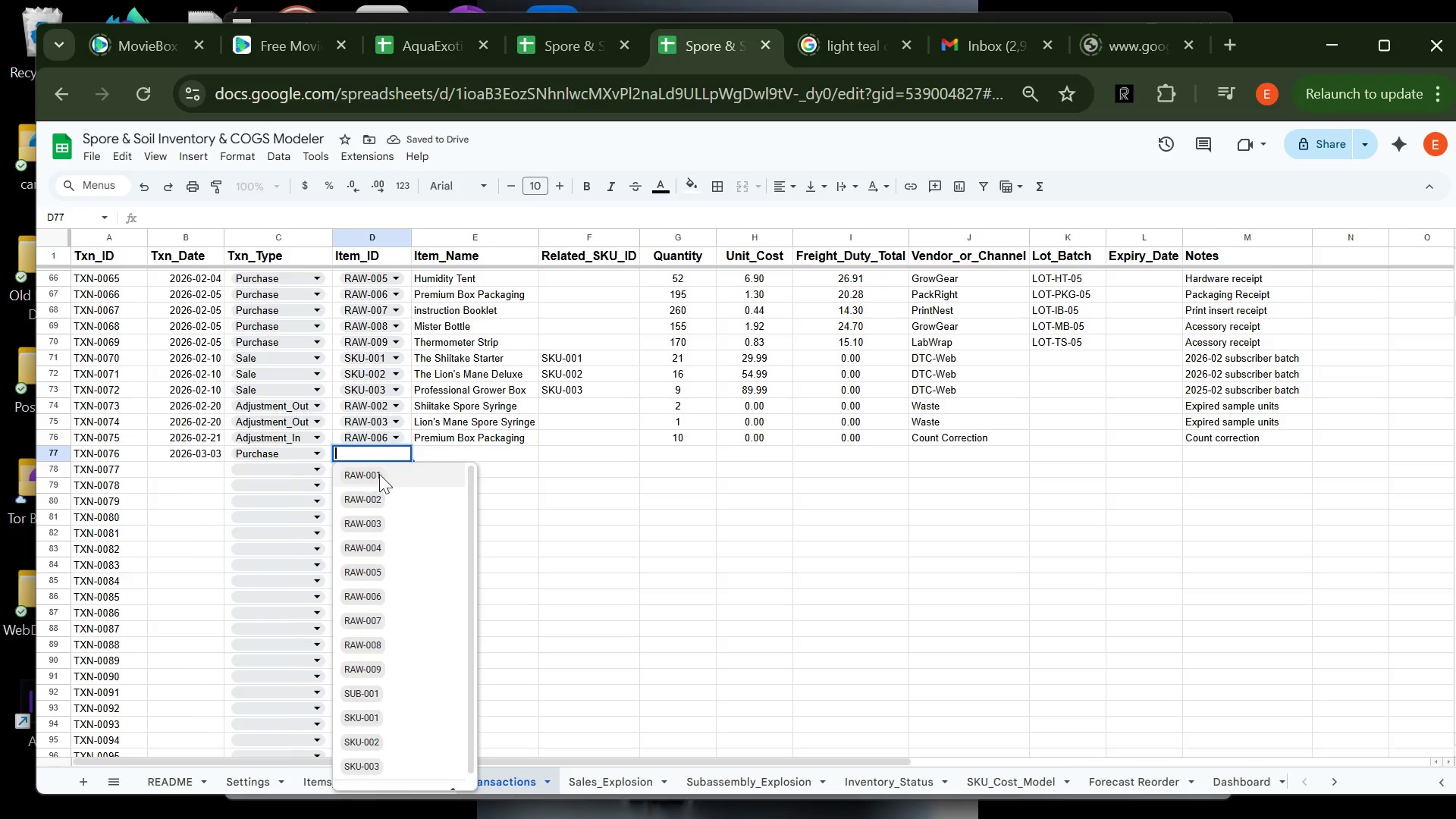 
key(Tab)
type(Sub)
key(Tab)
key(Tab)
type(190)
key(Tab)
type(3.3)
key(Tab)
 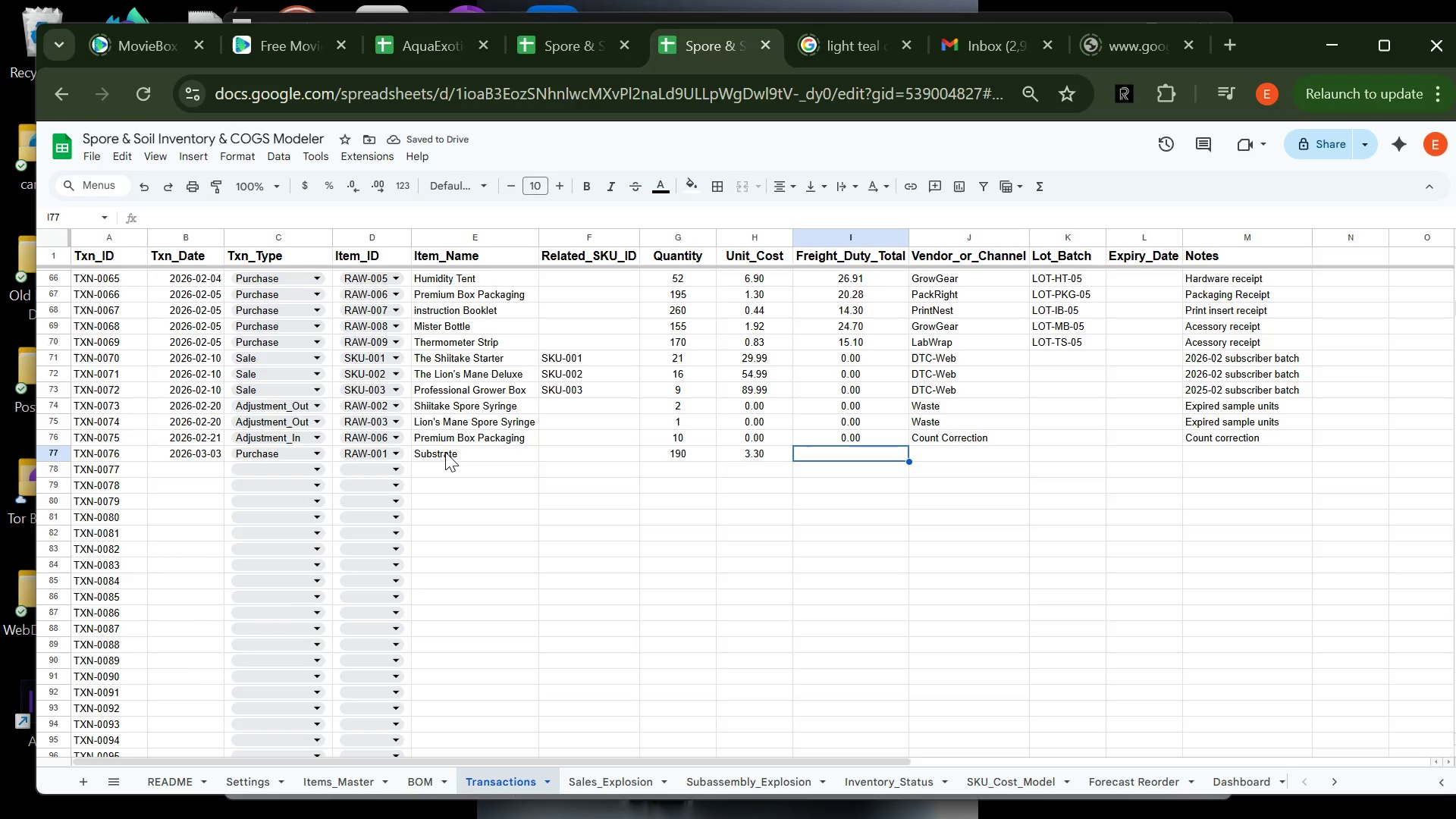 
type(83.39)
key(Tab)
type(S)
key(Tab)
key(Tab)
 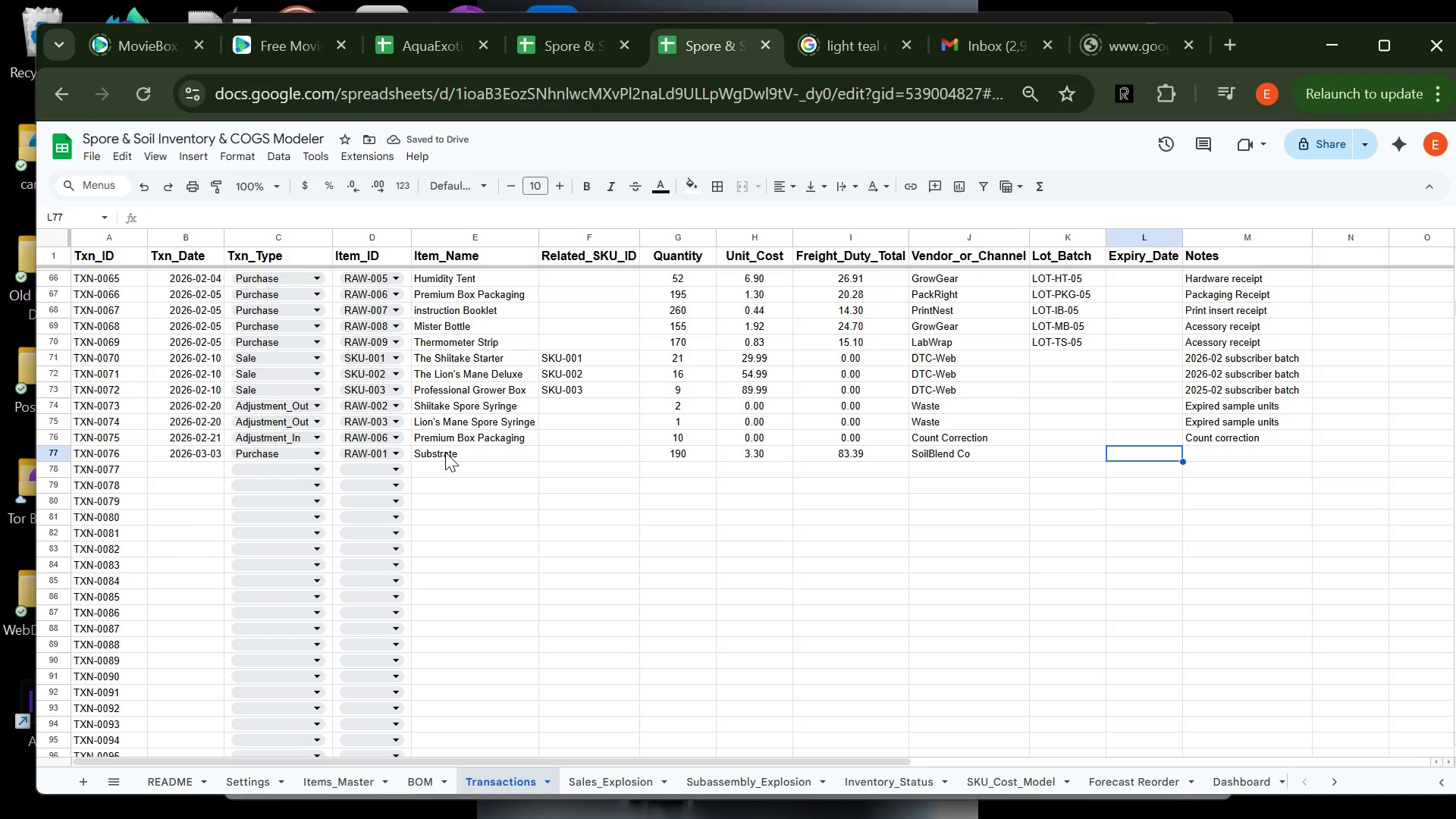 
key(ArrowLeft)
 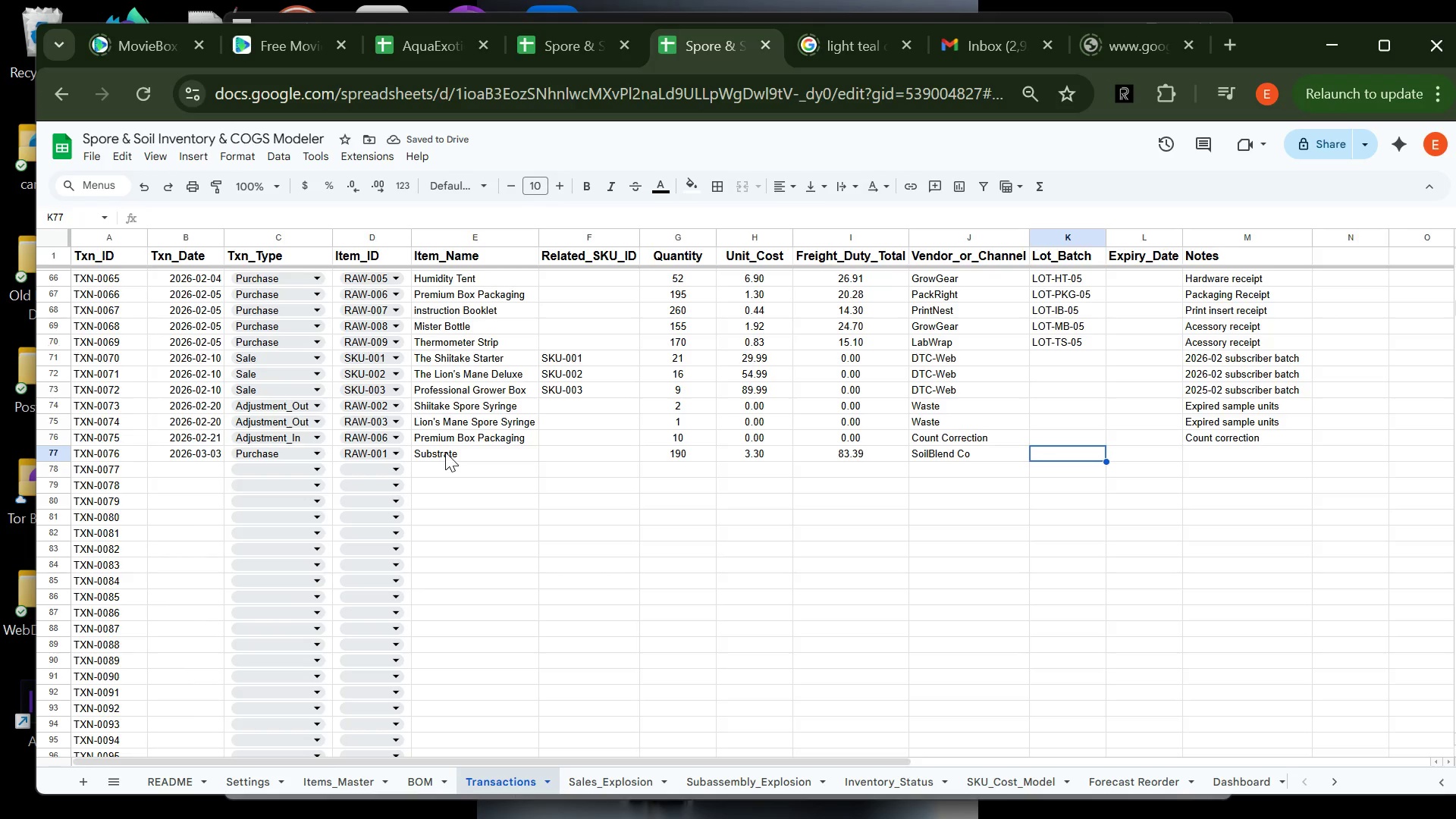 
type(LOT-SUB)
 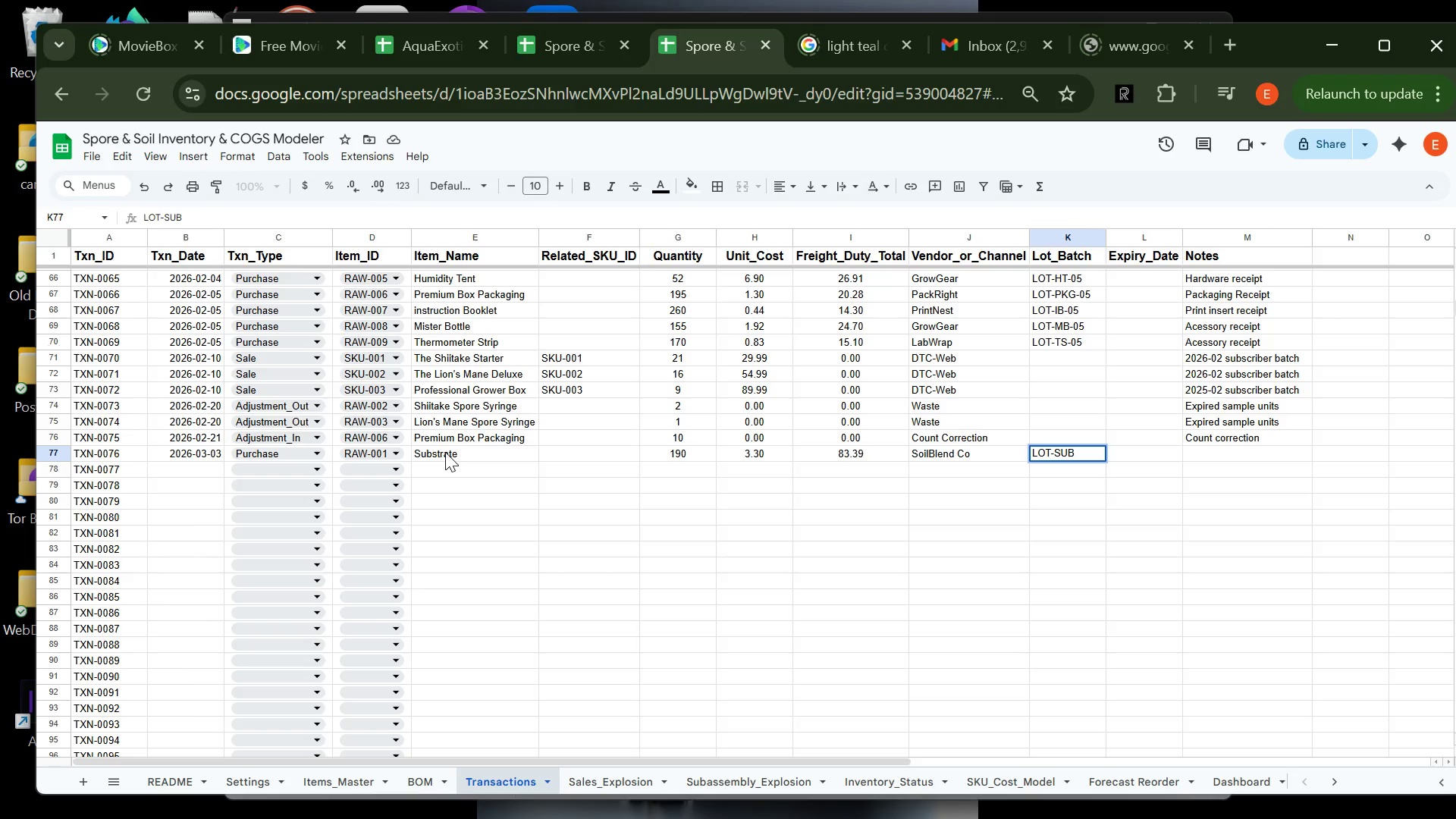 
wait(6.61)
 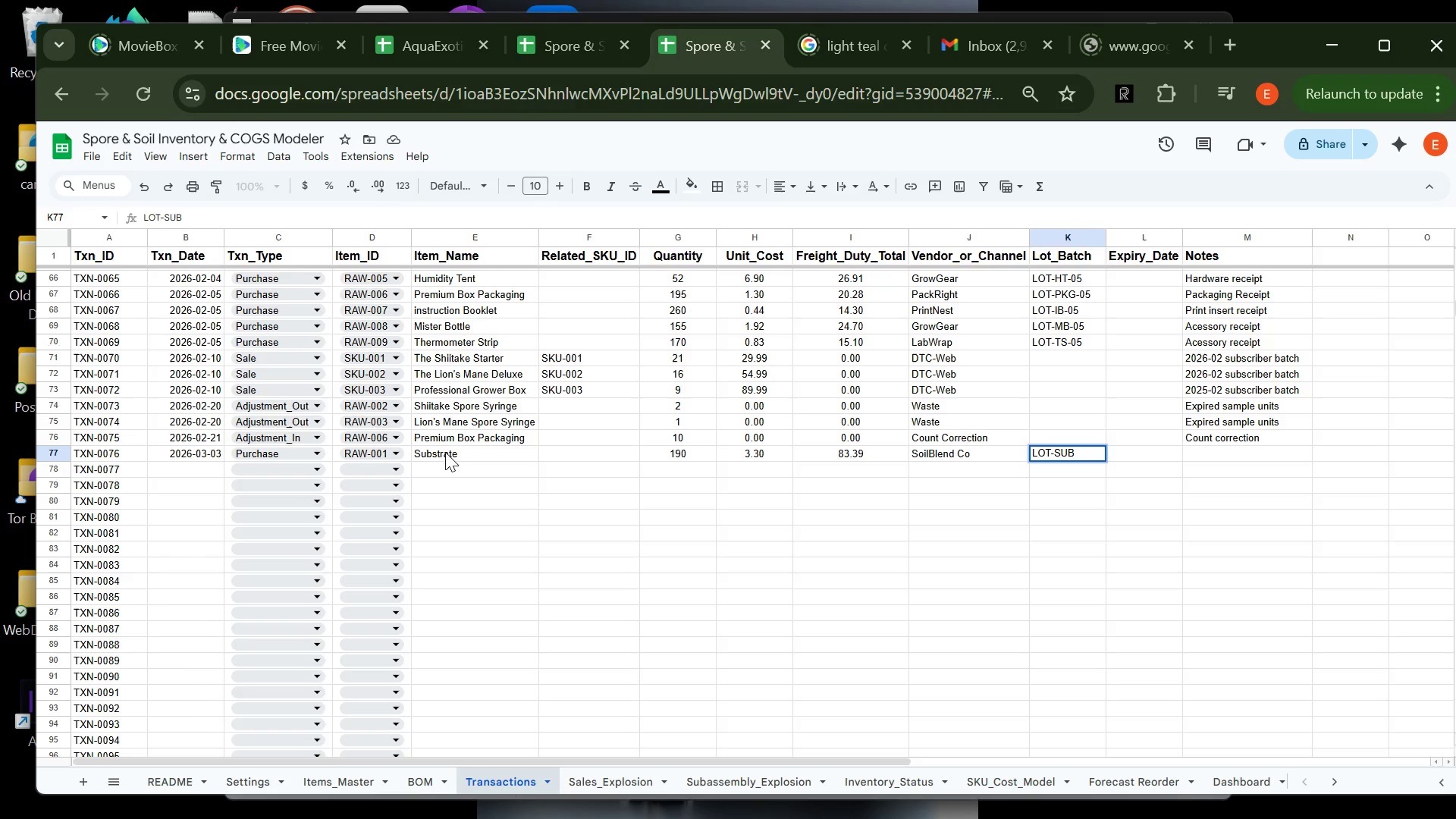 
type(-06)
key(Tab)
 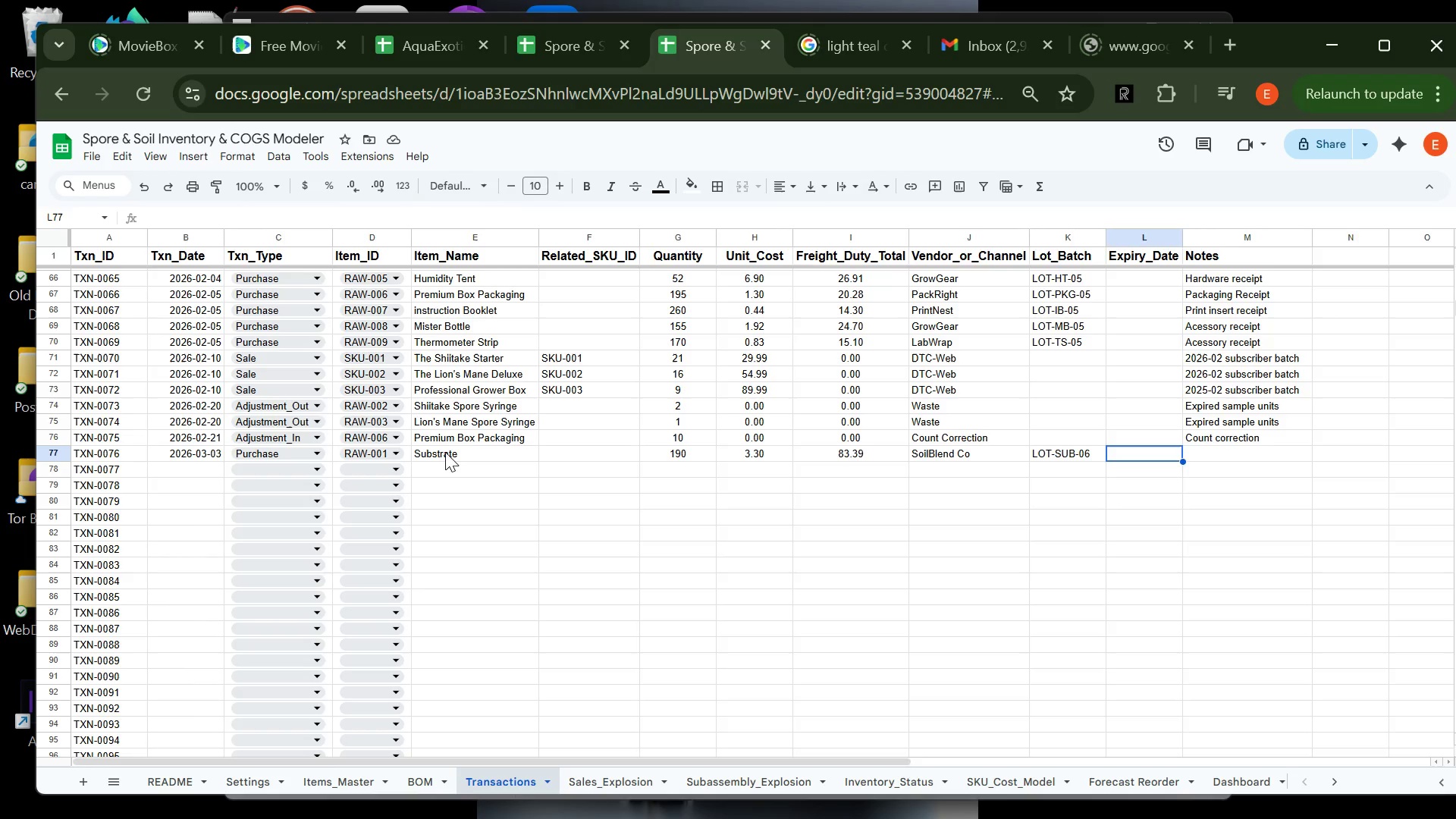 
wait(12.47)
 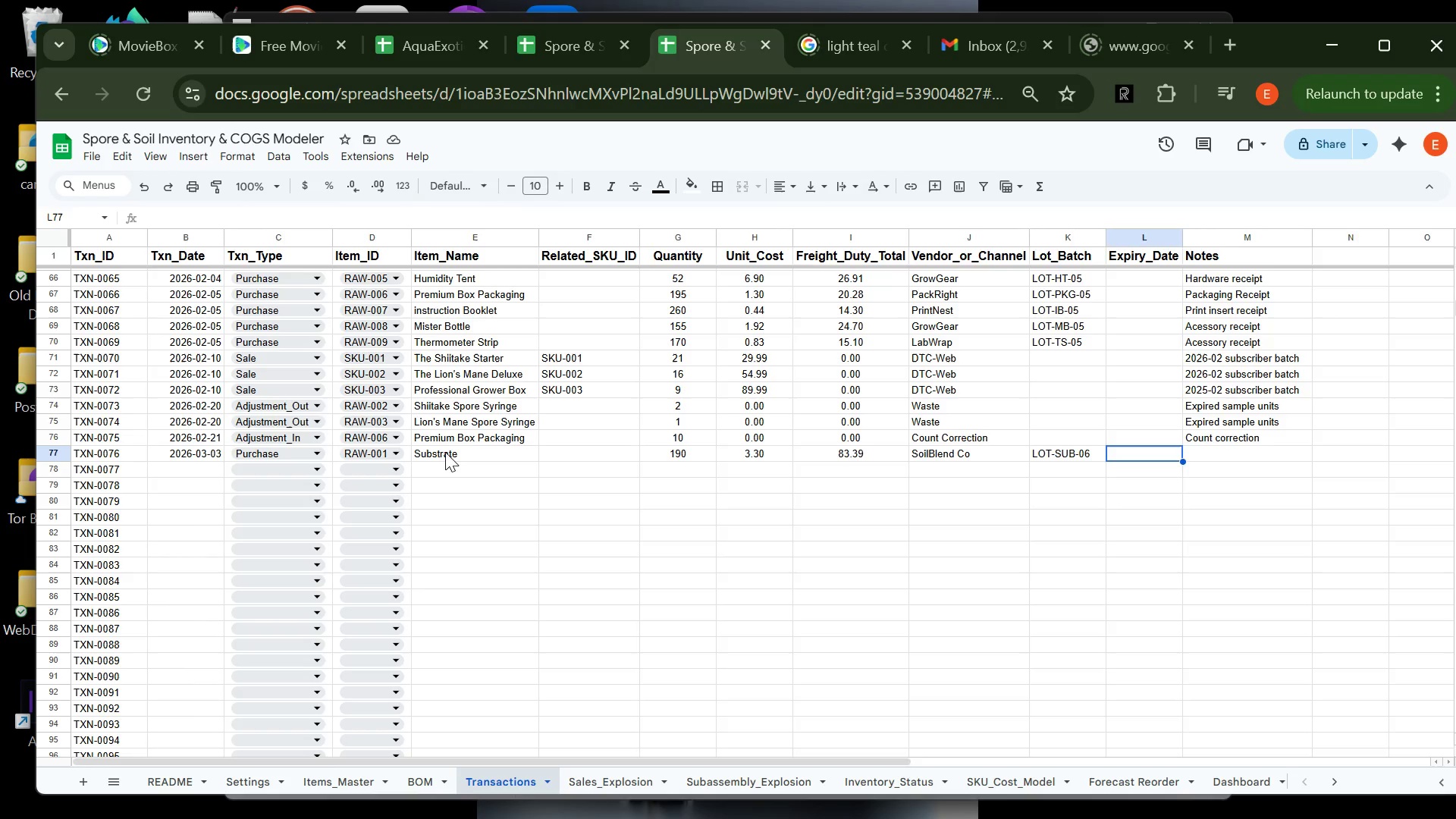 
key(Tab)
type(2026-02)
key(Backspace)
type(3 substrate receipt)
 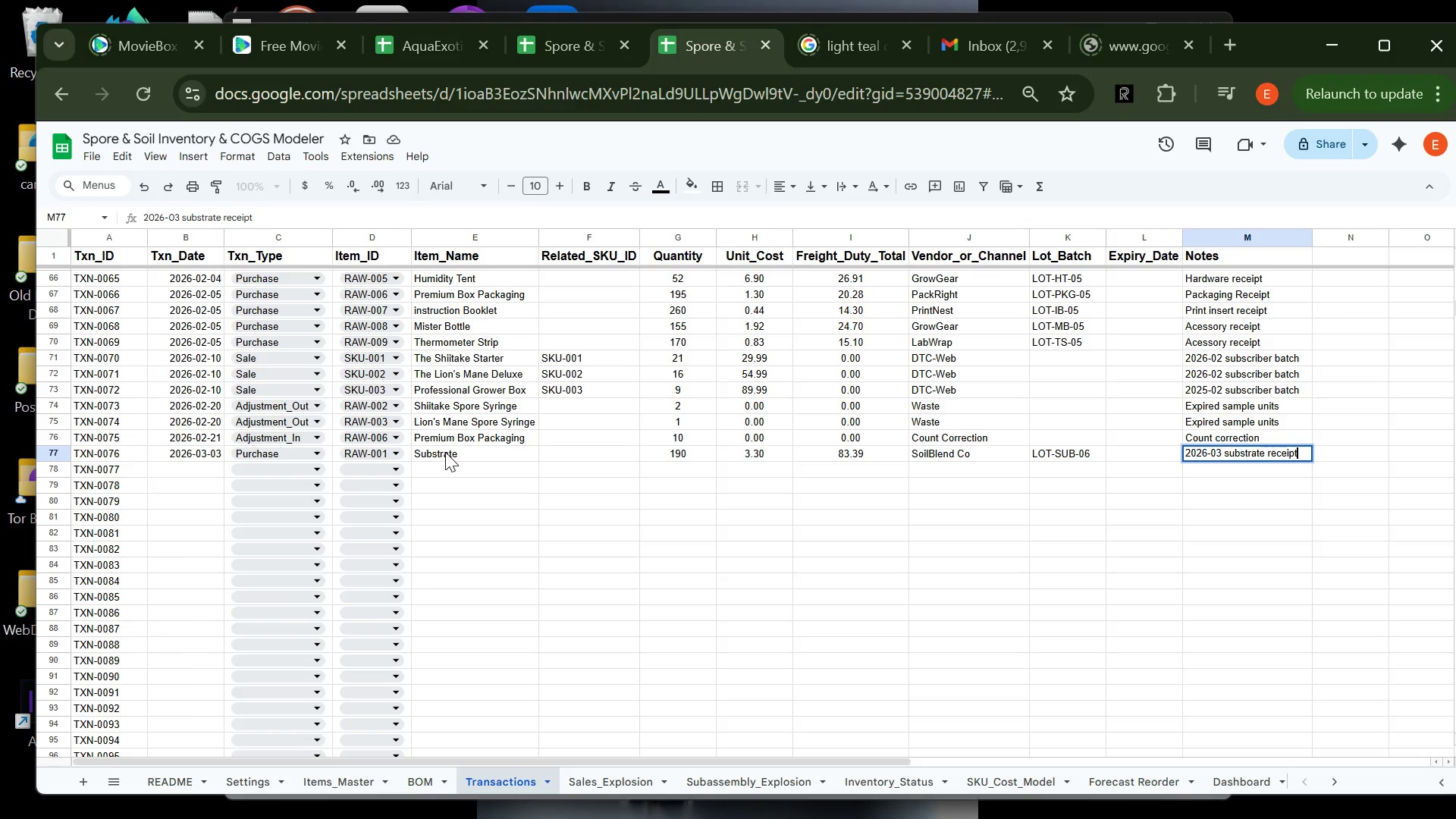 
key(Enter)
 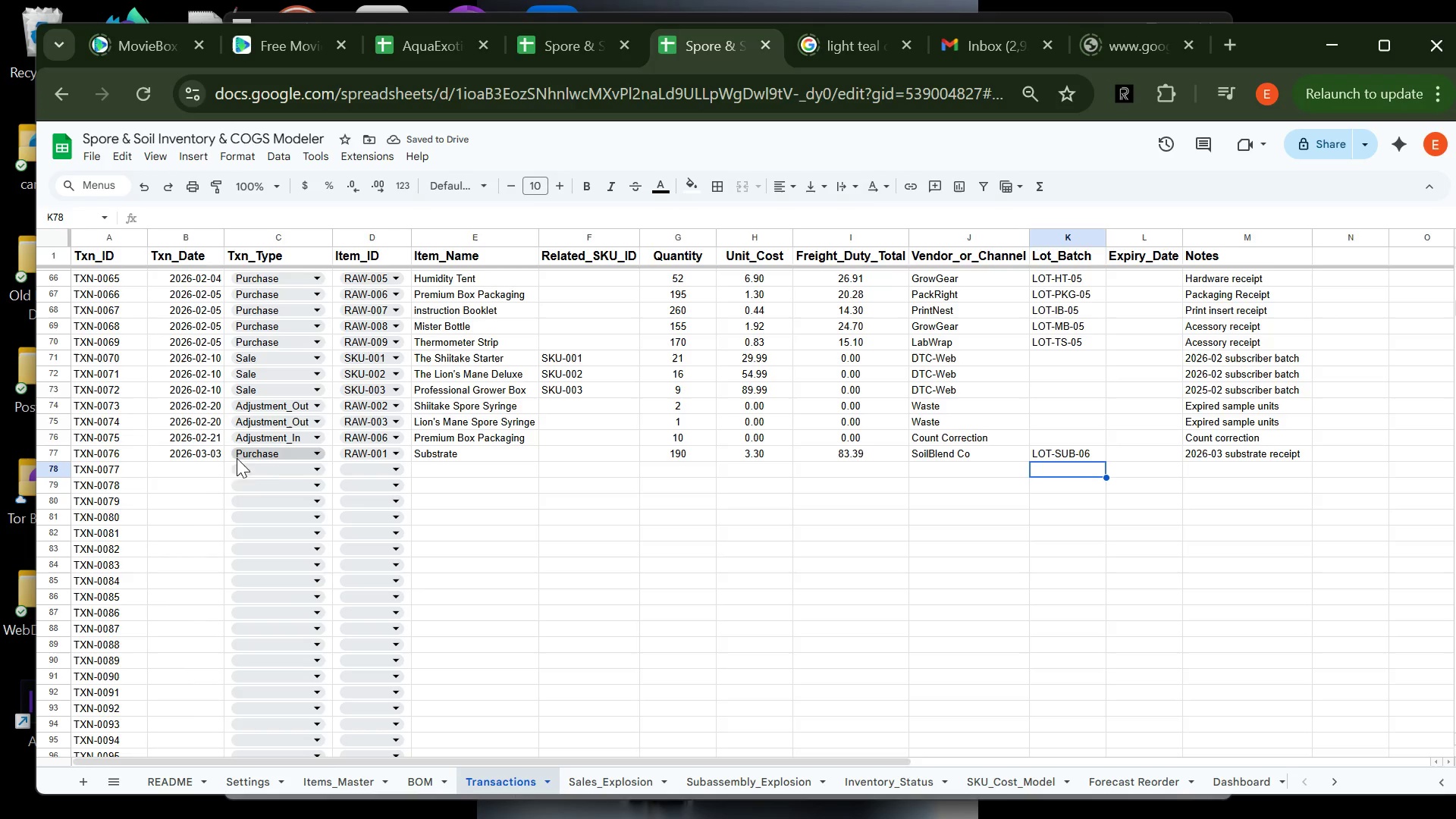 
left_click([178, 468])
 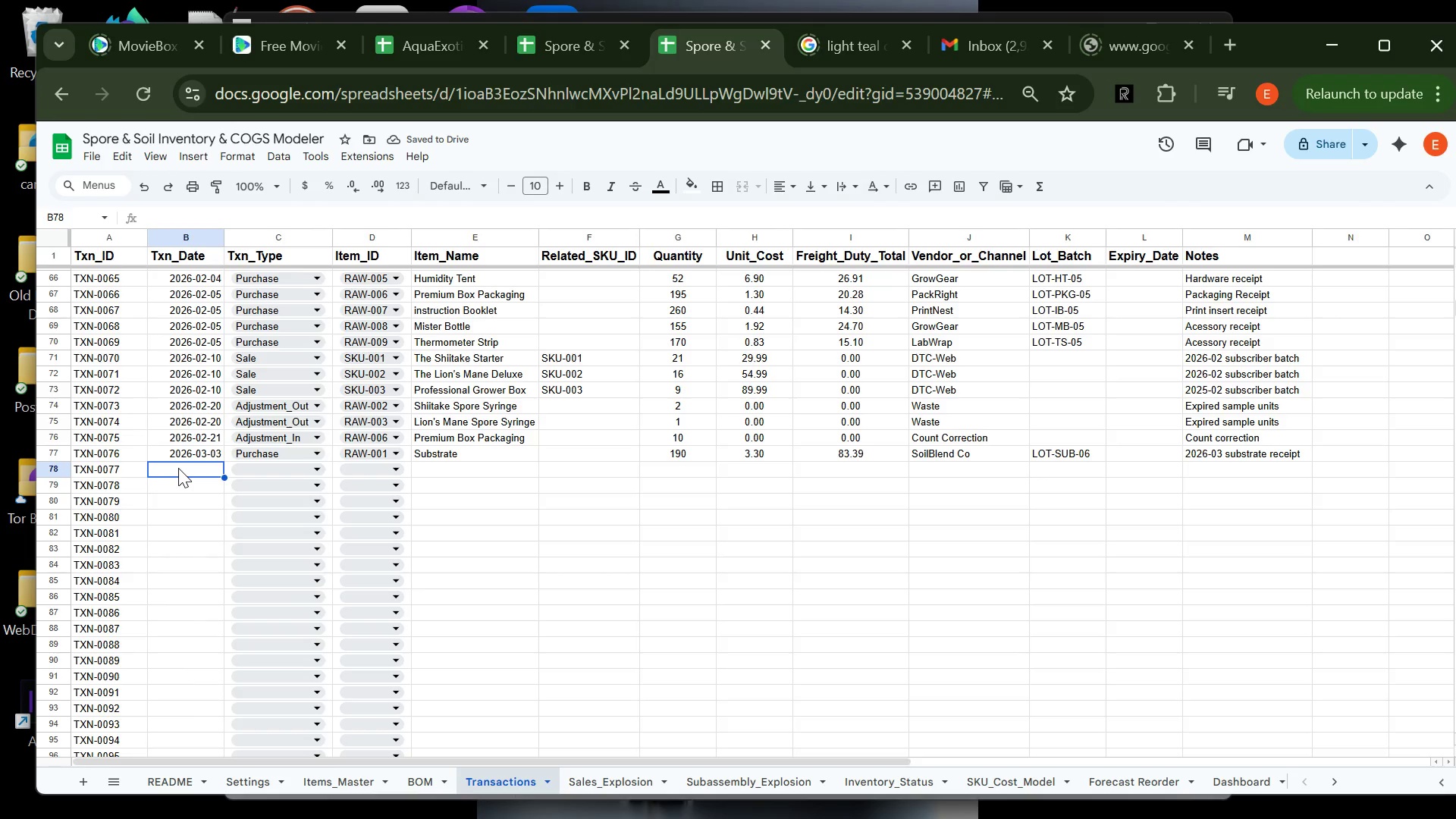 
type(2026-03-03)
key(Tab)
 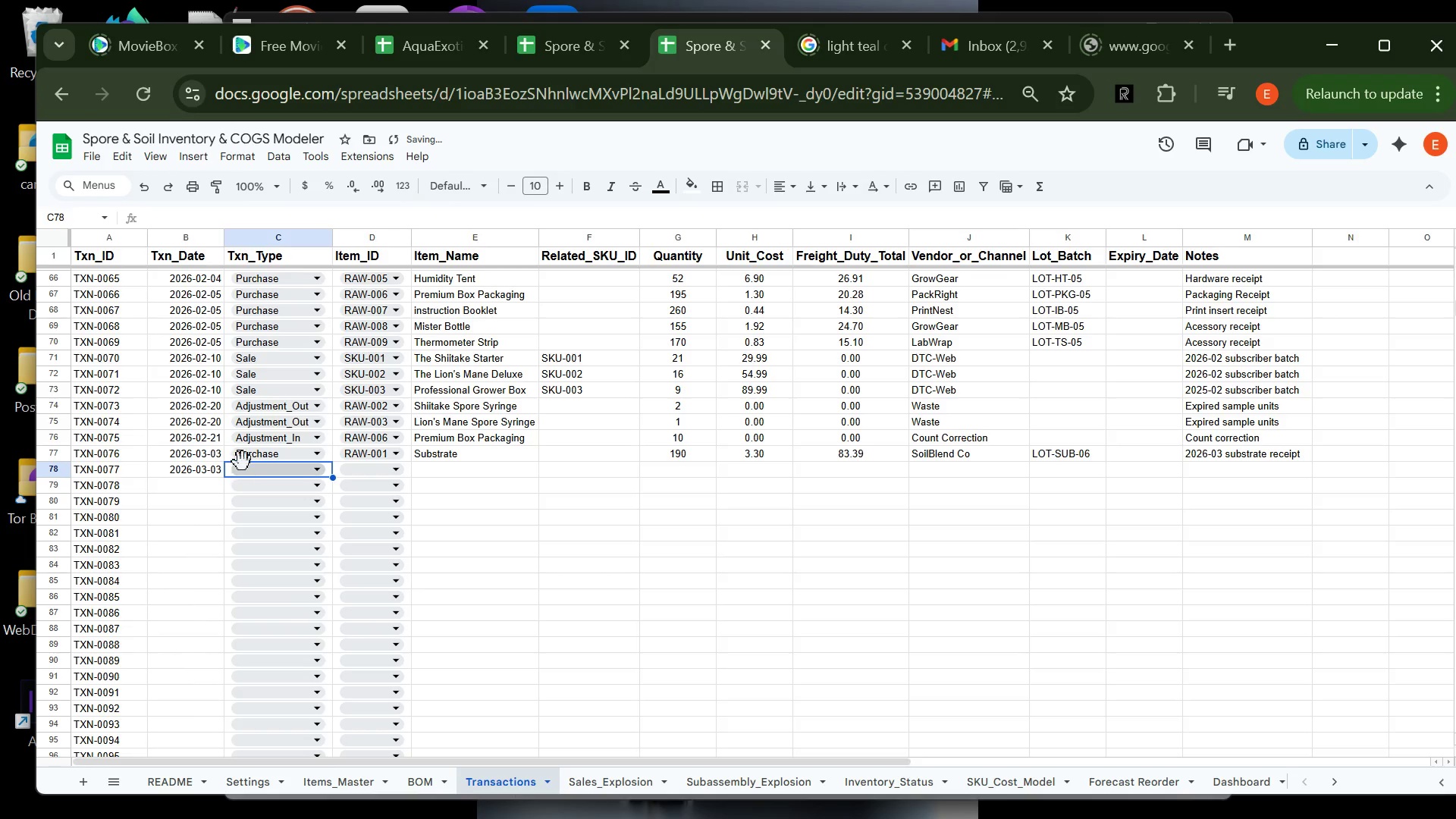 
left_click([262, 460])
 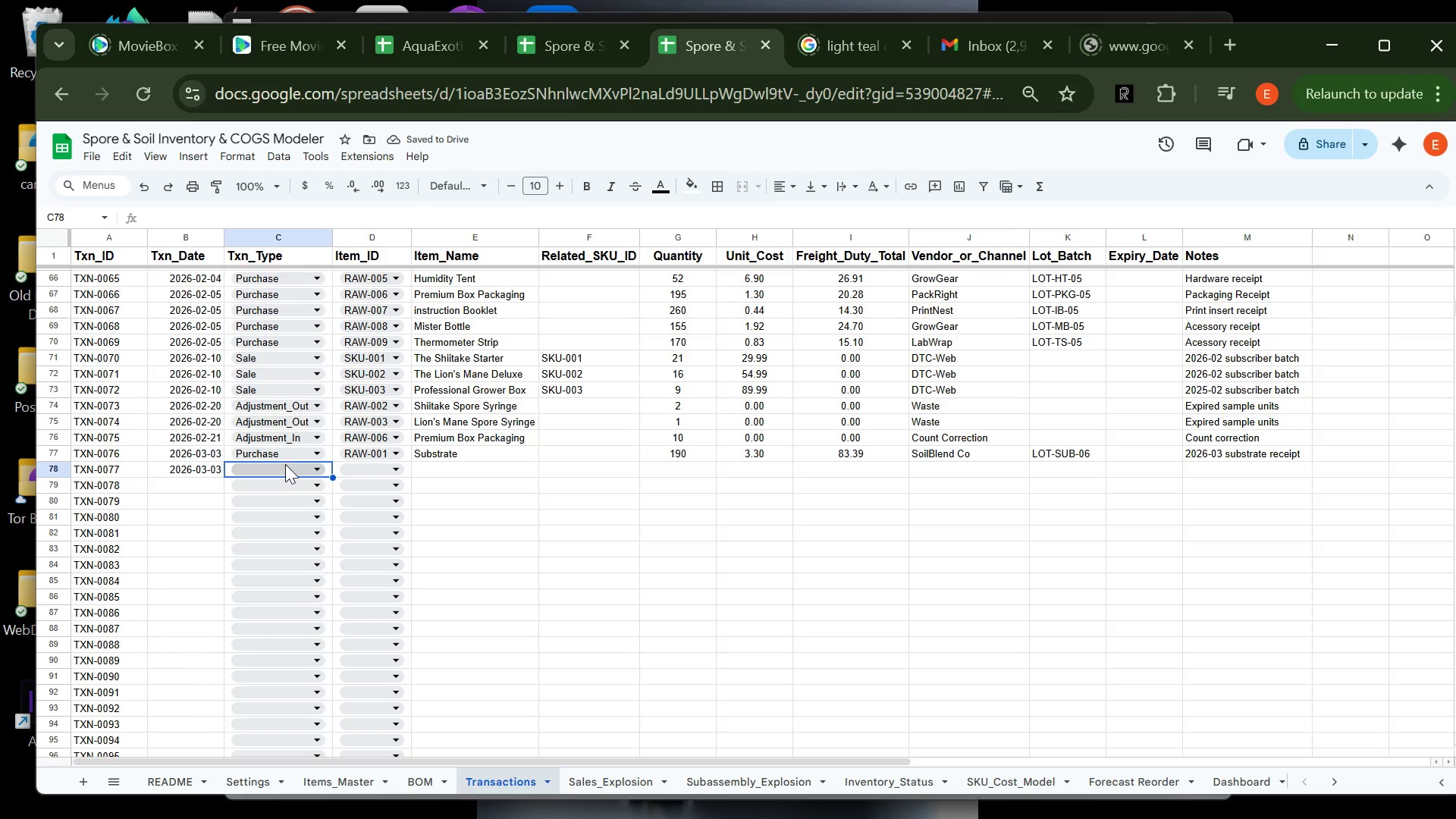 
left_click([284, 464])
 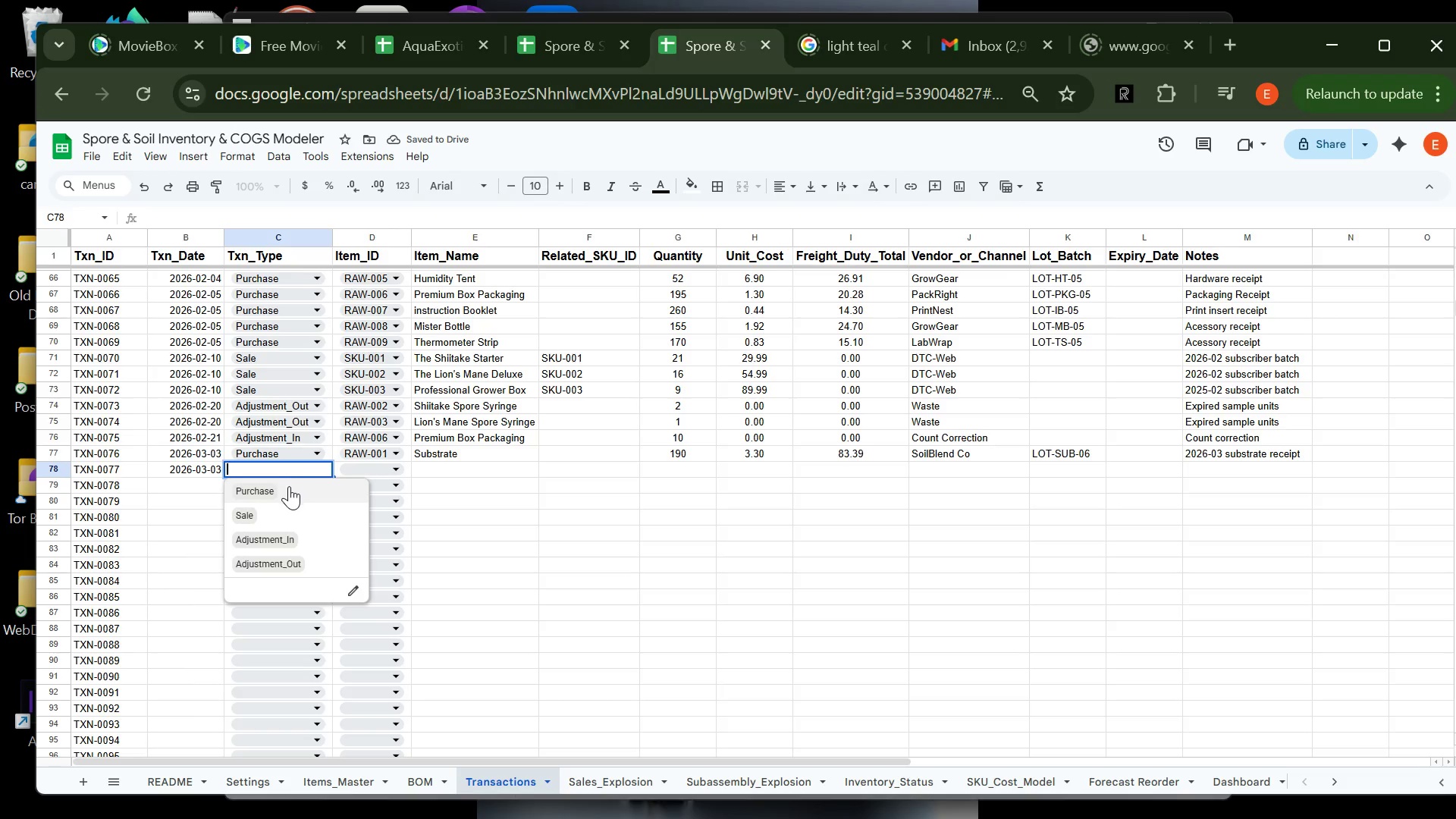 
left_click([285, 490])
 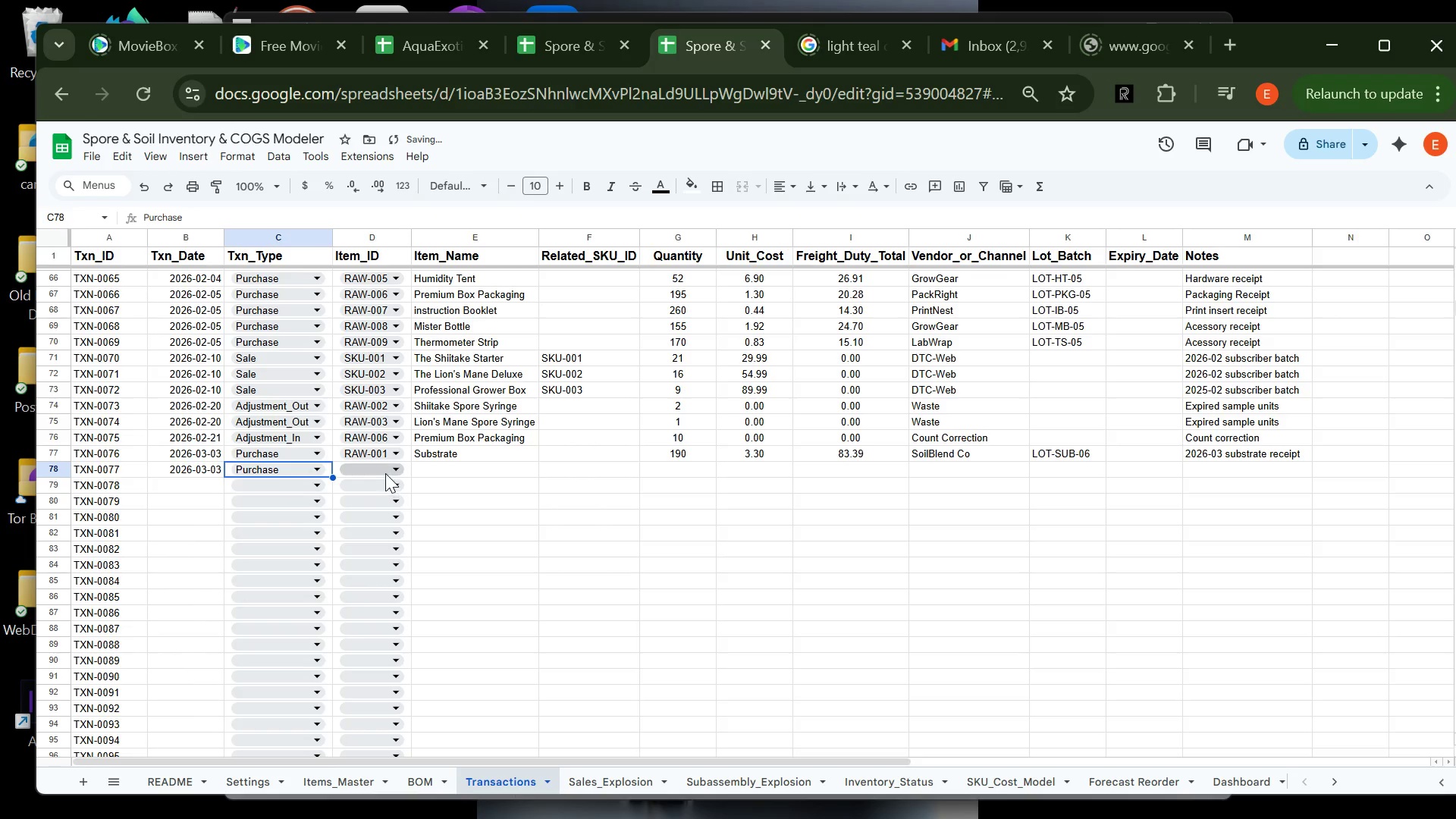 
left_click([383, 466])
 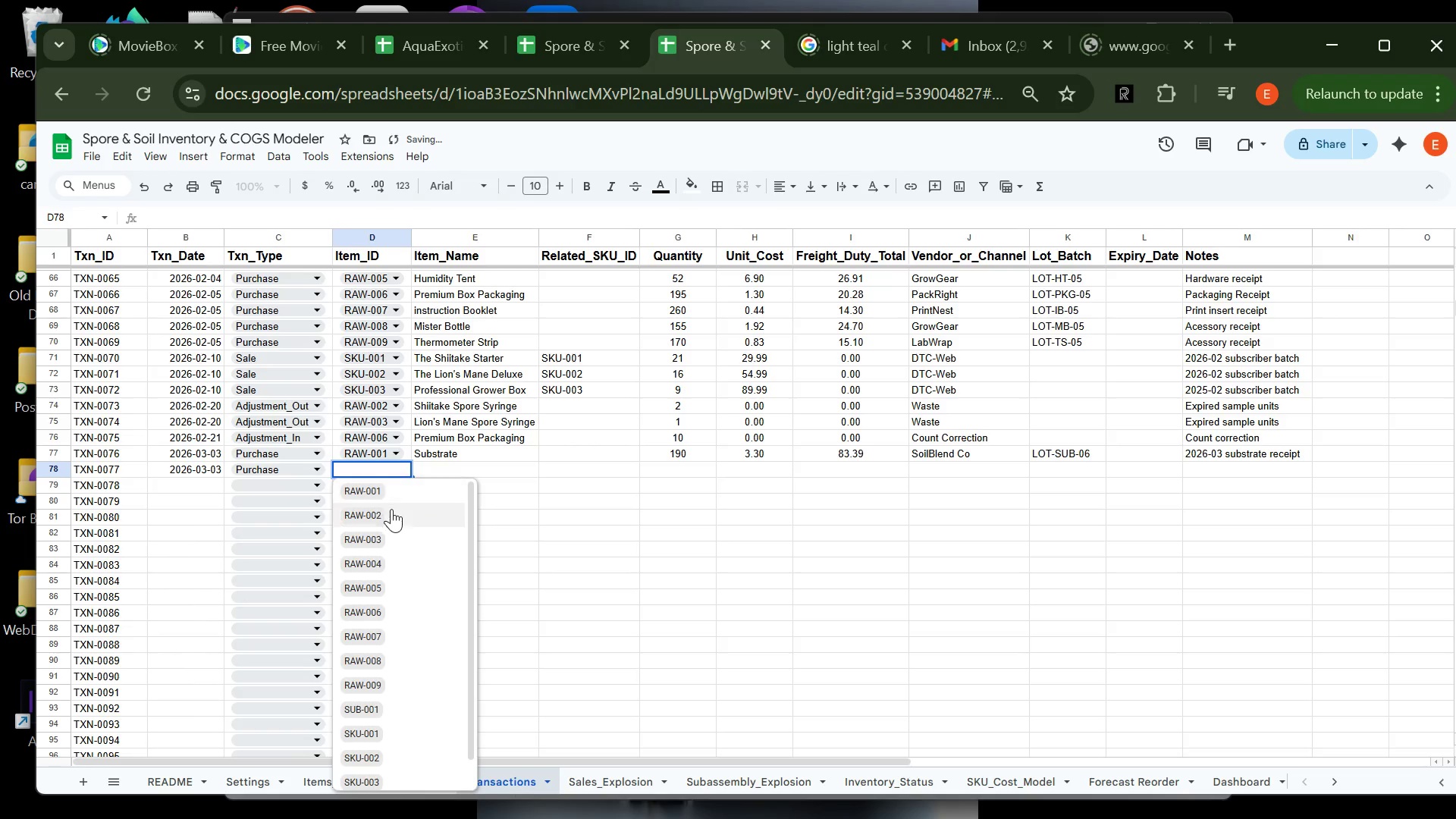 
left_click([390, 515])
 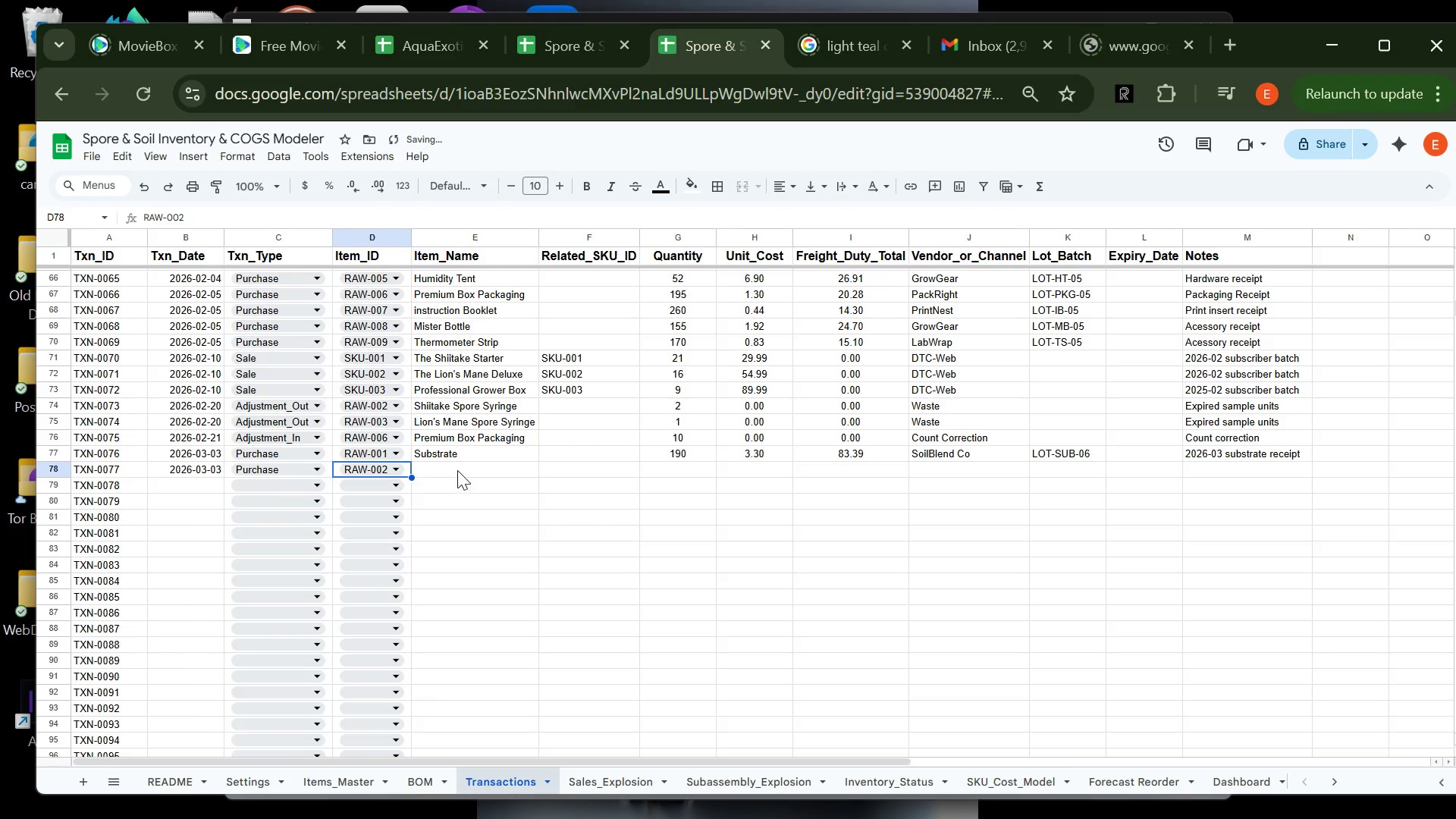 
left_click([457, 469])
 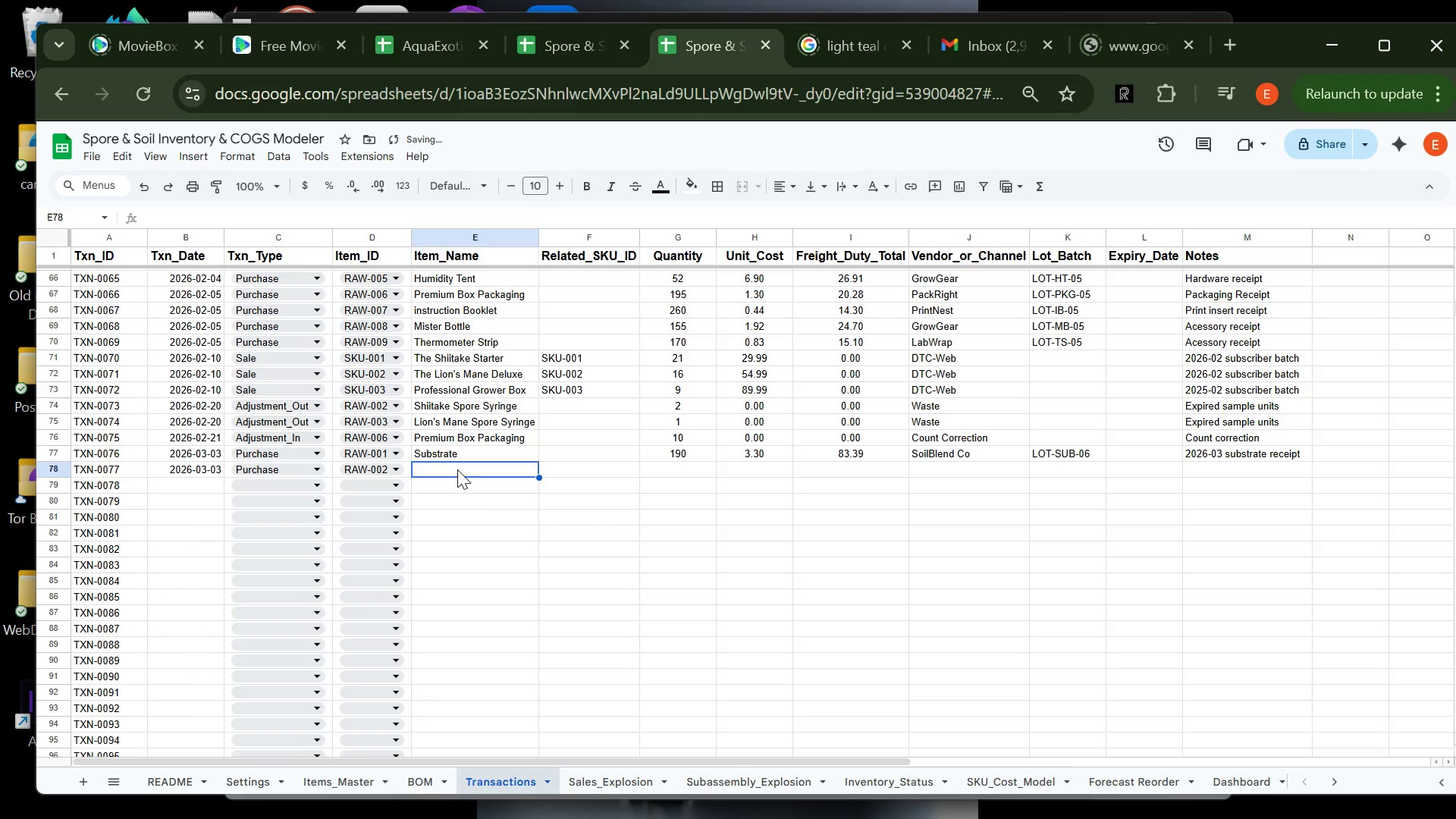 
type(Shi)
key(Tab)
key(Tab)
type(80)
key(Tab)
 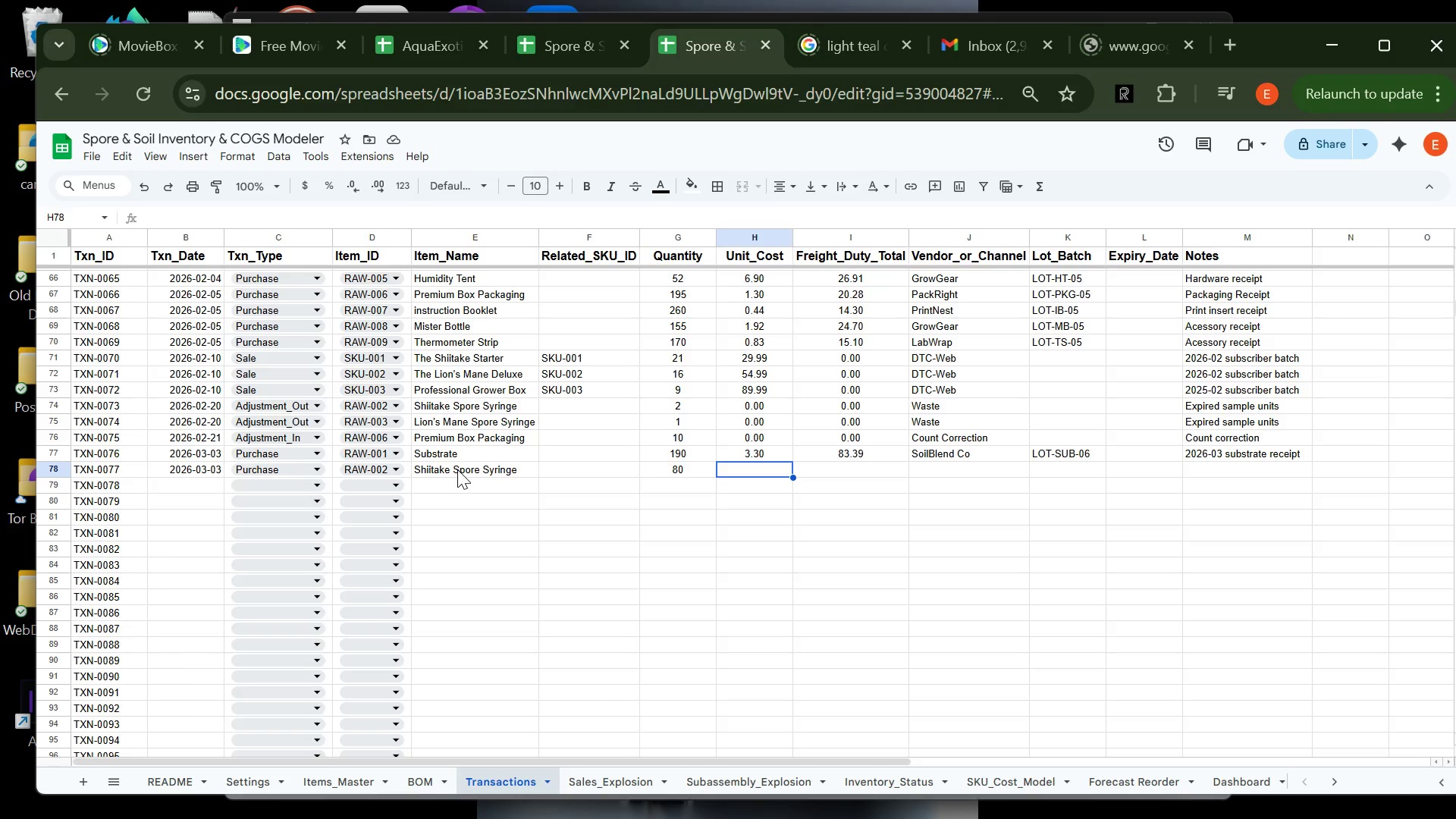 
wait(7.06)
 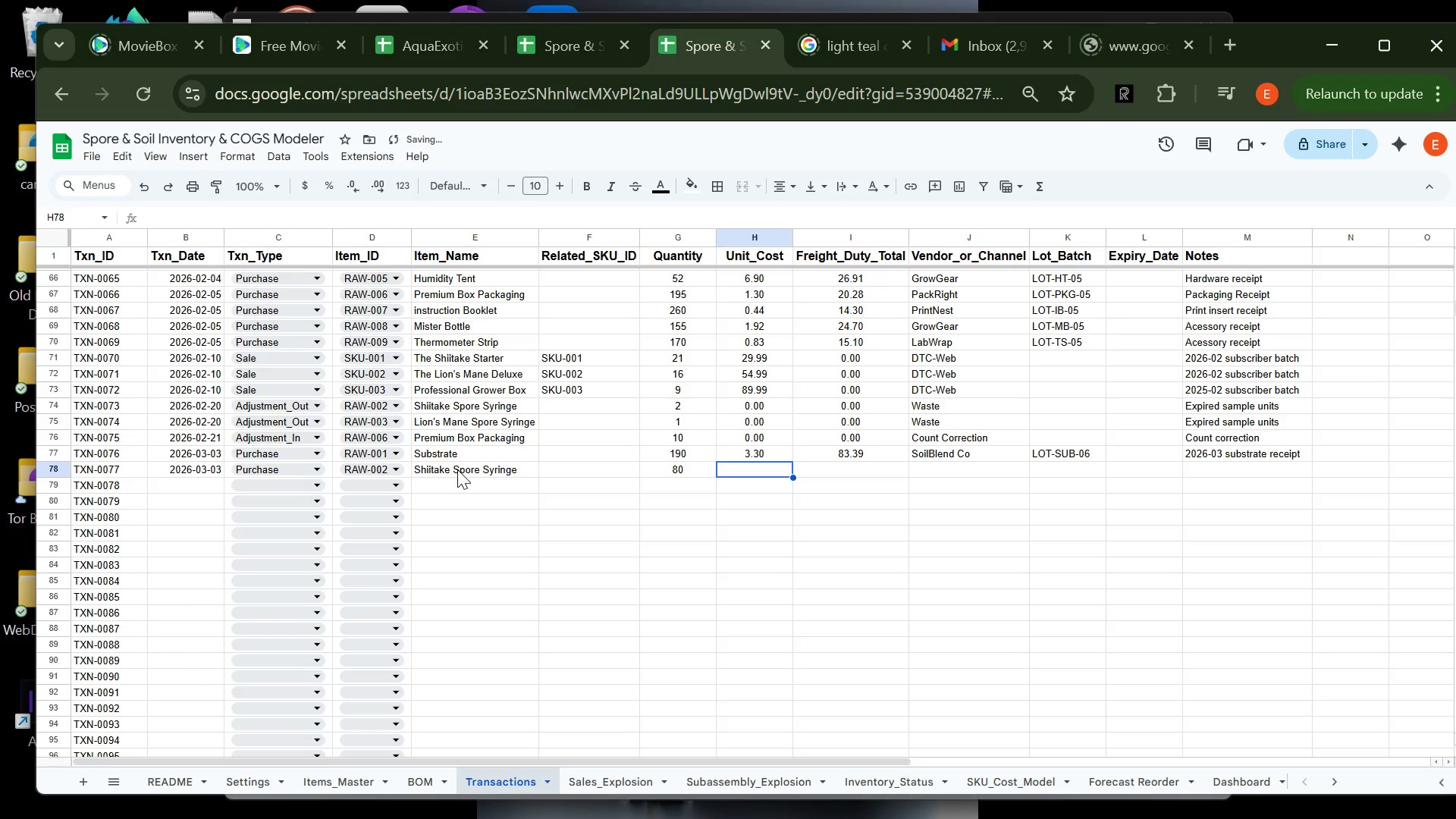 
type(4.90)
 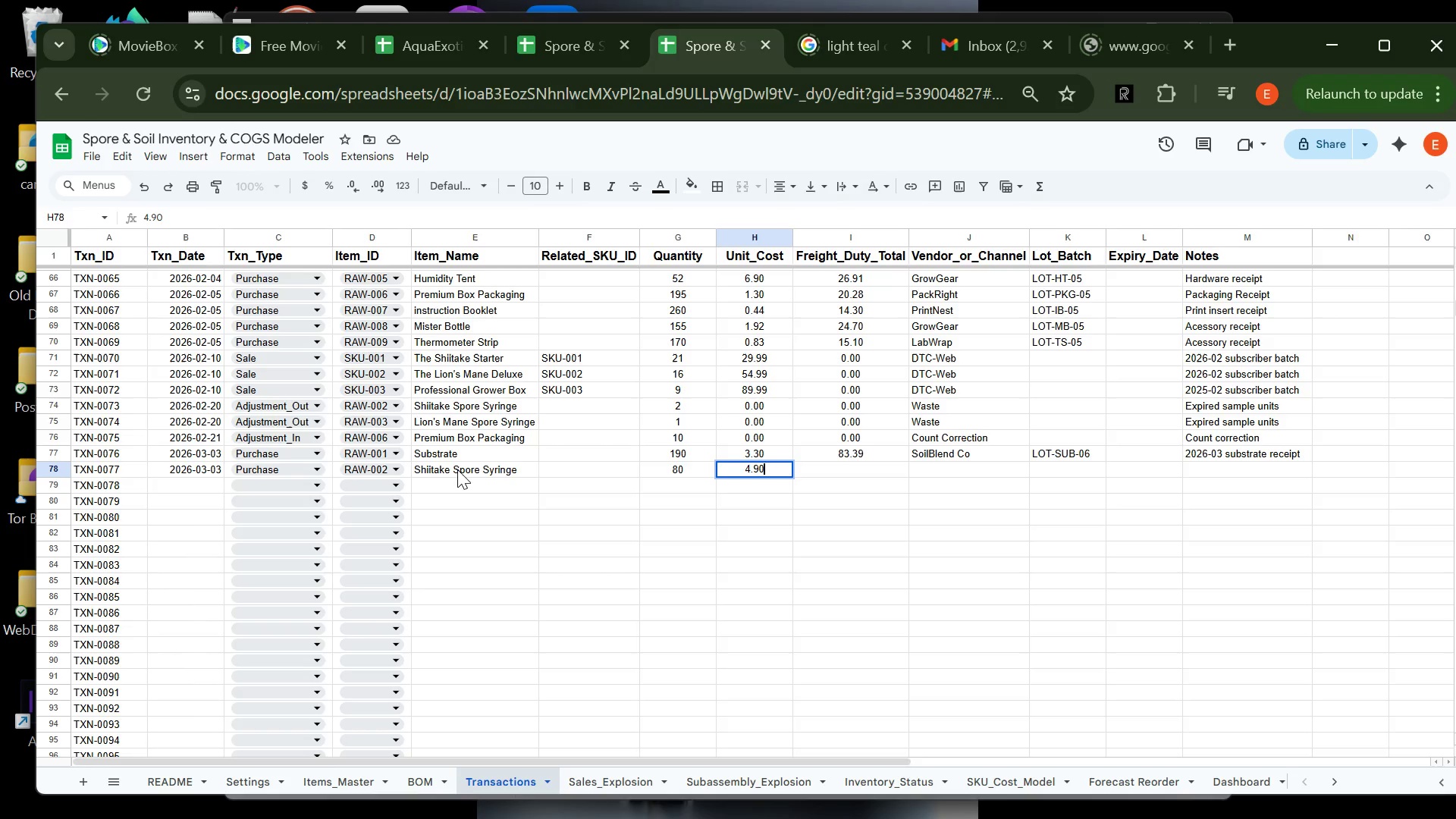 
wait(8.05)
 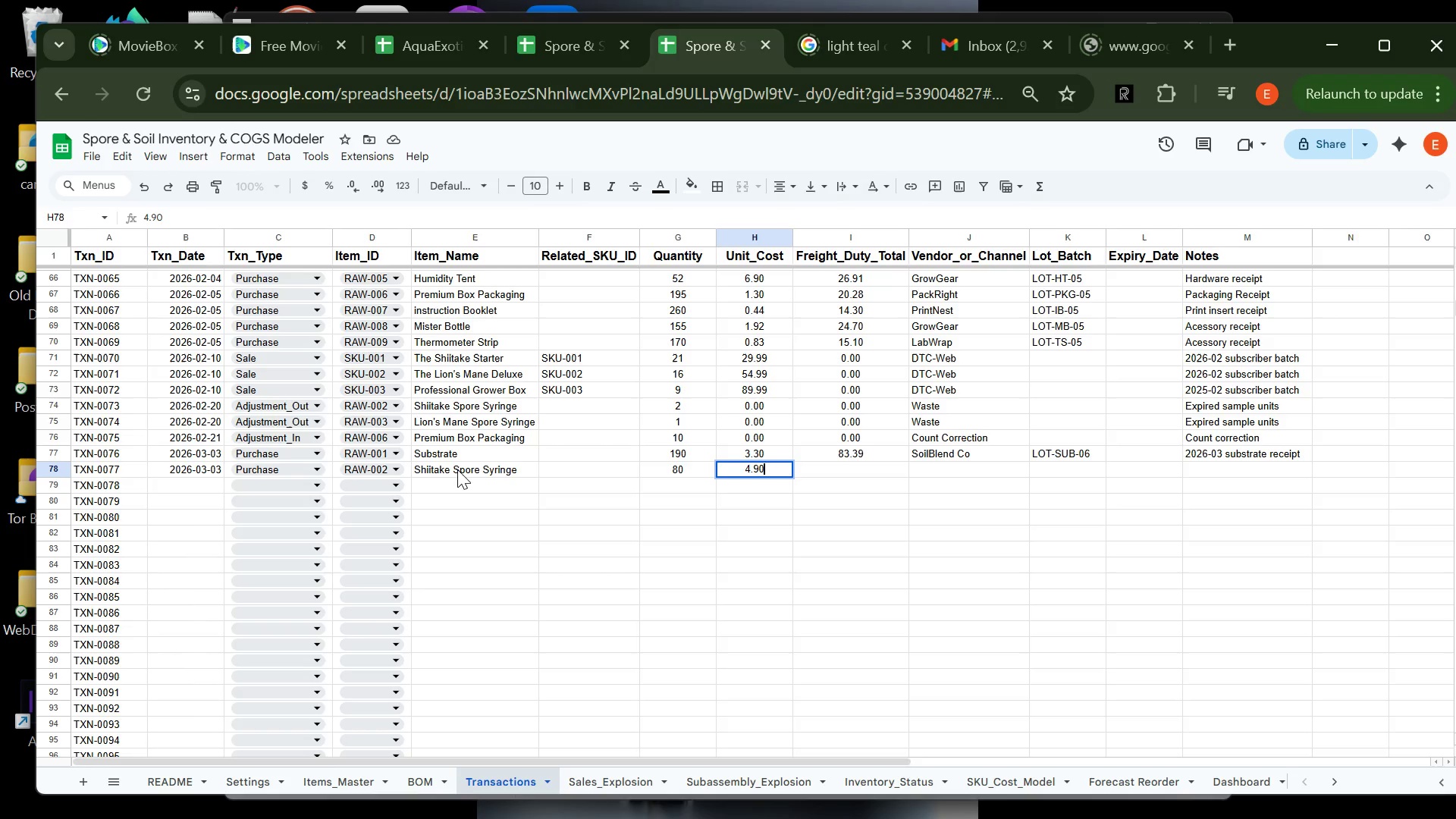 
key(Tab)
type(17.25)
key(Tab)
type(M)
key(Tab)
 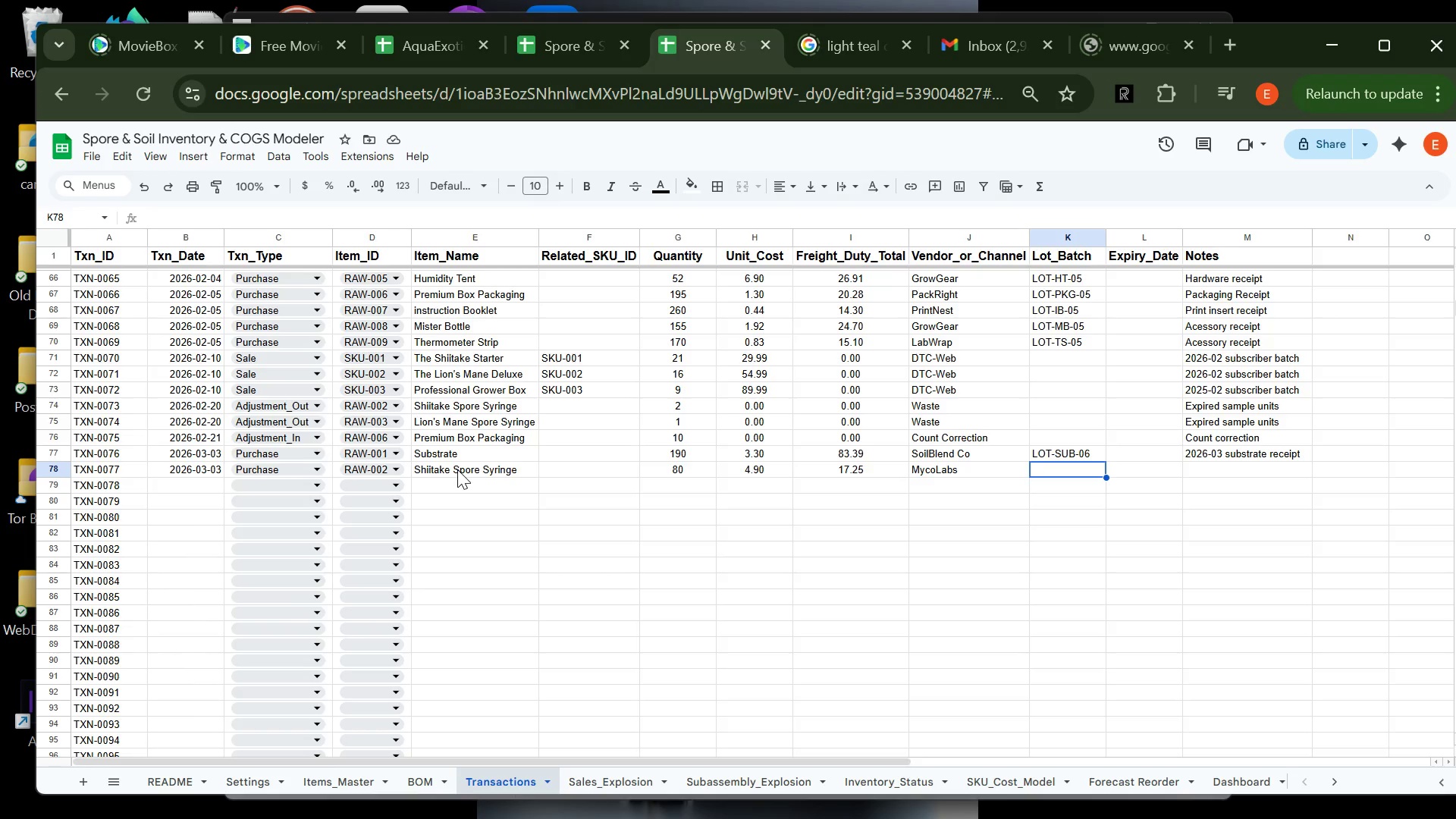 
wait(7.14)
 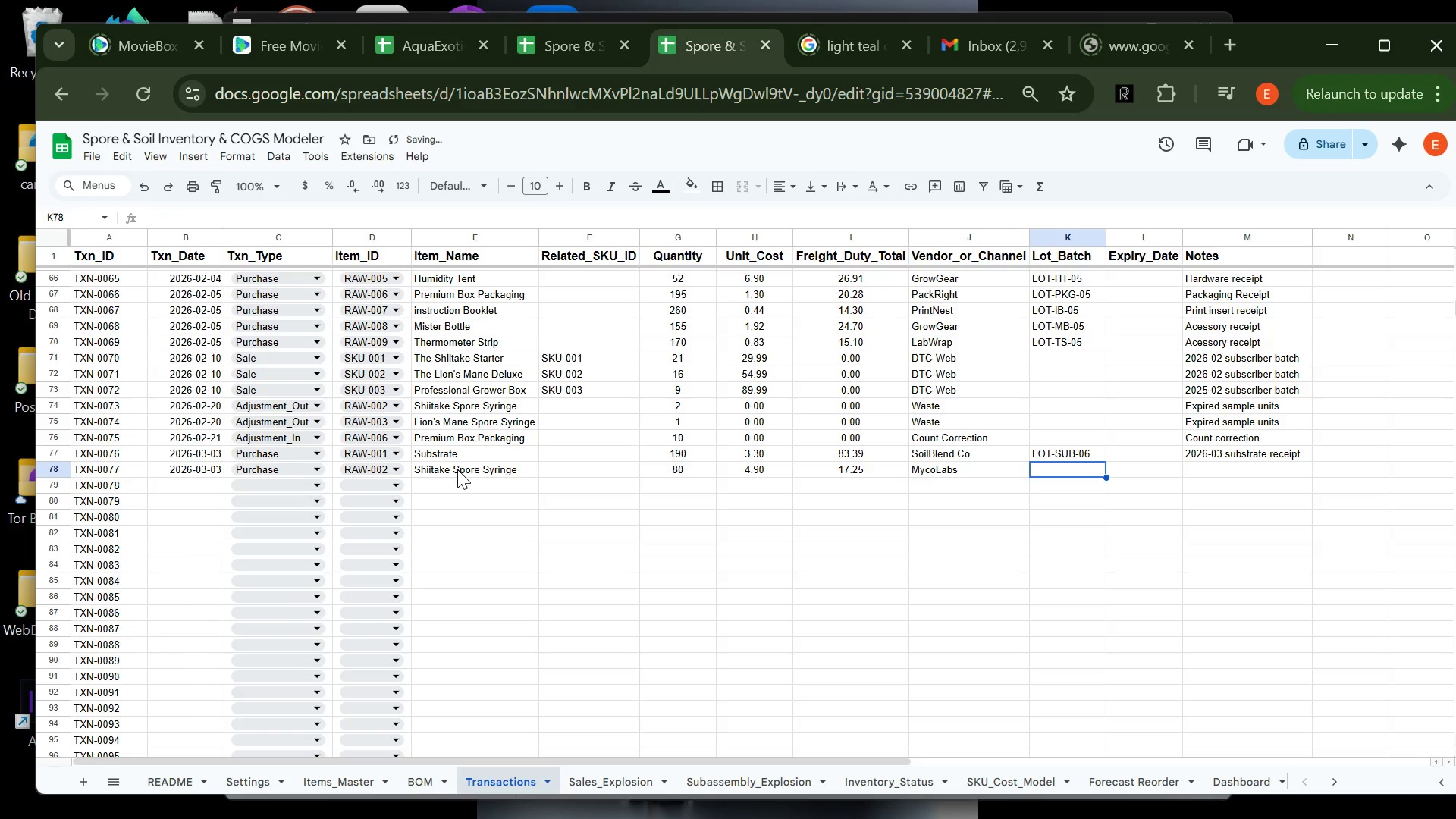 
key(Tab)
 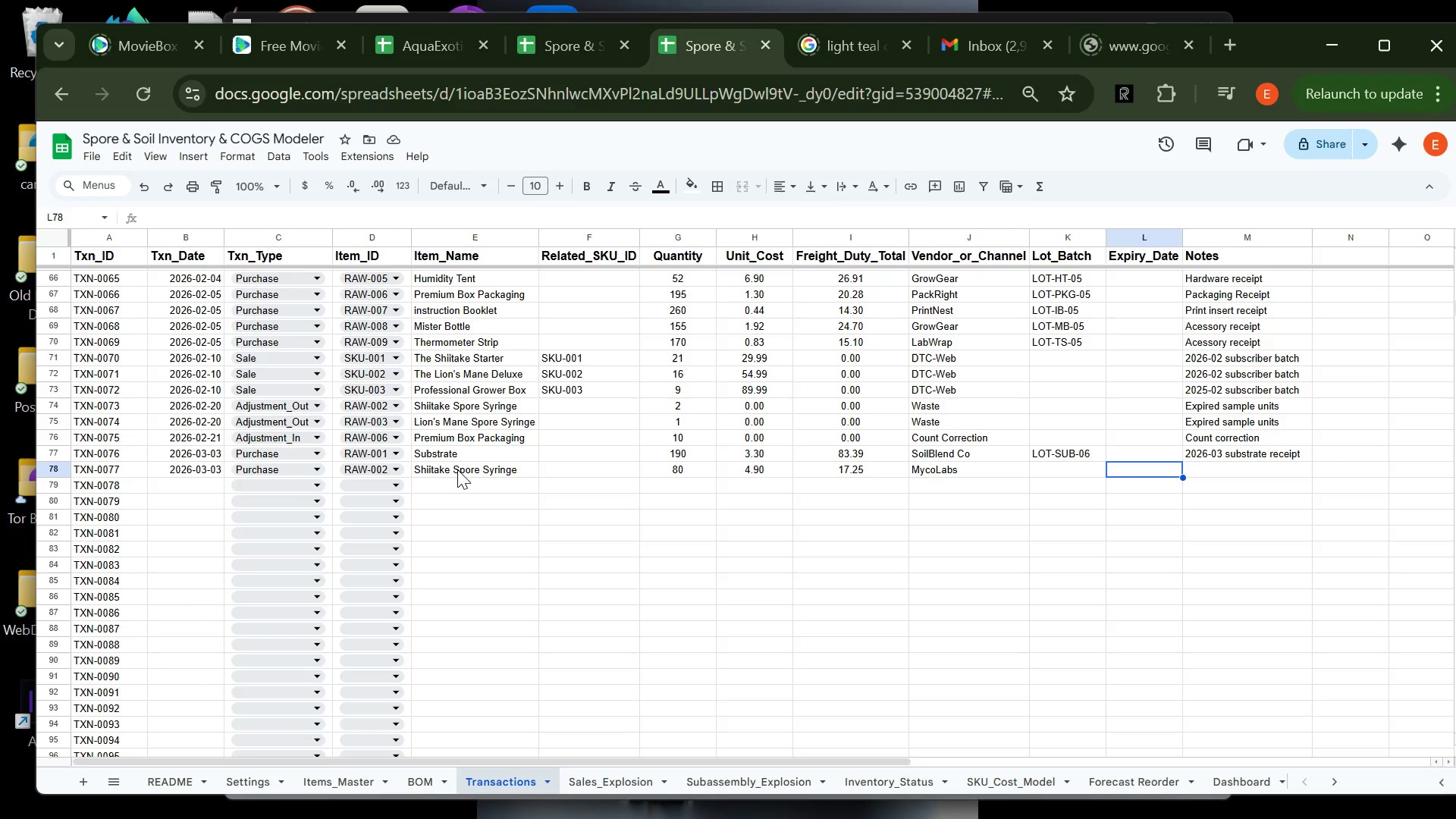 
key(ArrowLeft)
 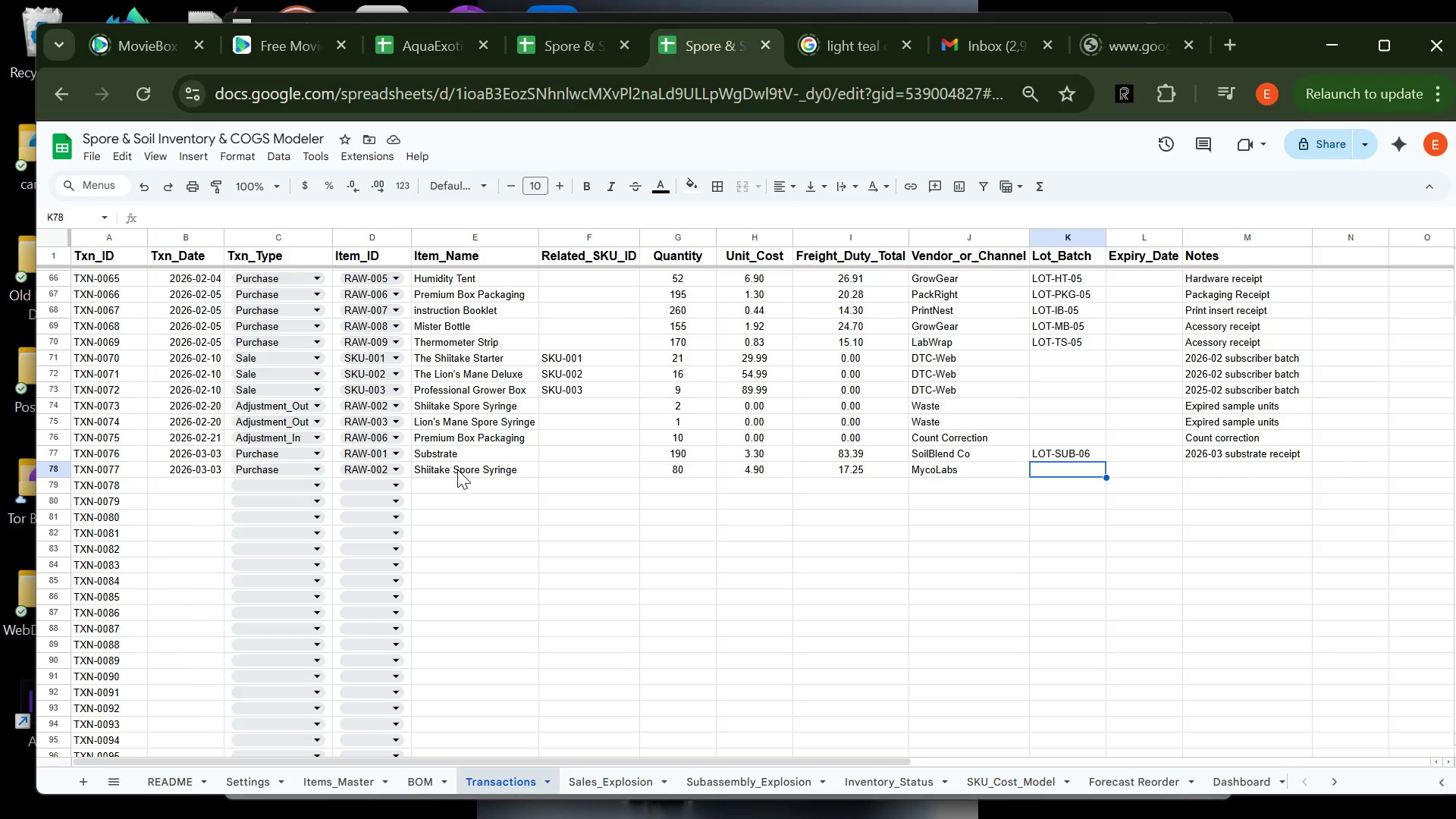 
type(LOT-SHI)
 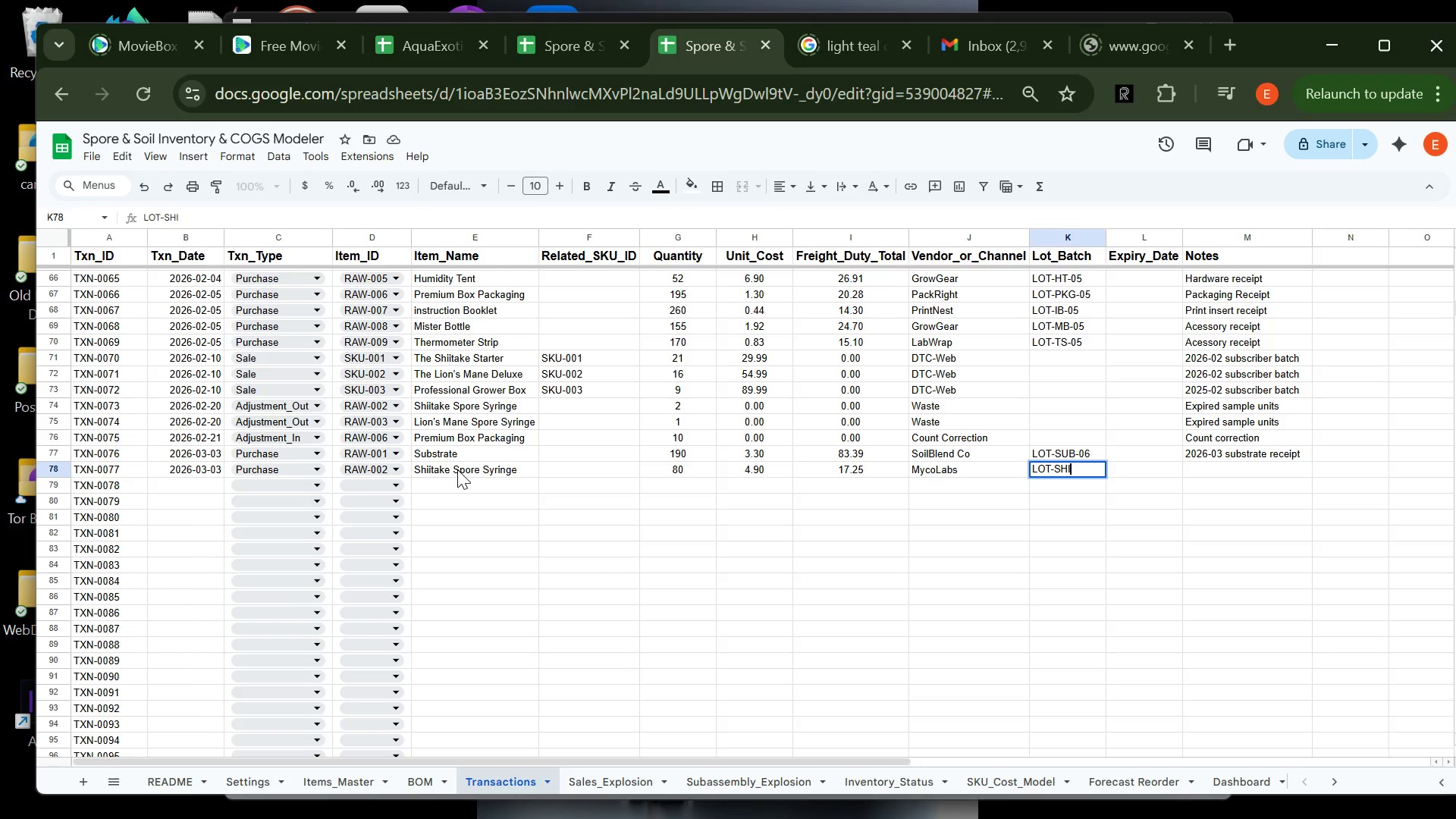 
type(-06)
 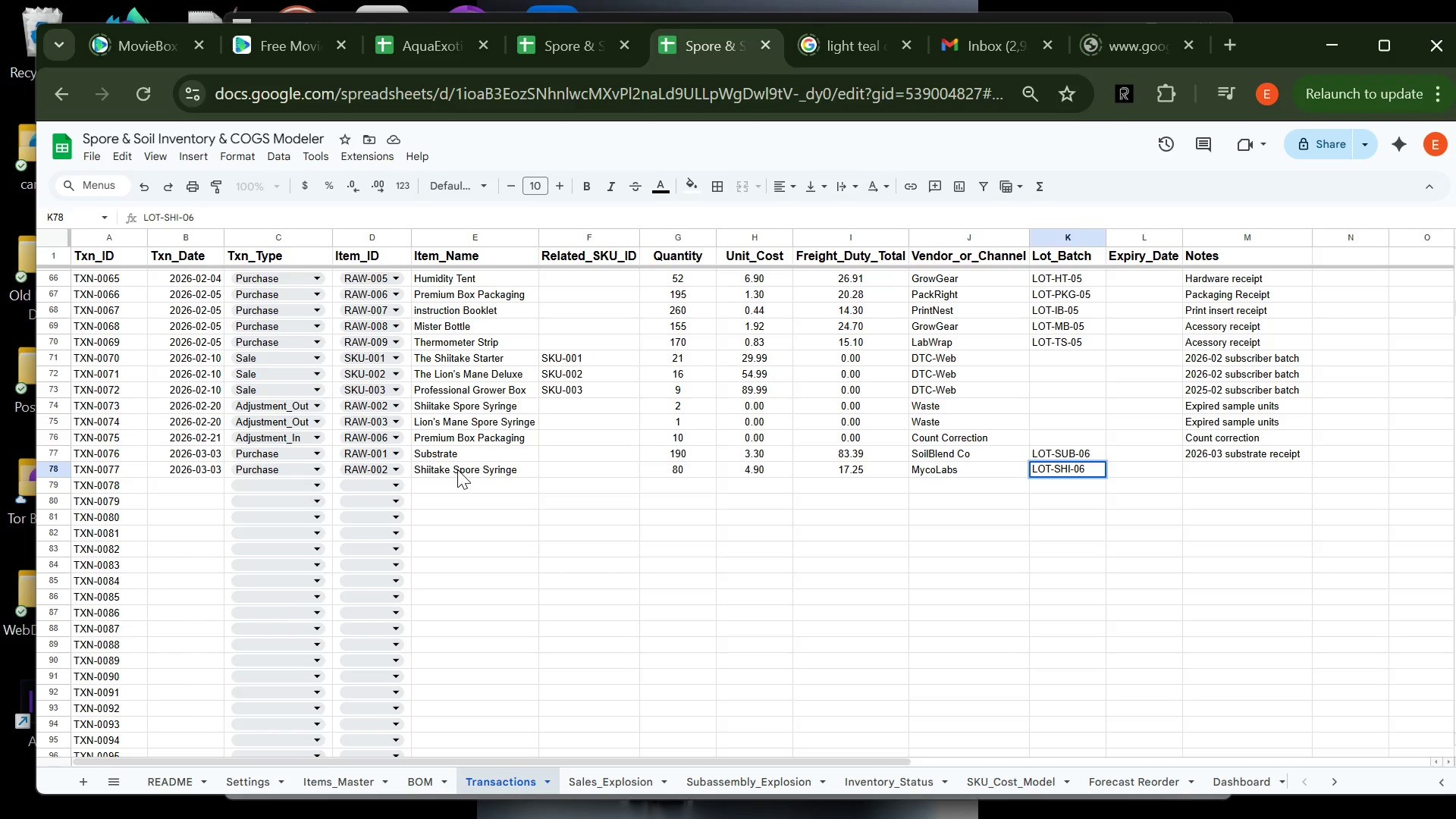 
hold_key(key=Tab, duration=1.08)
 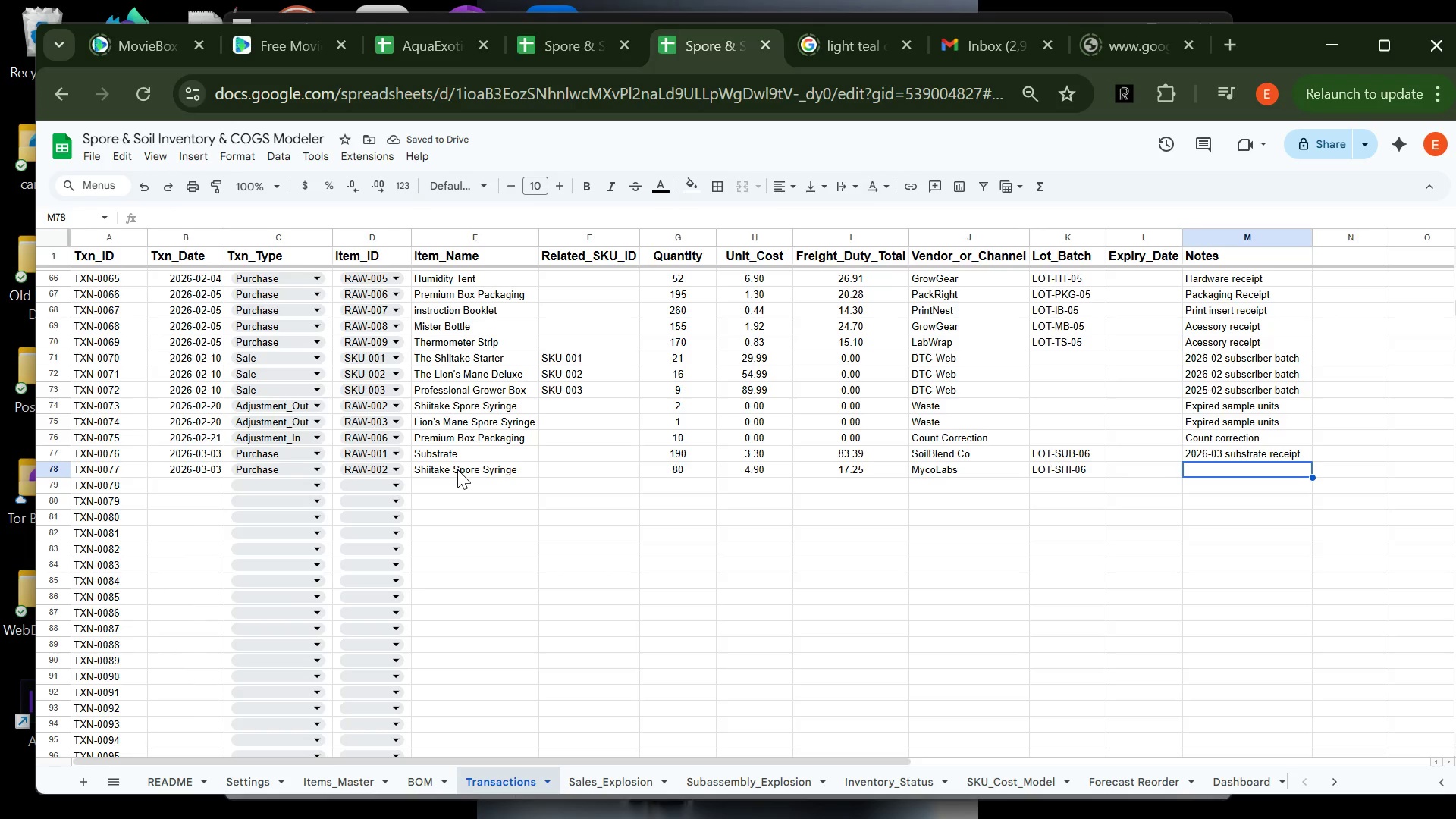 
type(2026-03 shiitake spores)
 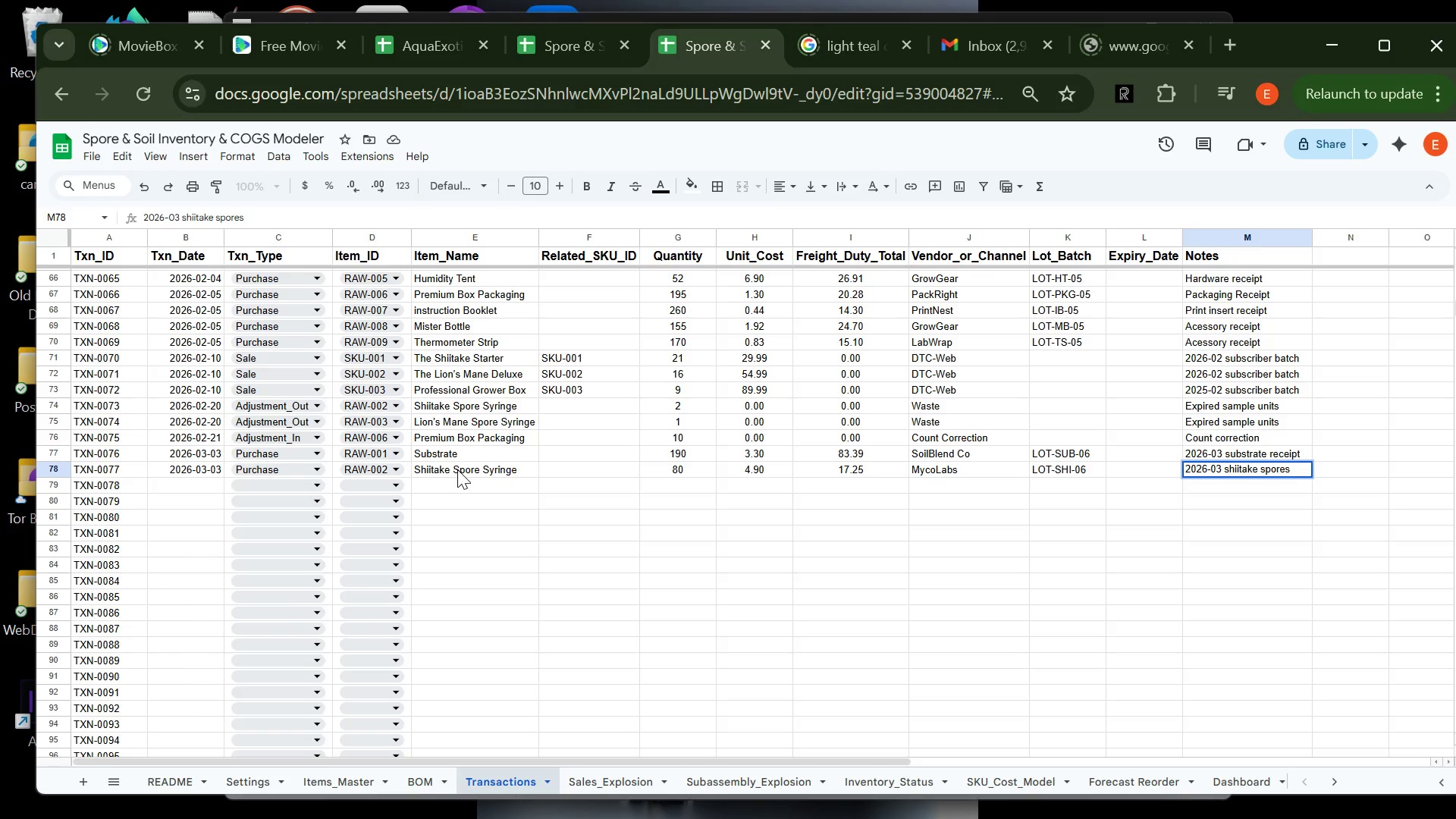 
key(Enter)
 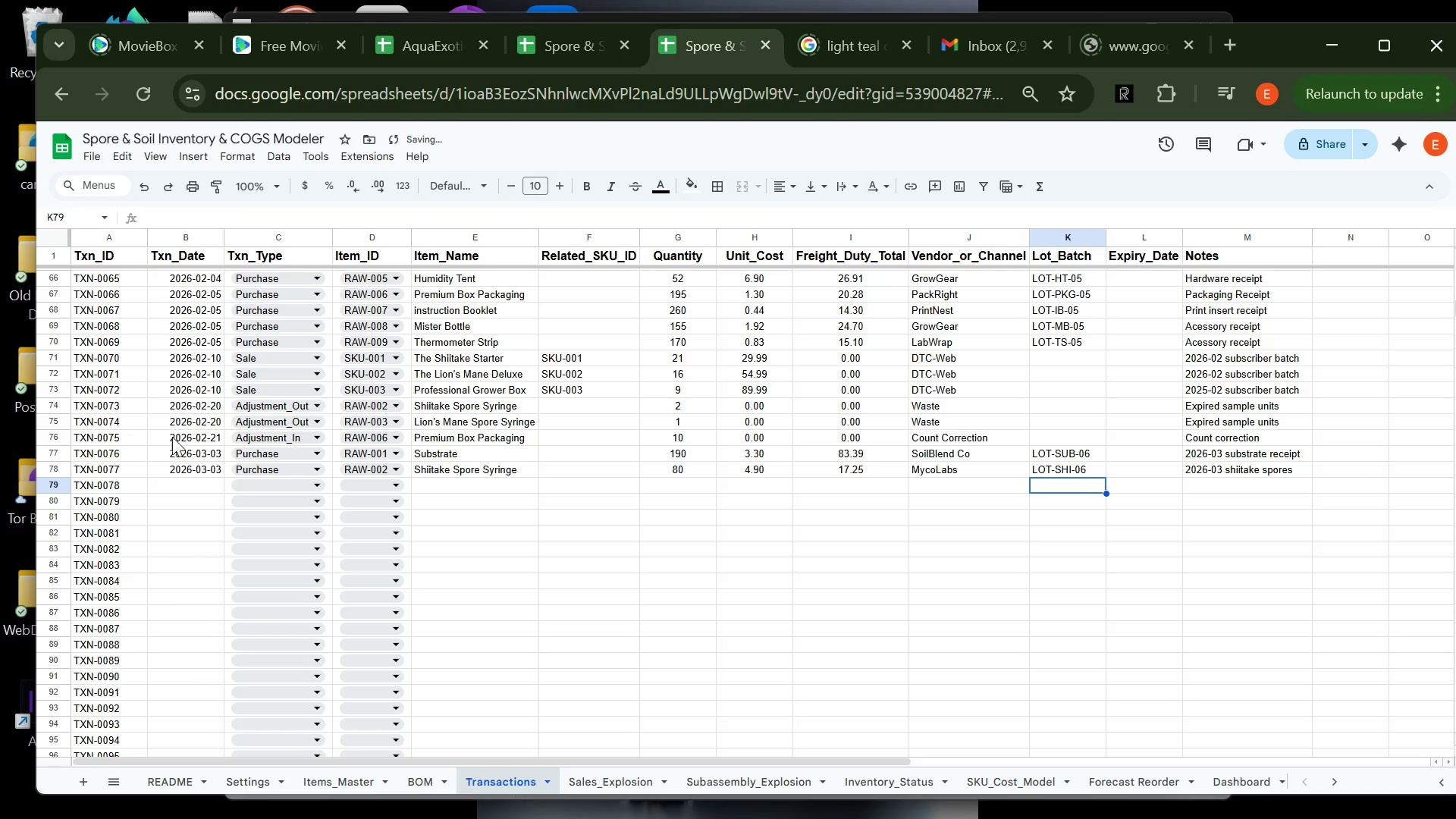 
left_click([180, 486])
 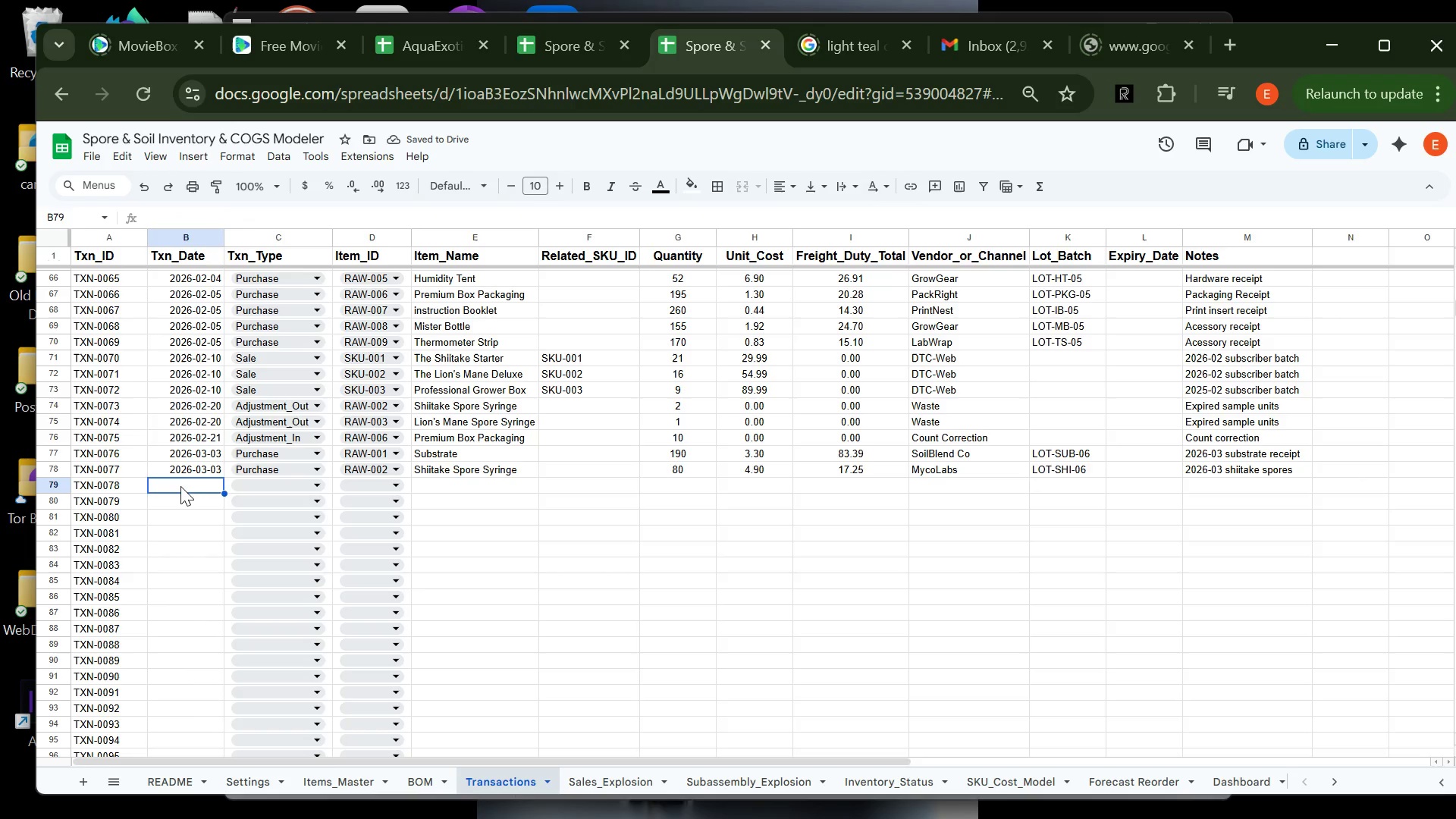 
type(2026-)
 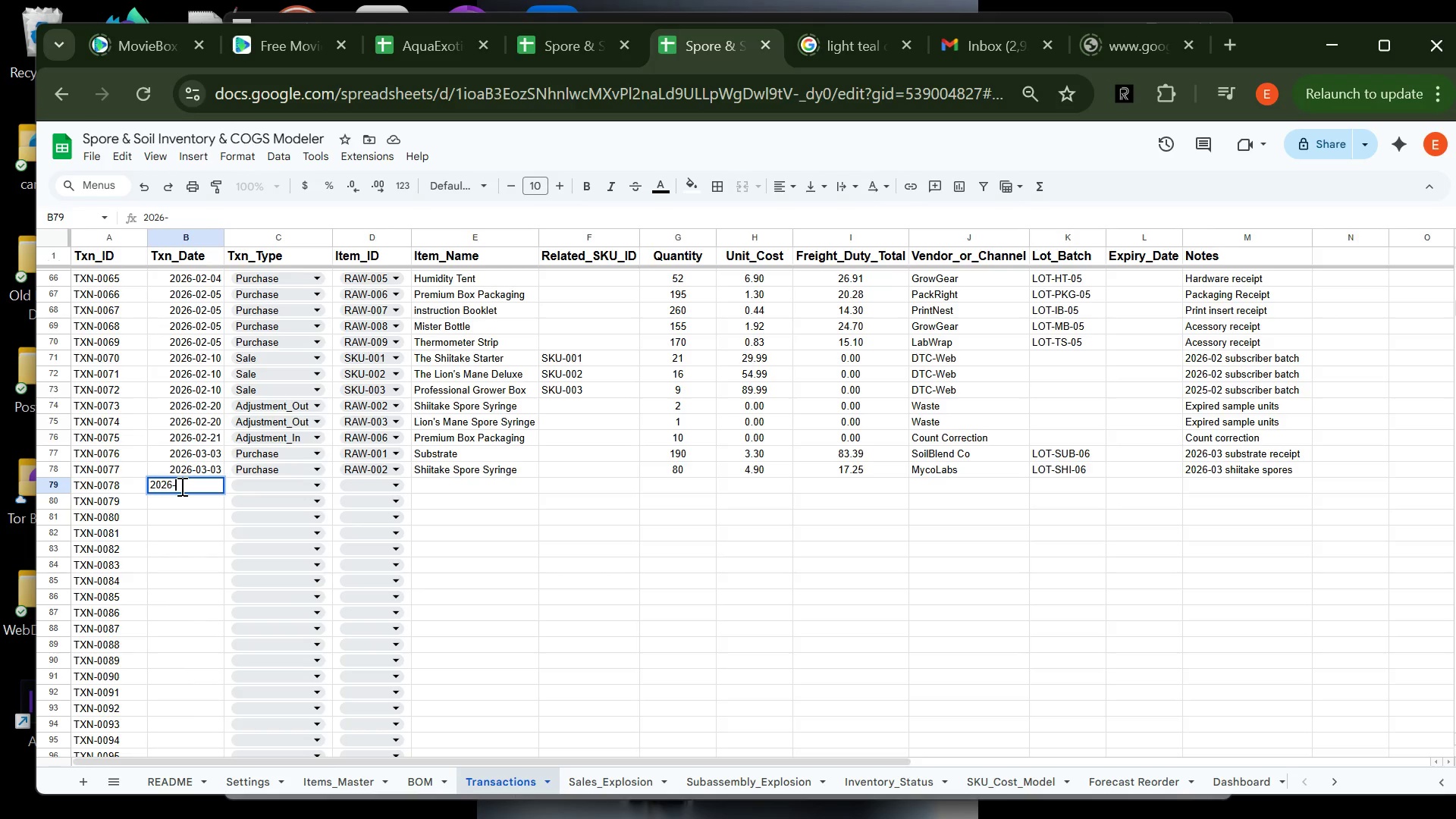 
wait(7.02)
 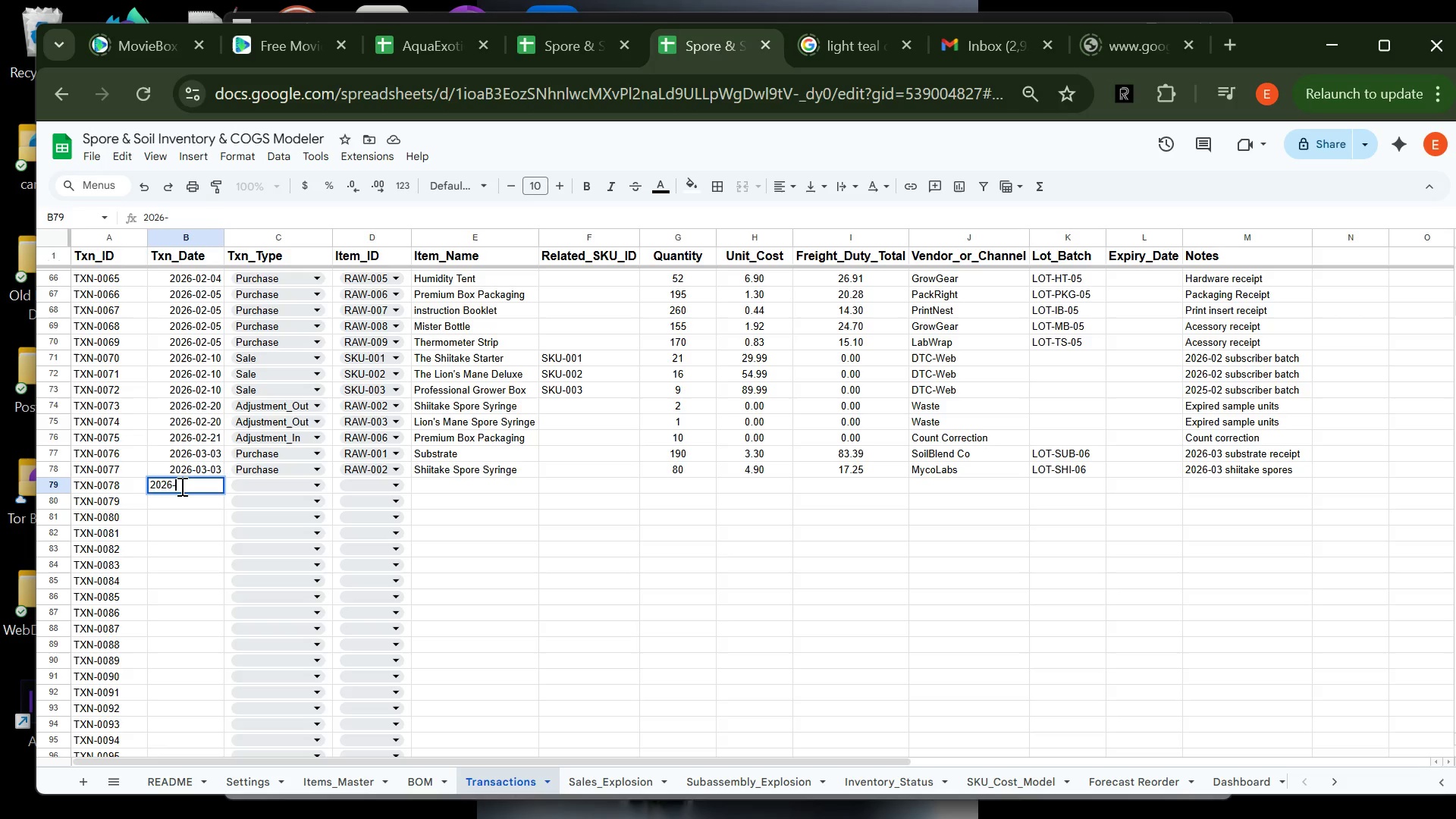 
type(03-03)
 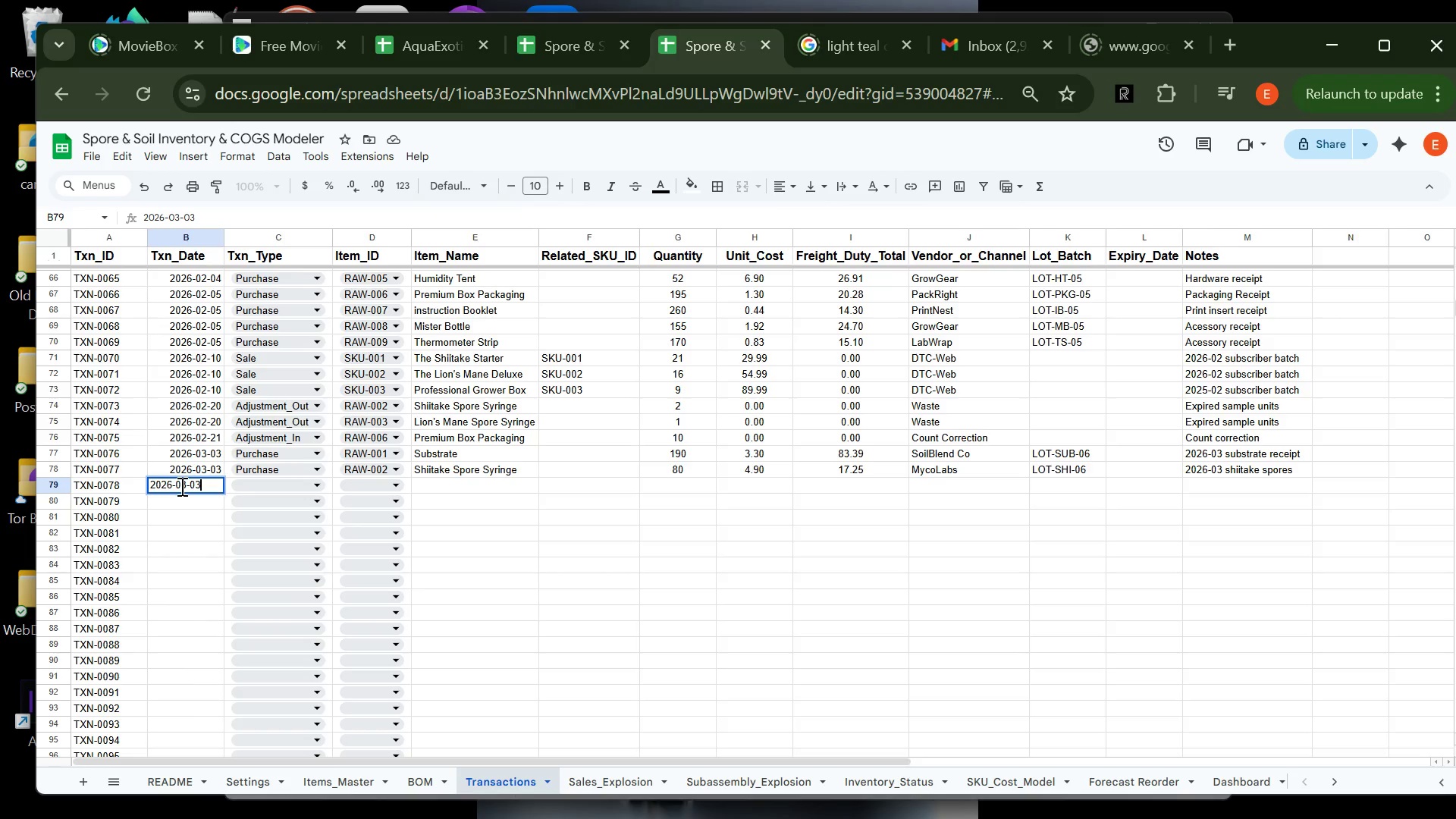 
wait(7.31)
 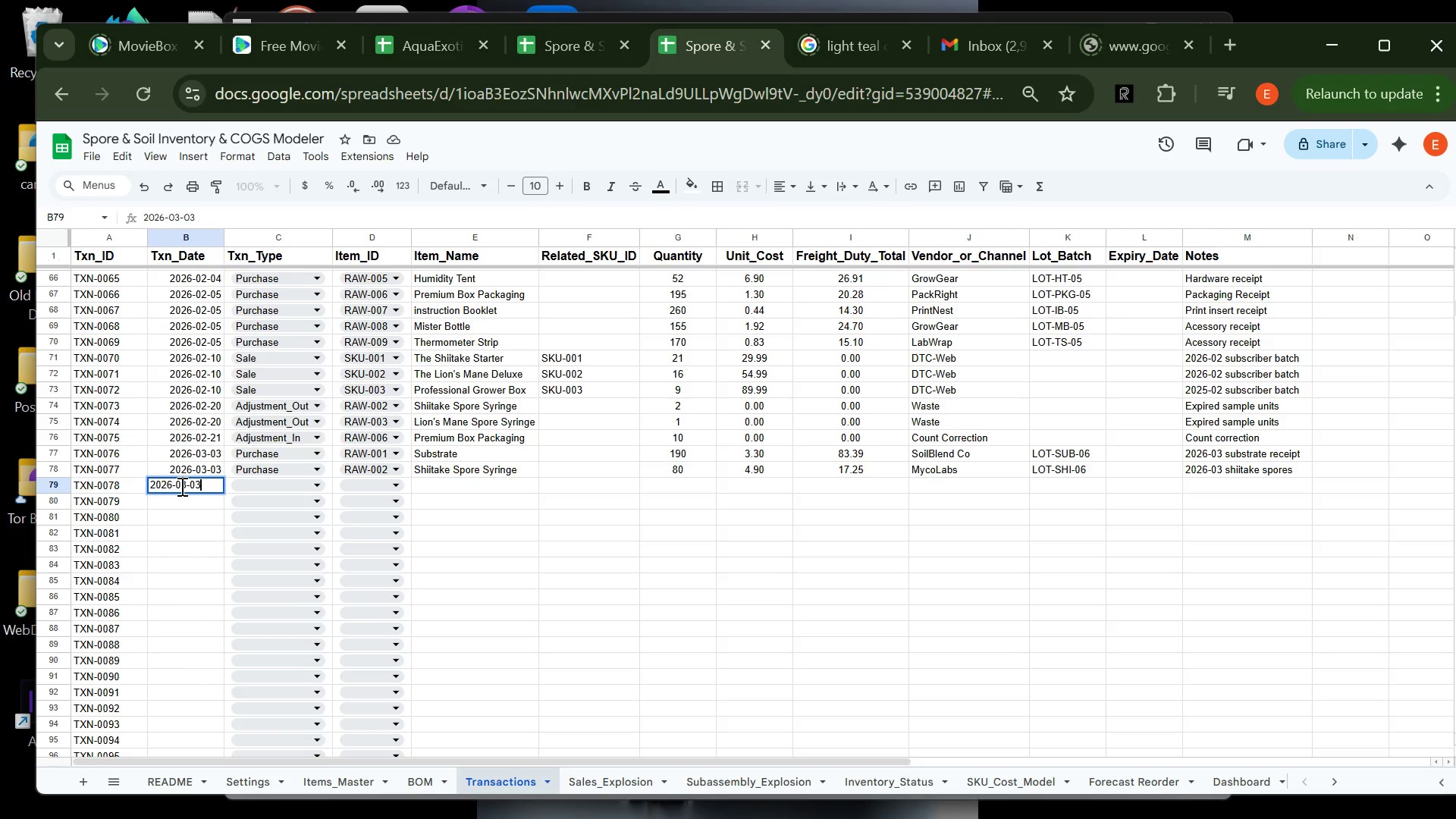 
left_click([254, 482])
 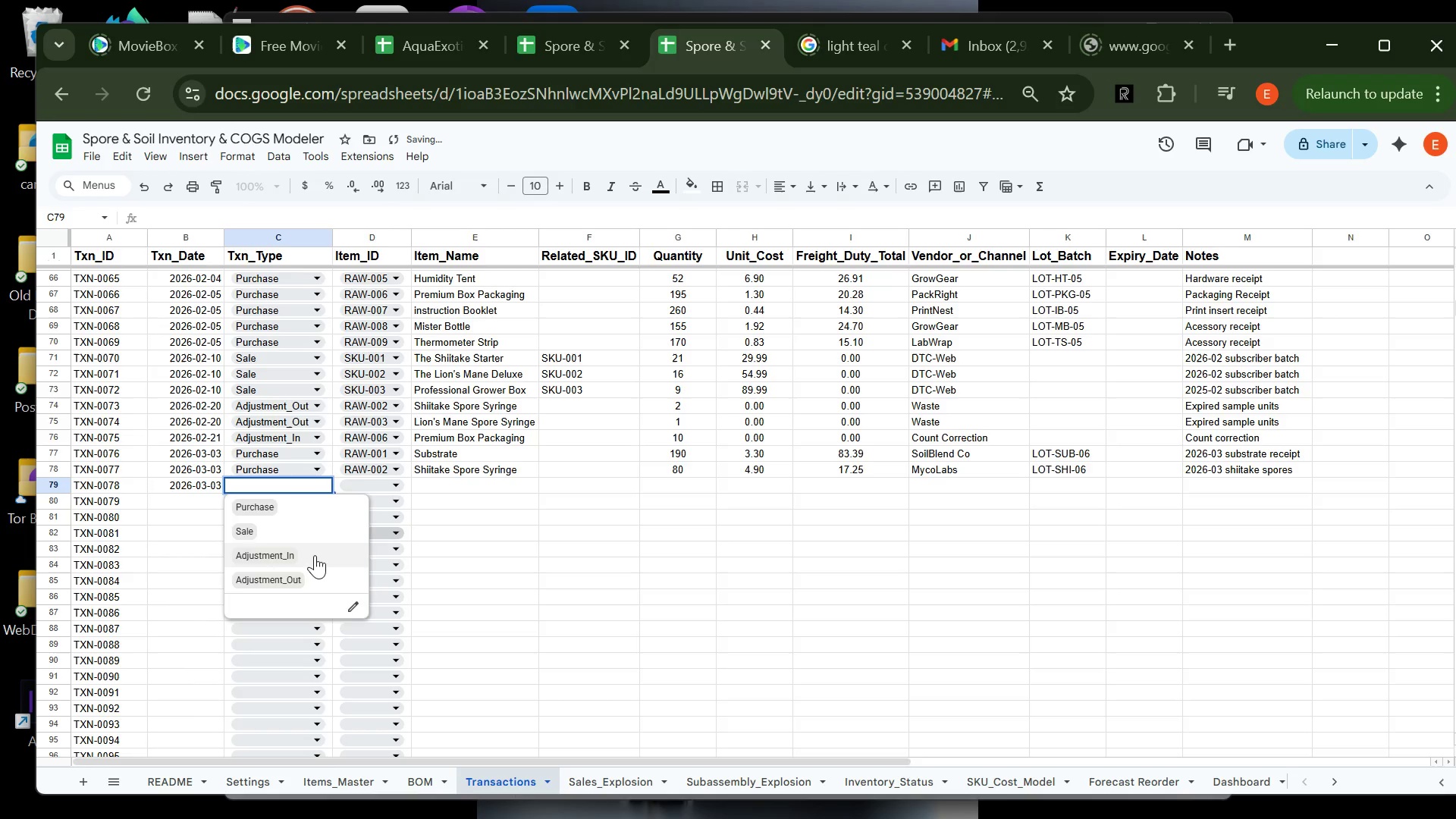 
left_click([288, 509])
 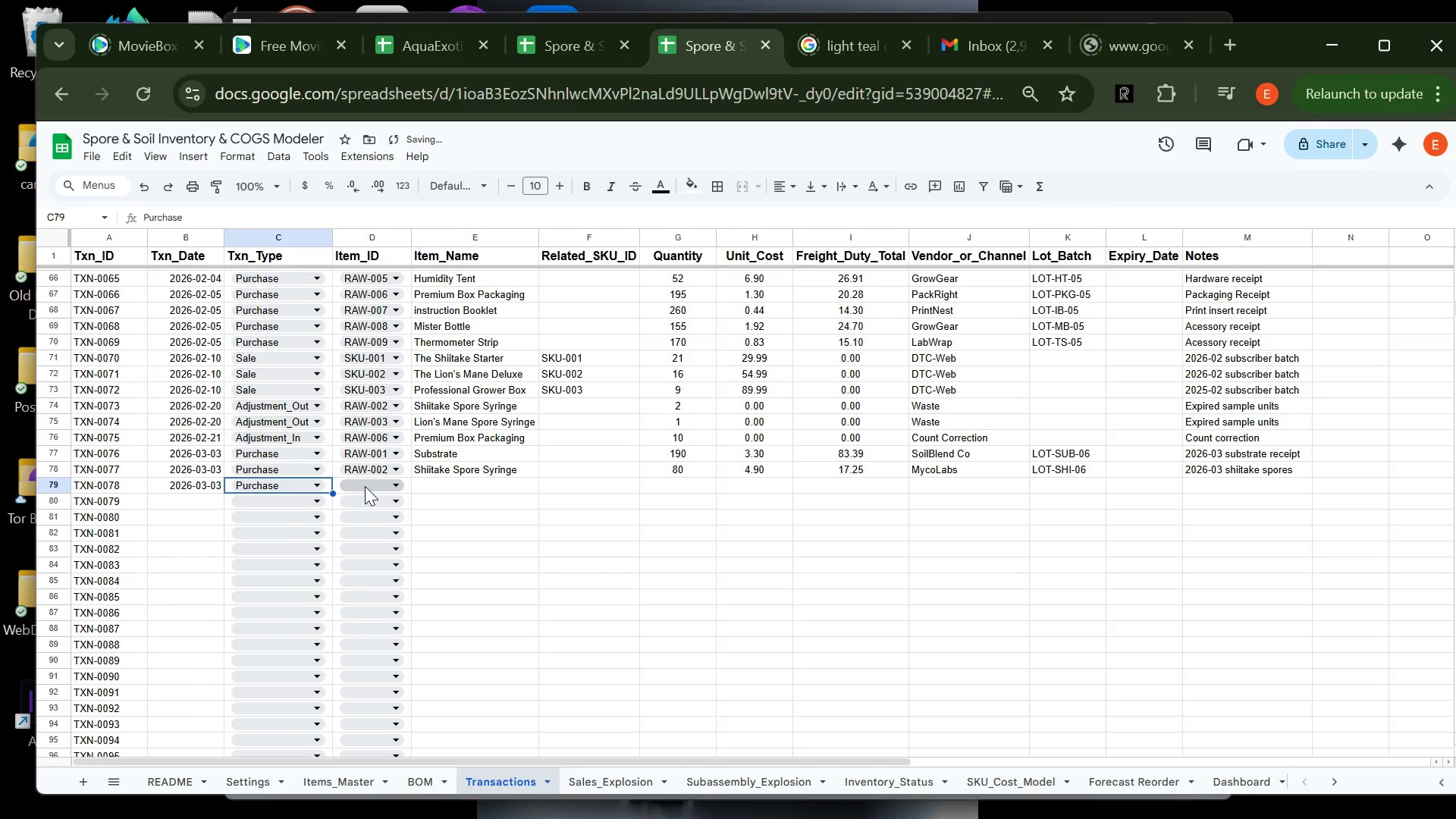 
left_click([365, 486])
 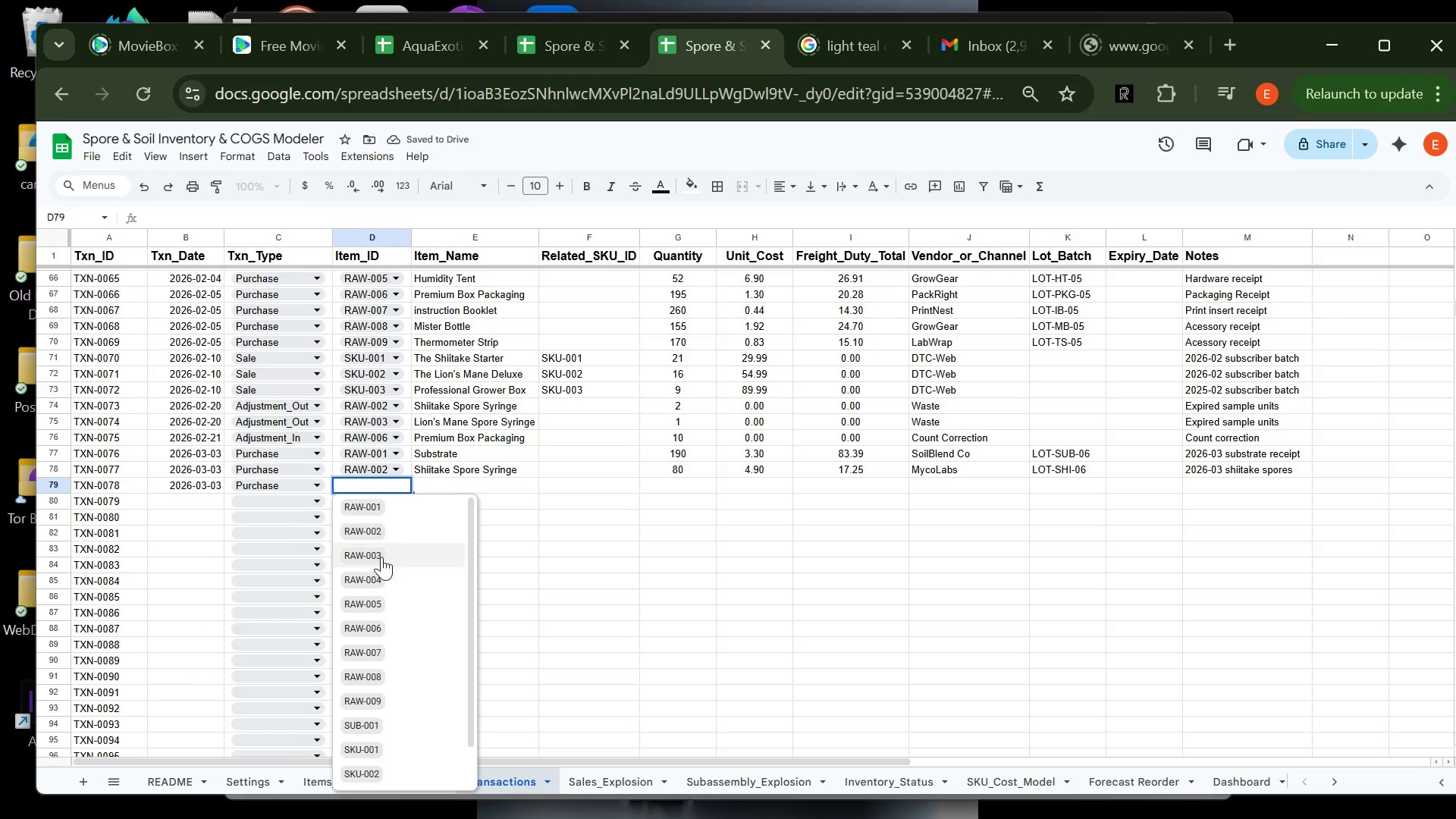 
left_click([381, 557])
 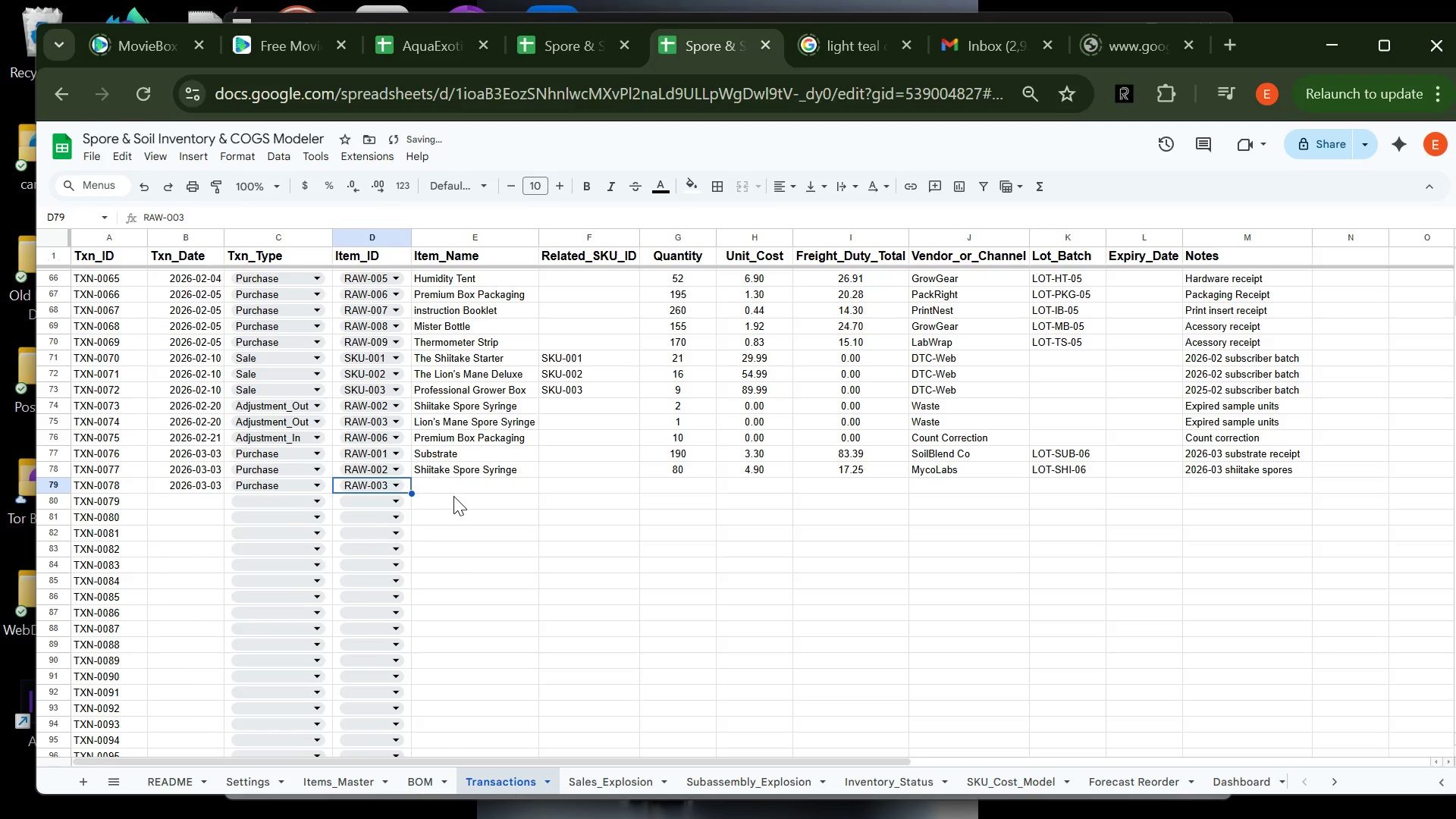 
key(Tab)
type(L)
key(Tab)
key(Tab)
type(72)
key(Tab)
type(5.6)
key(Tab)
 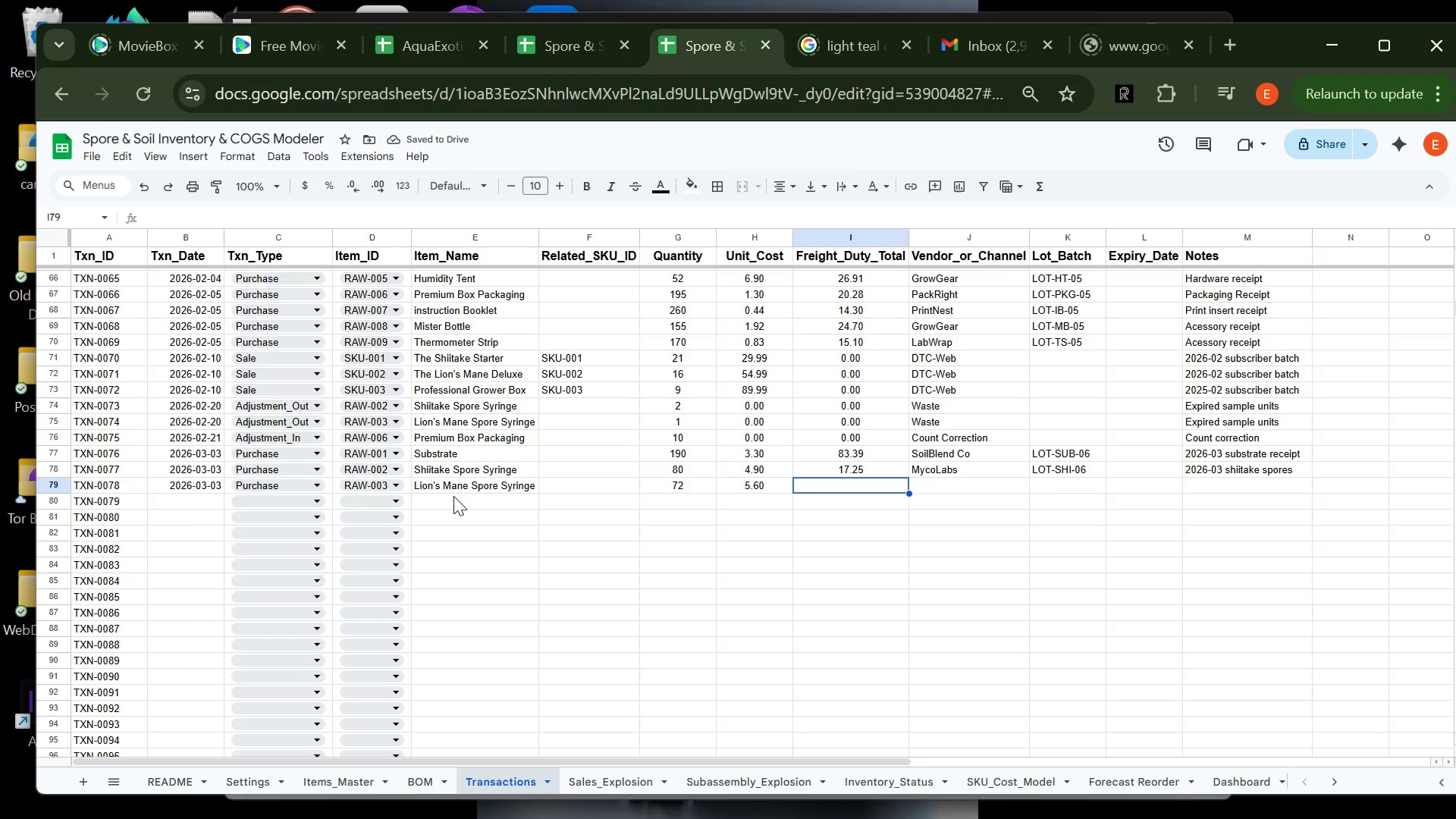 
type(15.32)
key(Tab)
type(M)
key(Tab)
 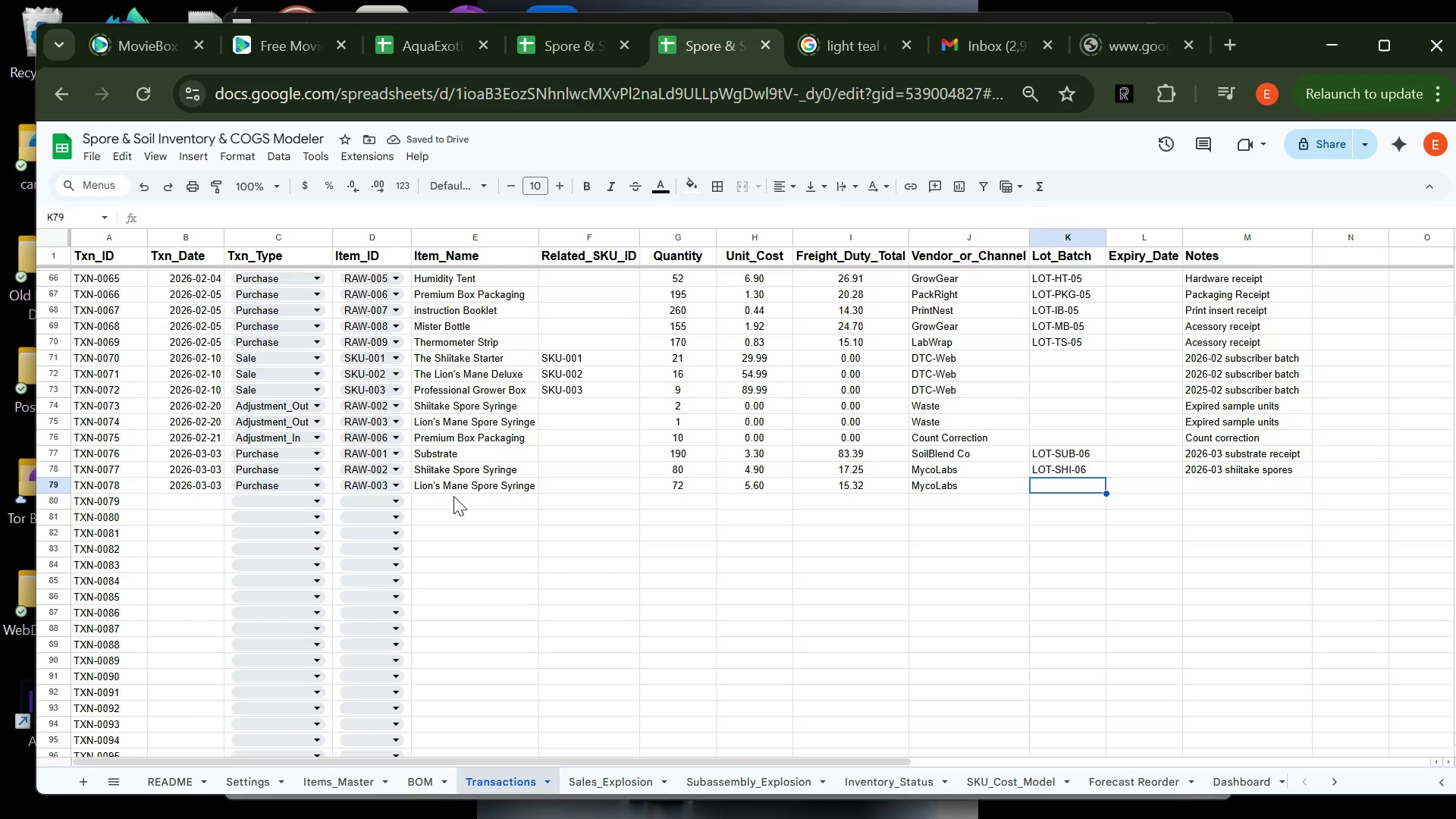 
type(LOT-LIO-06)
key(Tab)
key(Tab)
 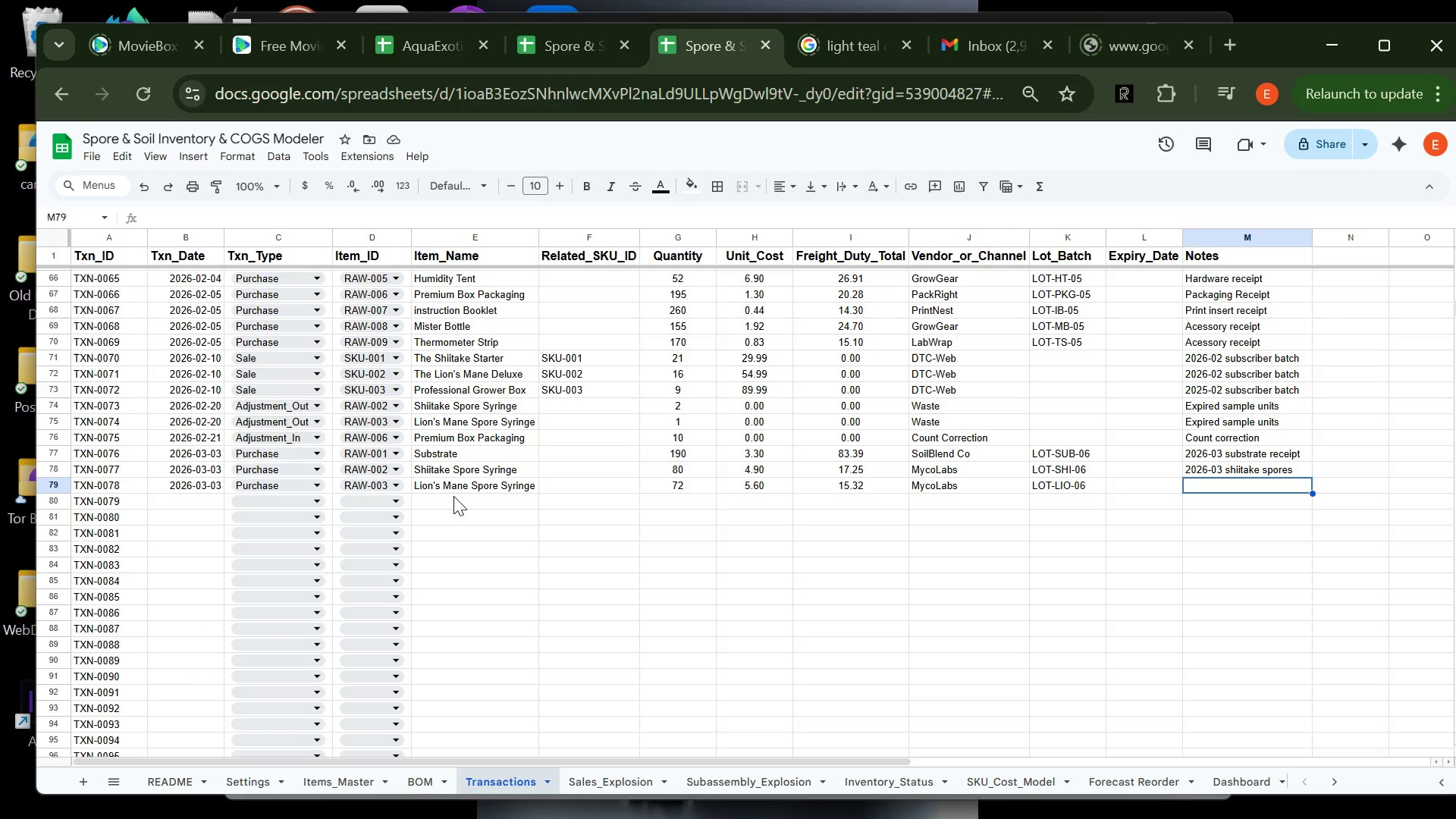 
wait(6.55)
 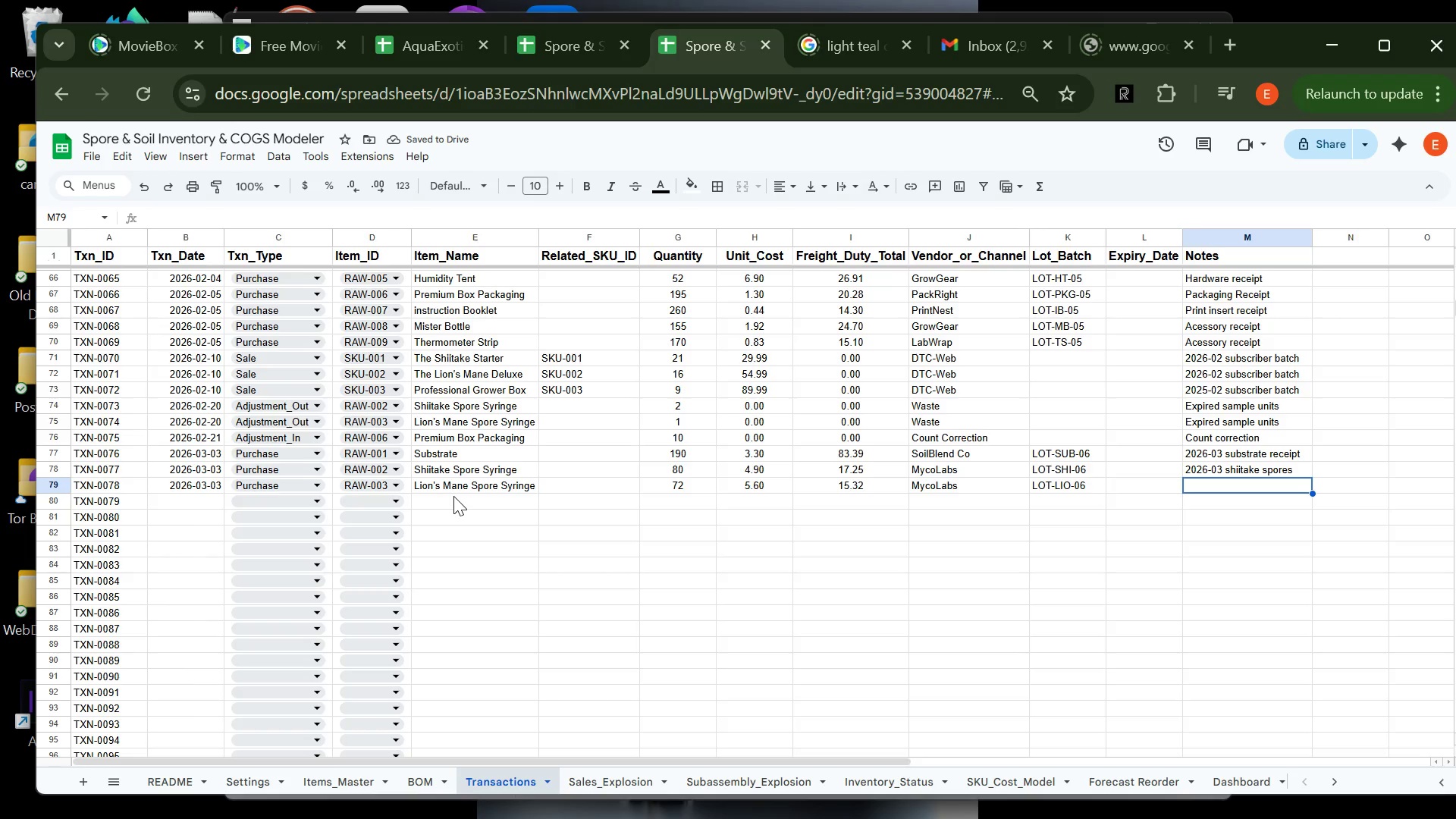 
type(2026-03 lion mane)
 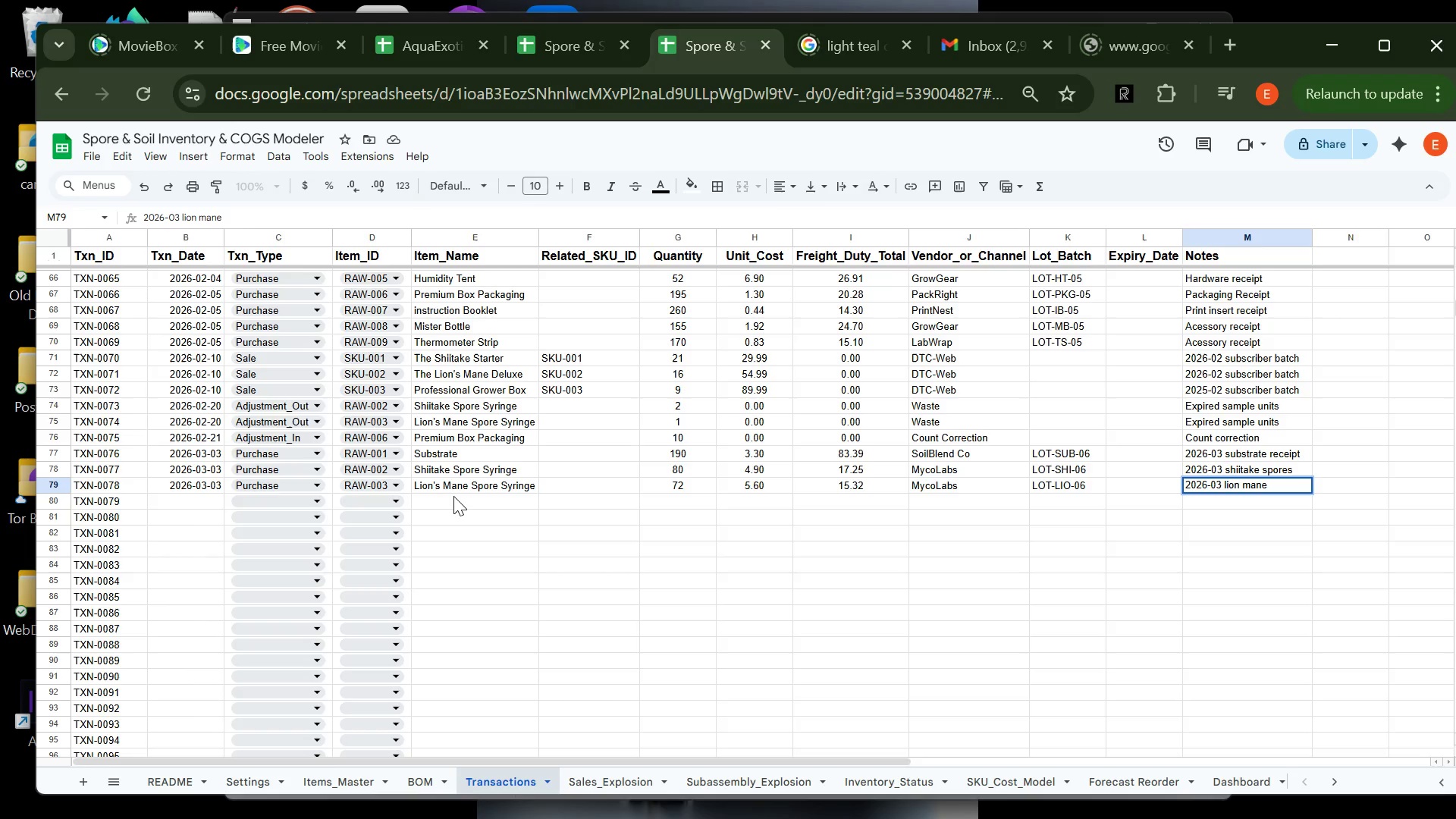 
wait(5.41)
 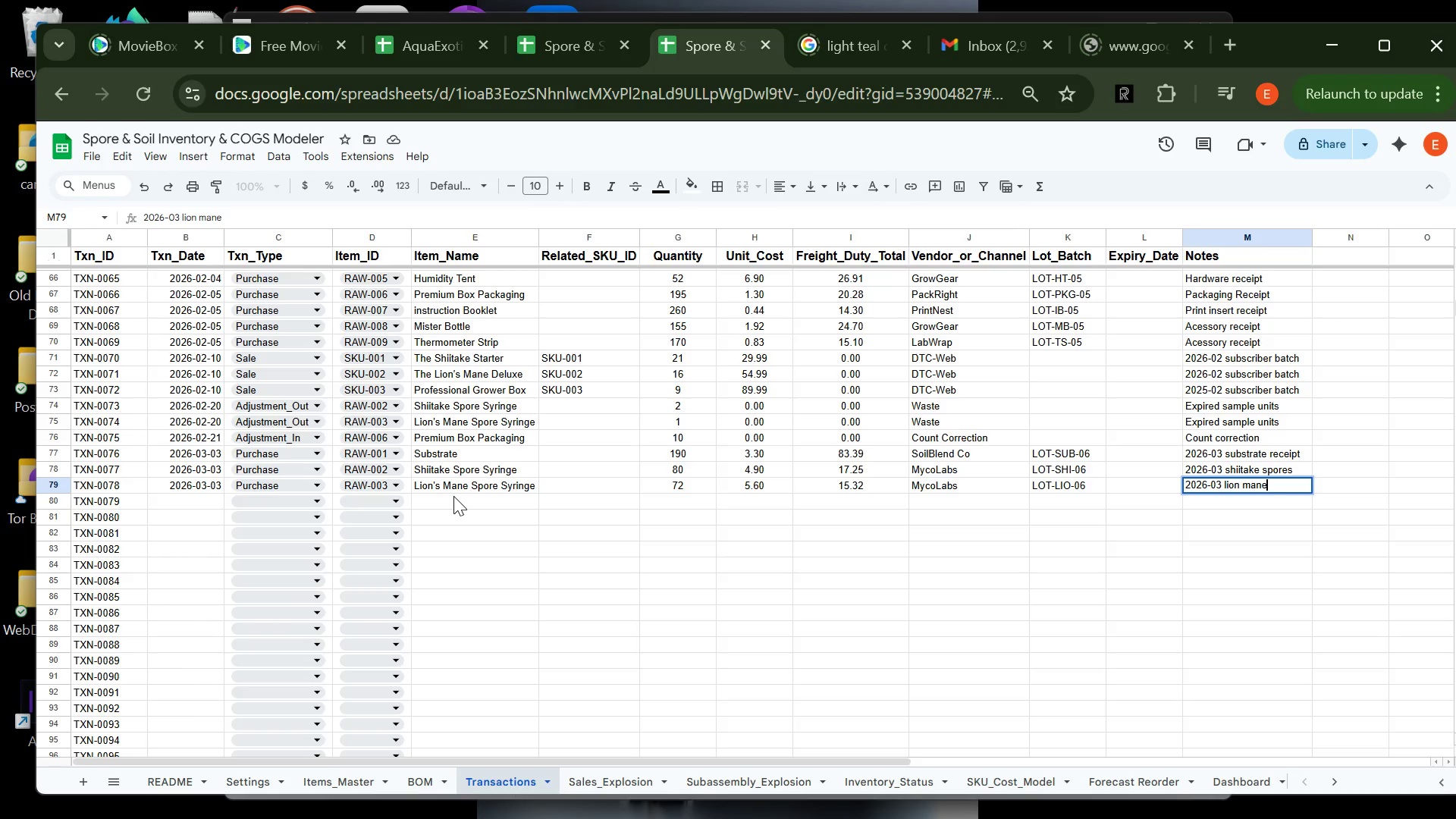 
type( spores)
 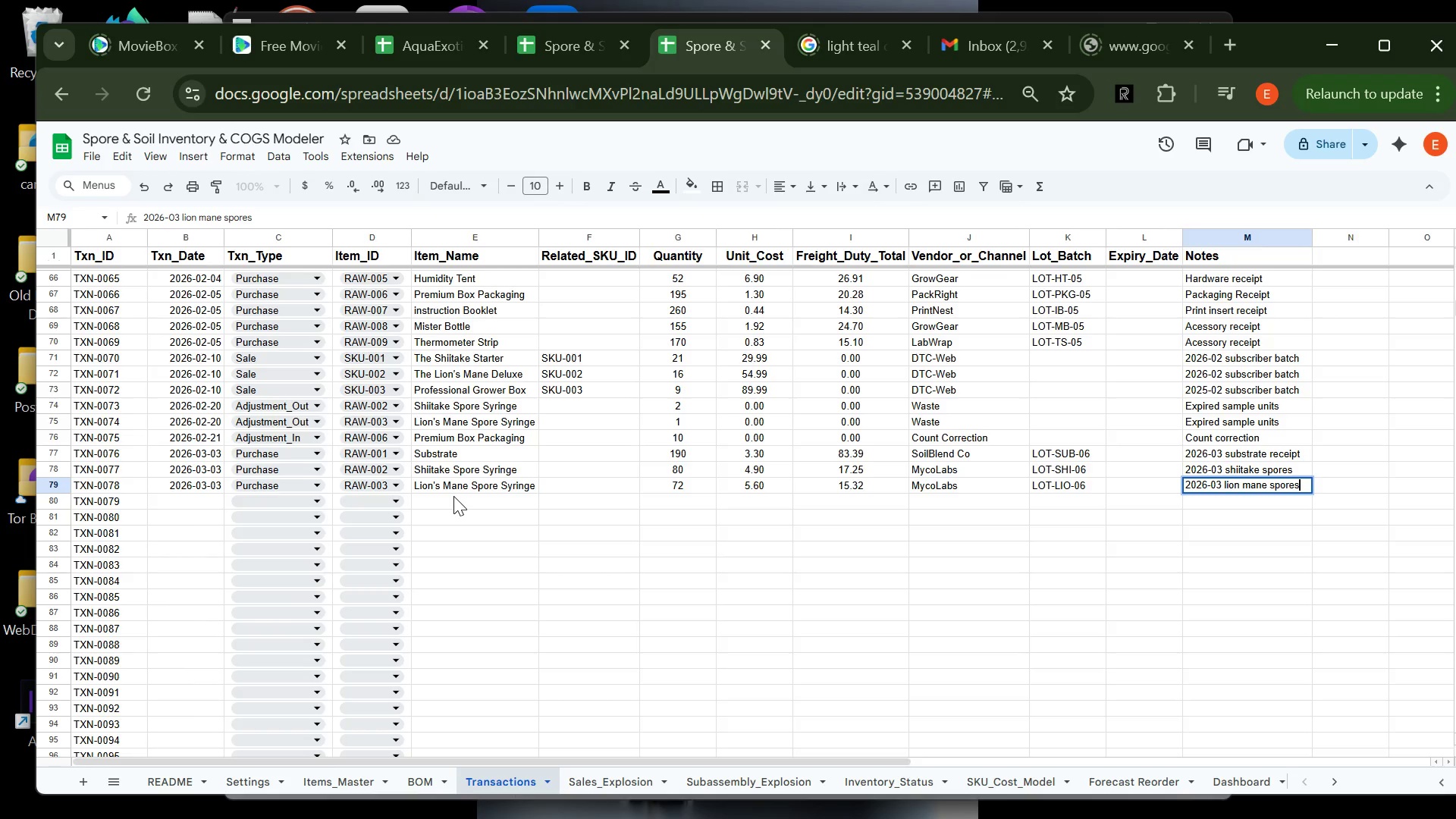 
key(Enter)
 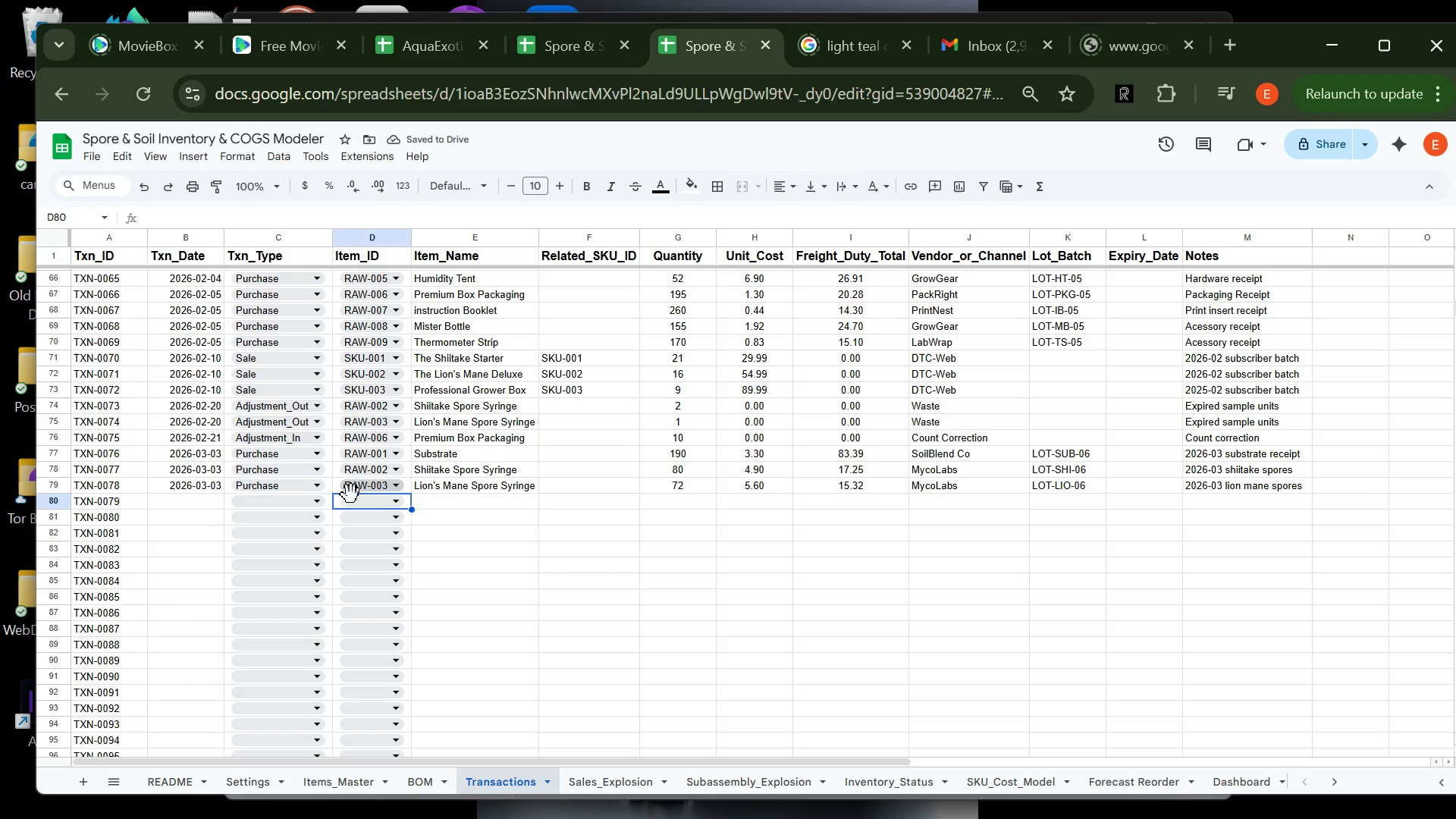 
left_click([201, 508])
 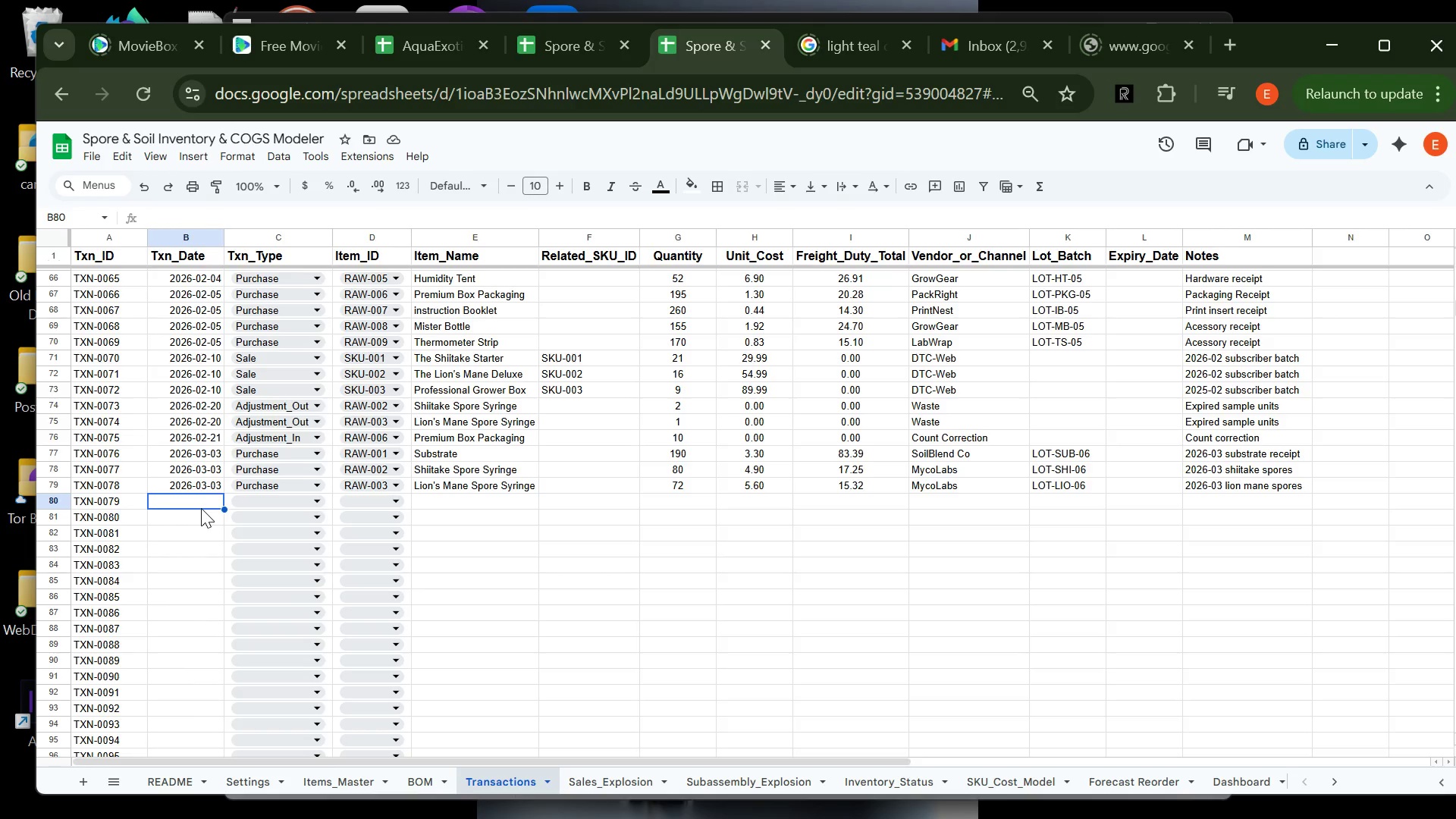 
wait(20.0)
 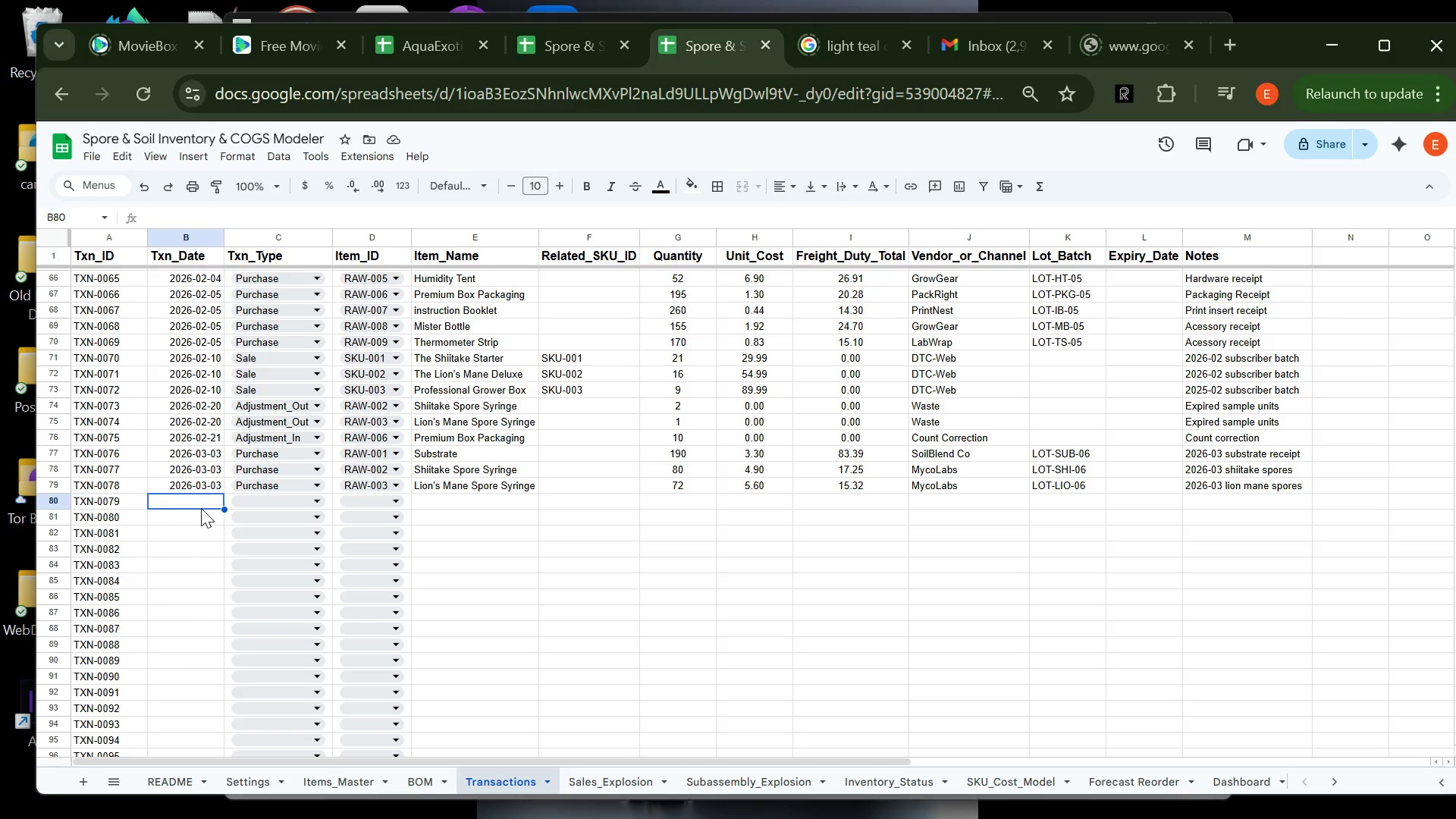 
type(2026-)
 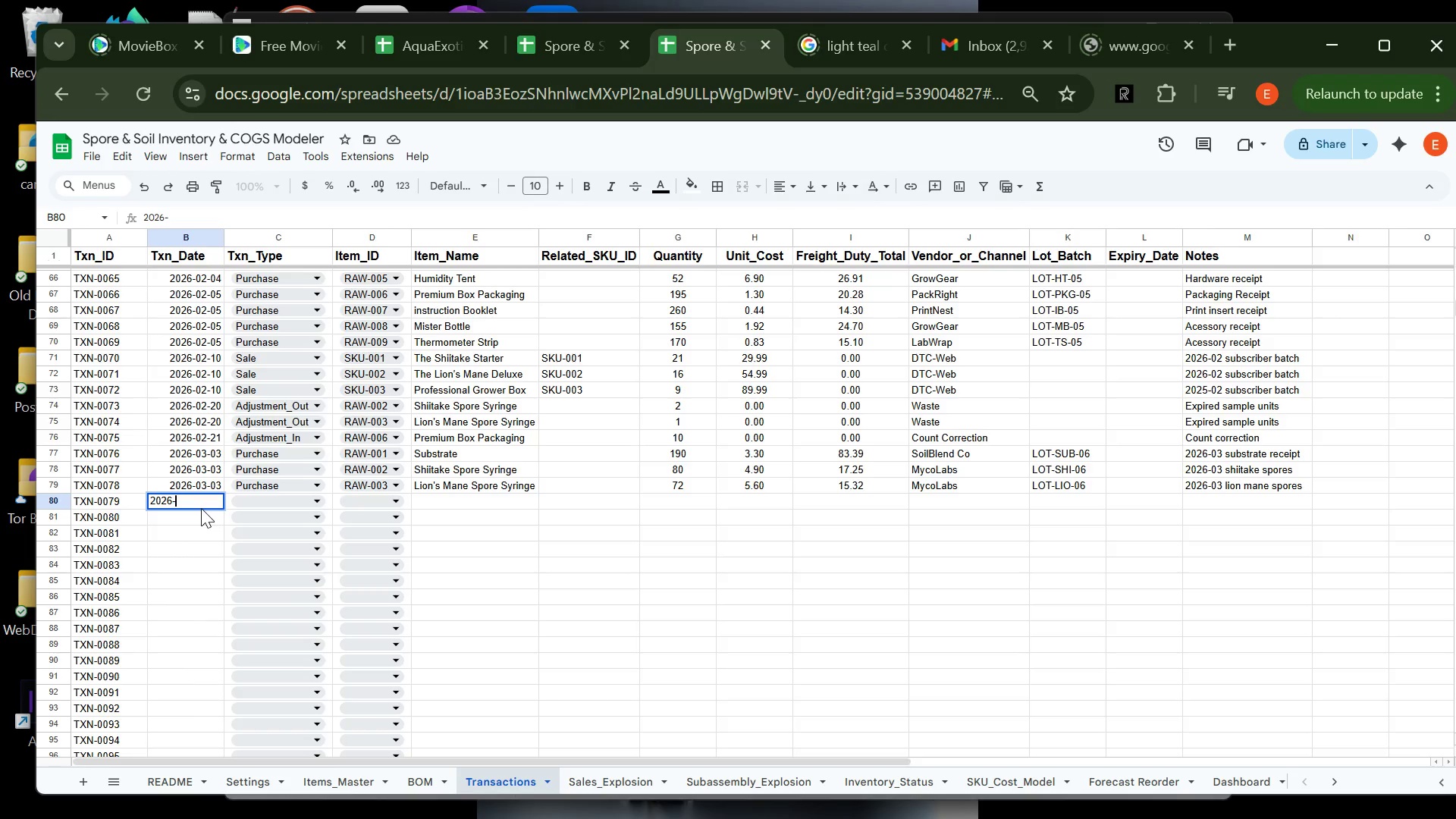 
type(03-04)
key(Tab)
 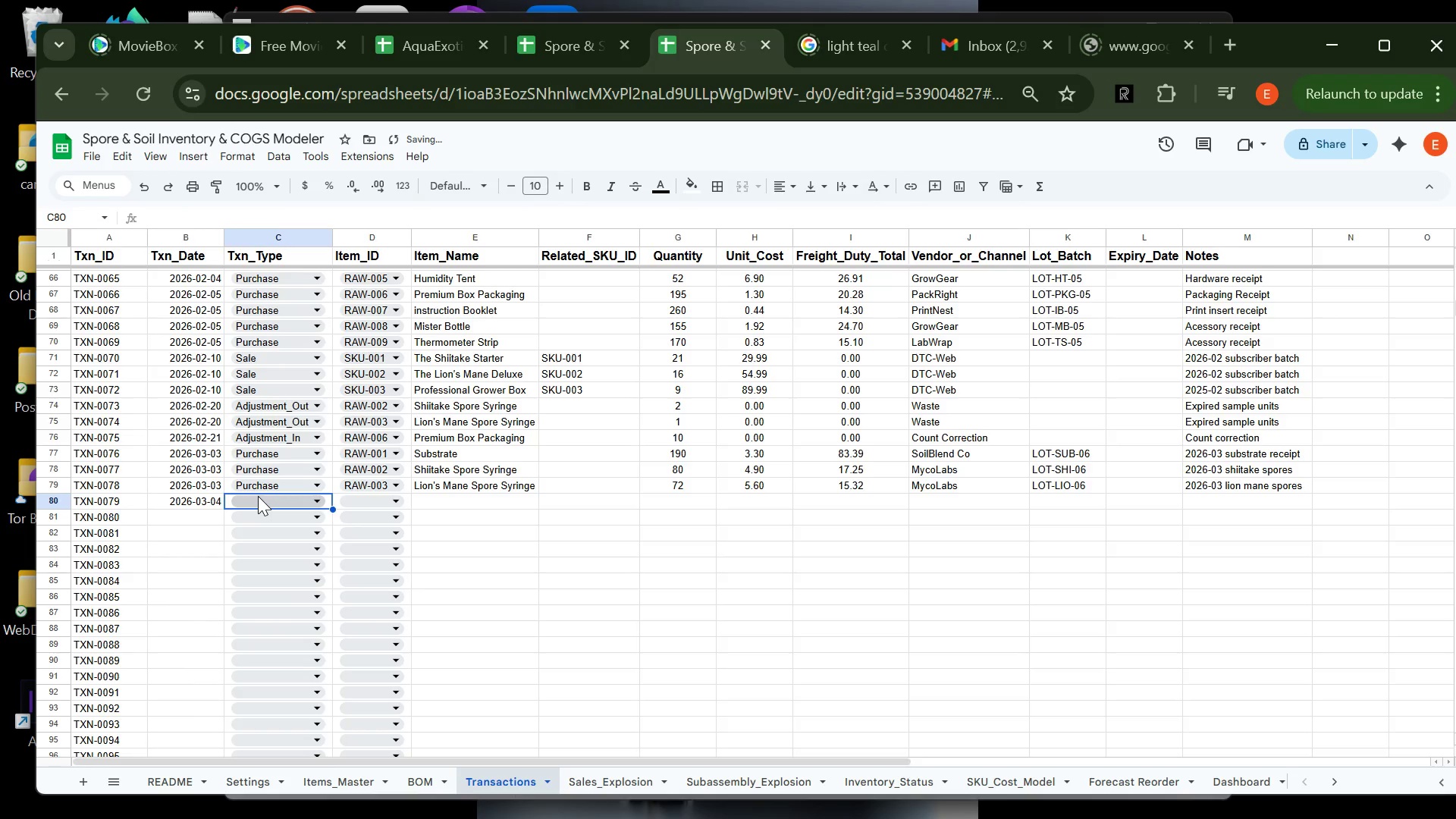 
left_click([258, 496])
 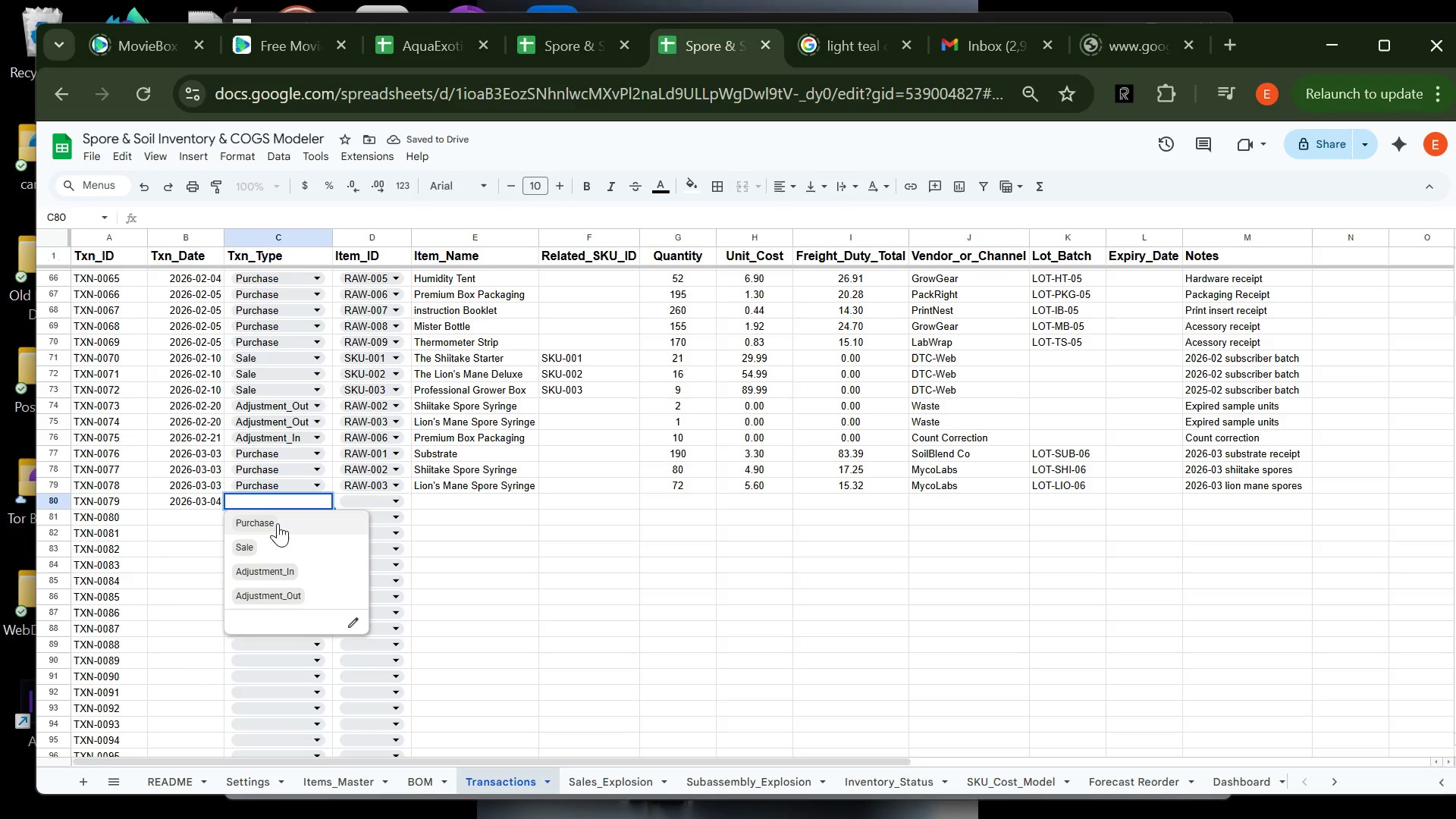 
left_click([278, 523])
 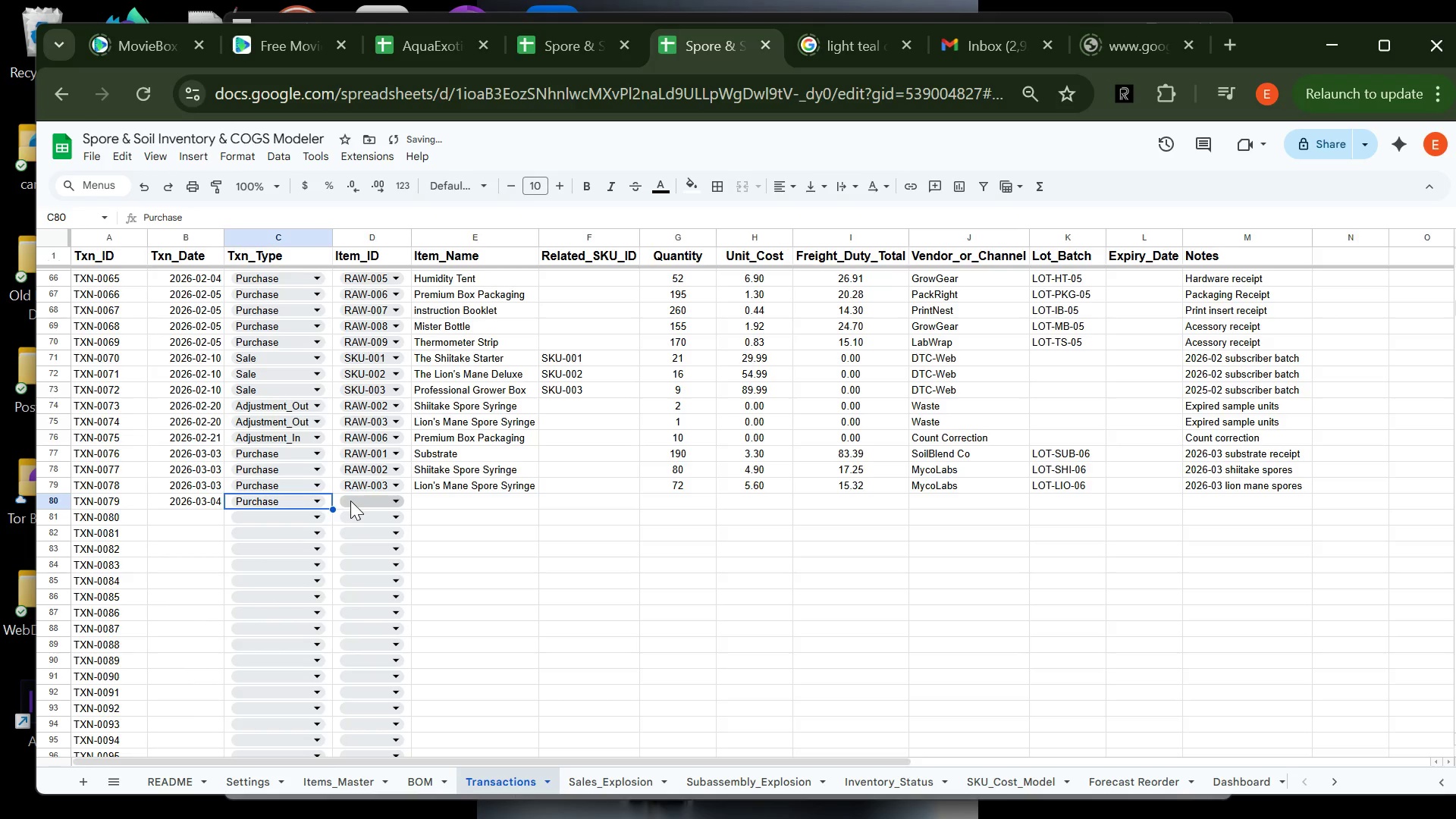 
left_click([350, 500])
 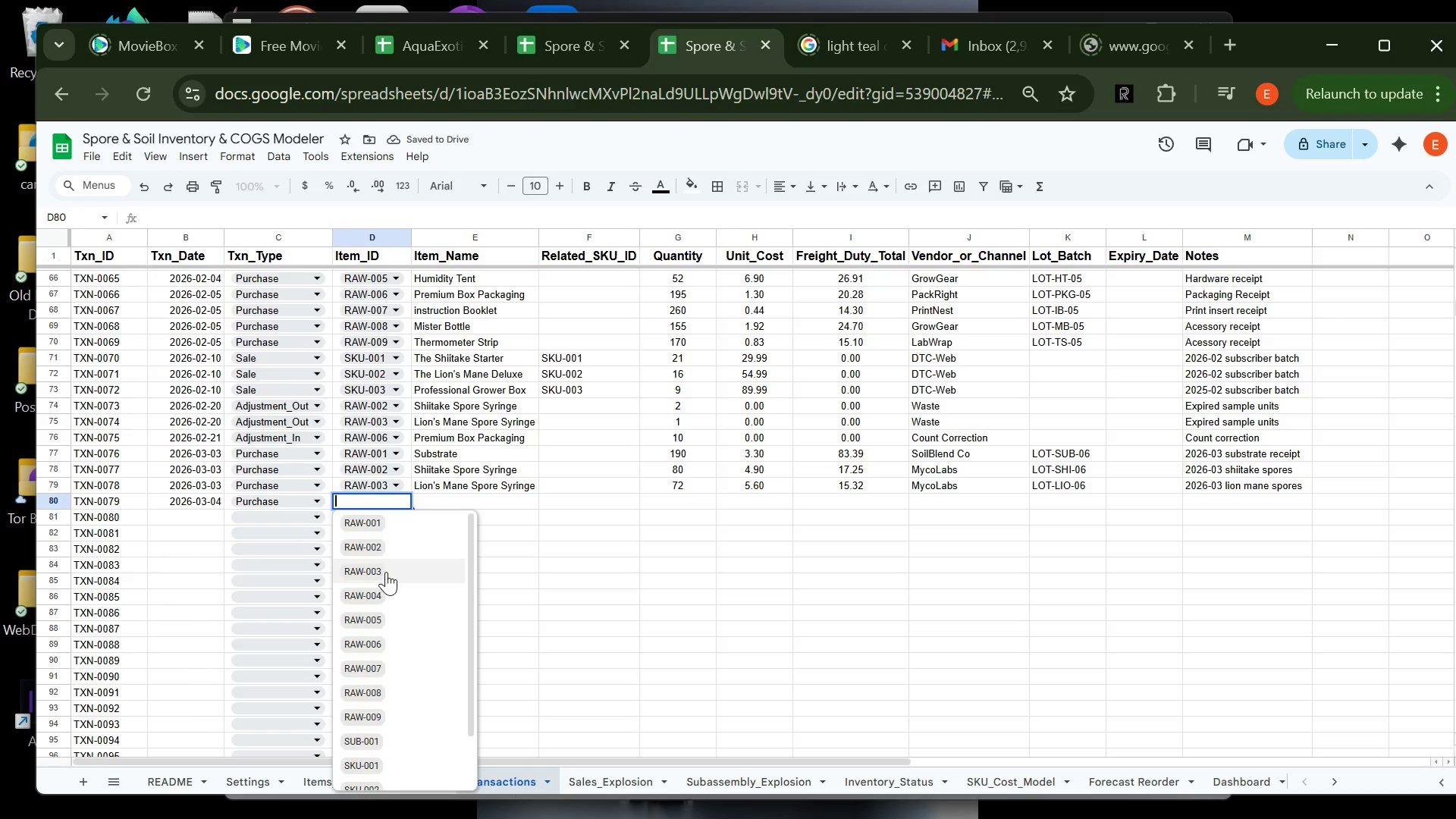 
left_click([392, 591])
 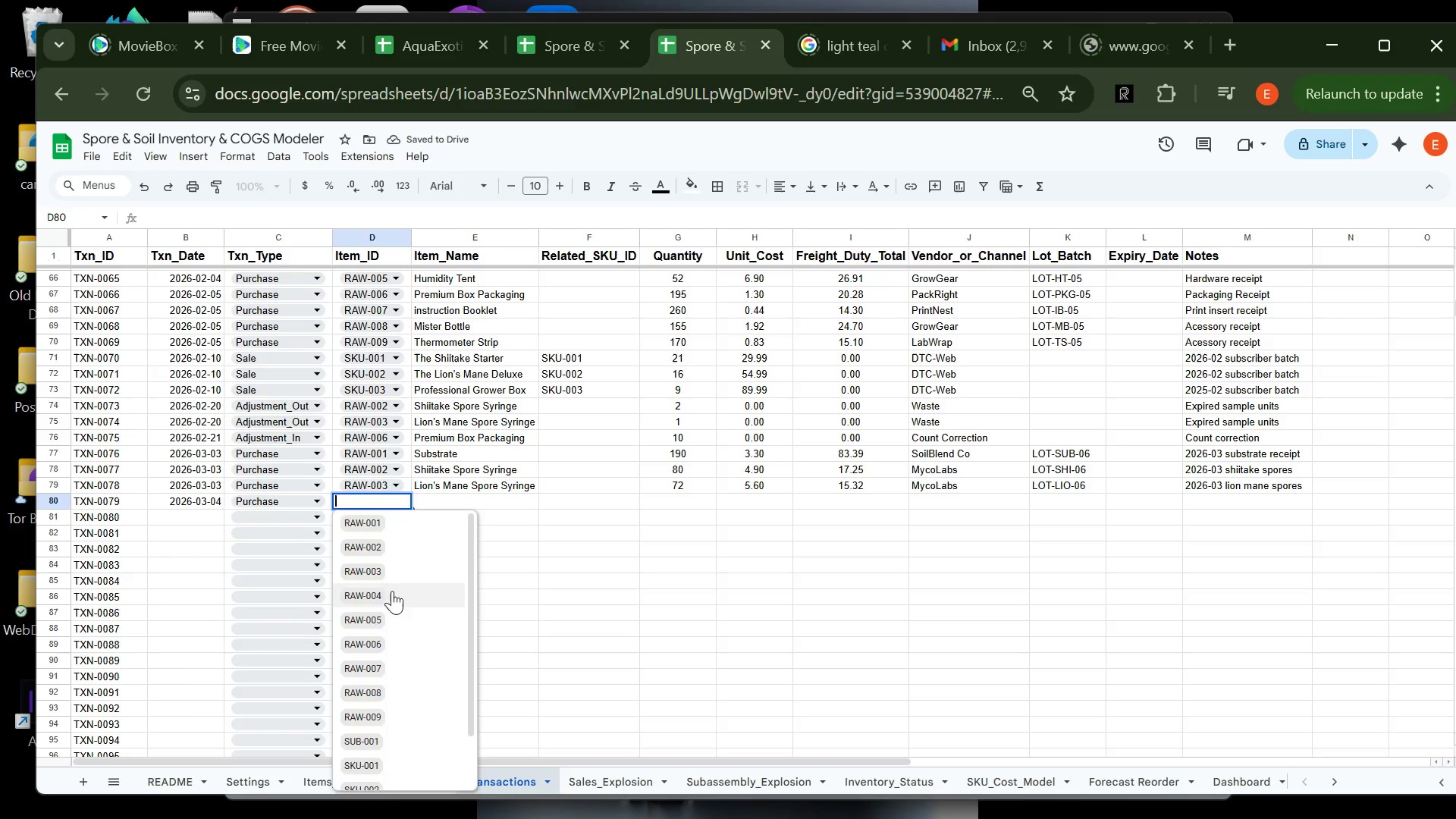 
key(Tab)
 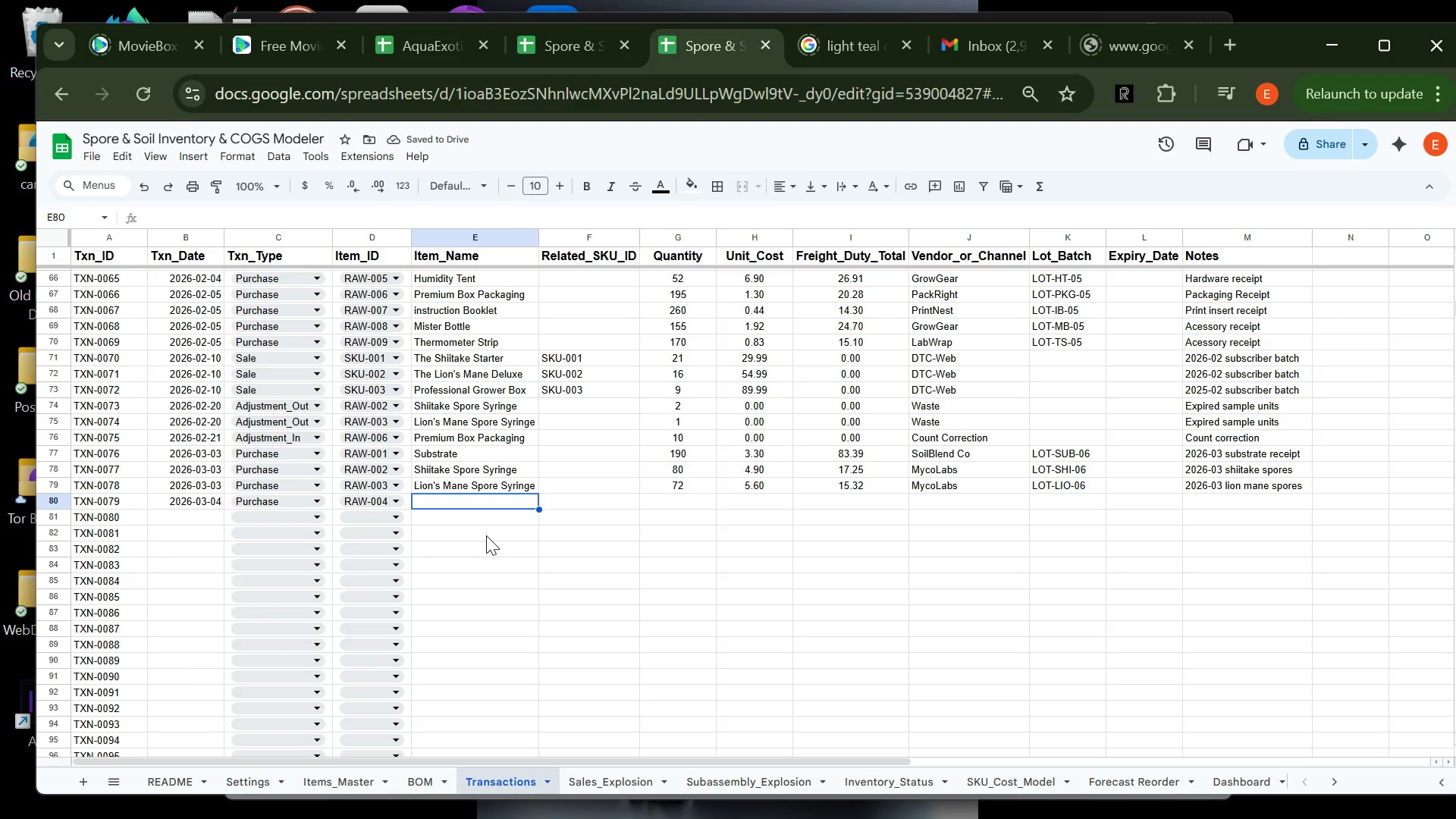 
type(Heat)
key(Tab)
key(Tab)
type(58)
key(Tab)
type(8.25)
key(Tab)
type(35.889)
key(Tab)
type(Grow)
key(Tab)
type(LOT-HT-06)
key(Tab)
 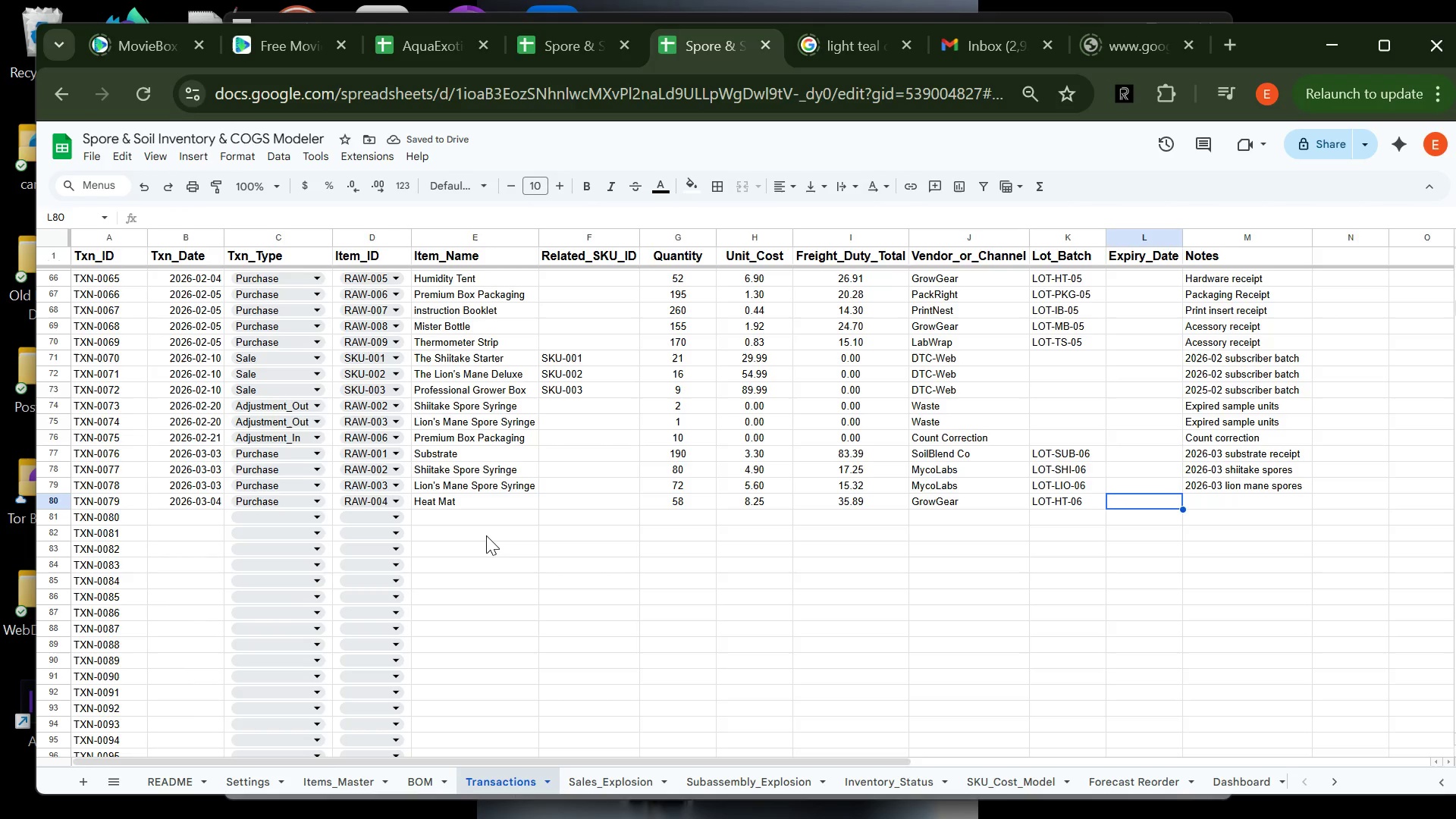 
key(Tab)
type(Har)
 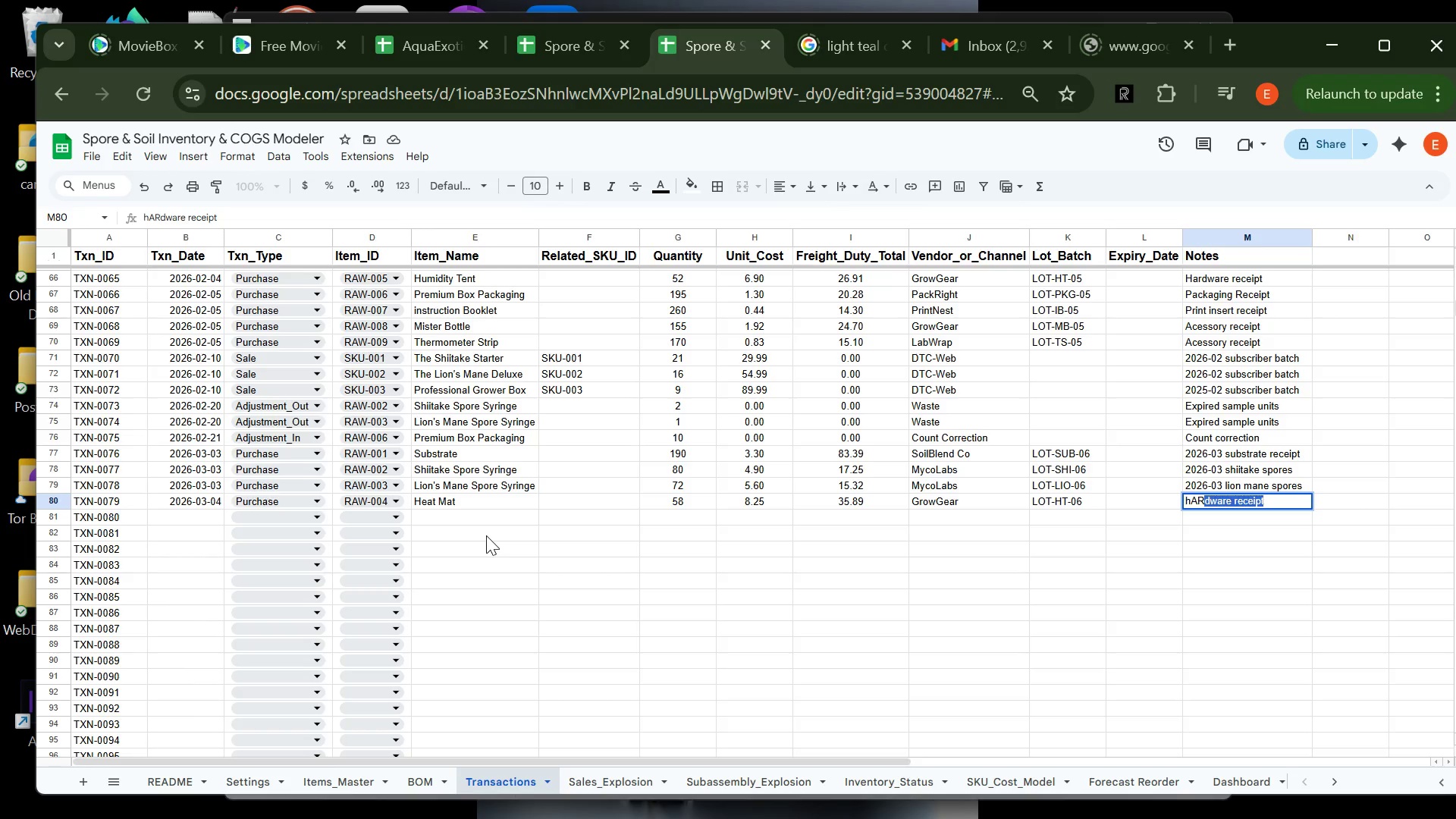 
key(Enter)
 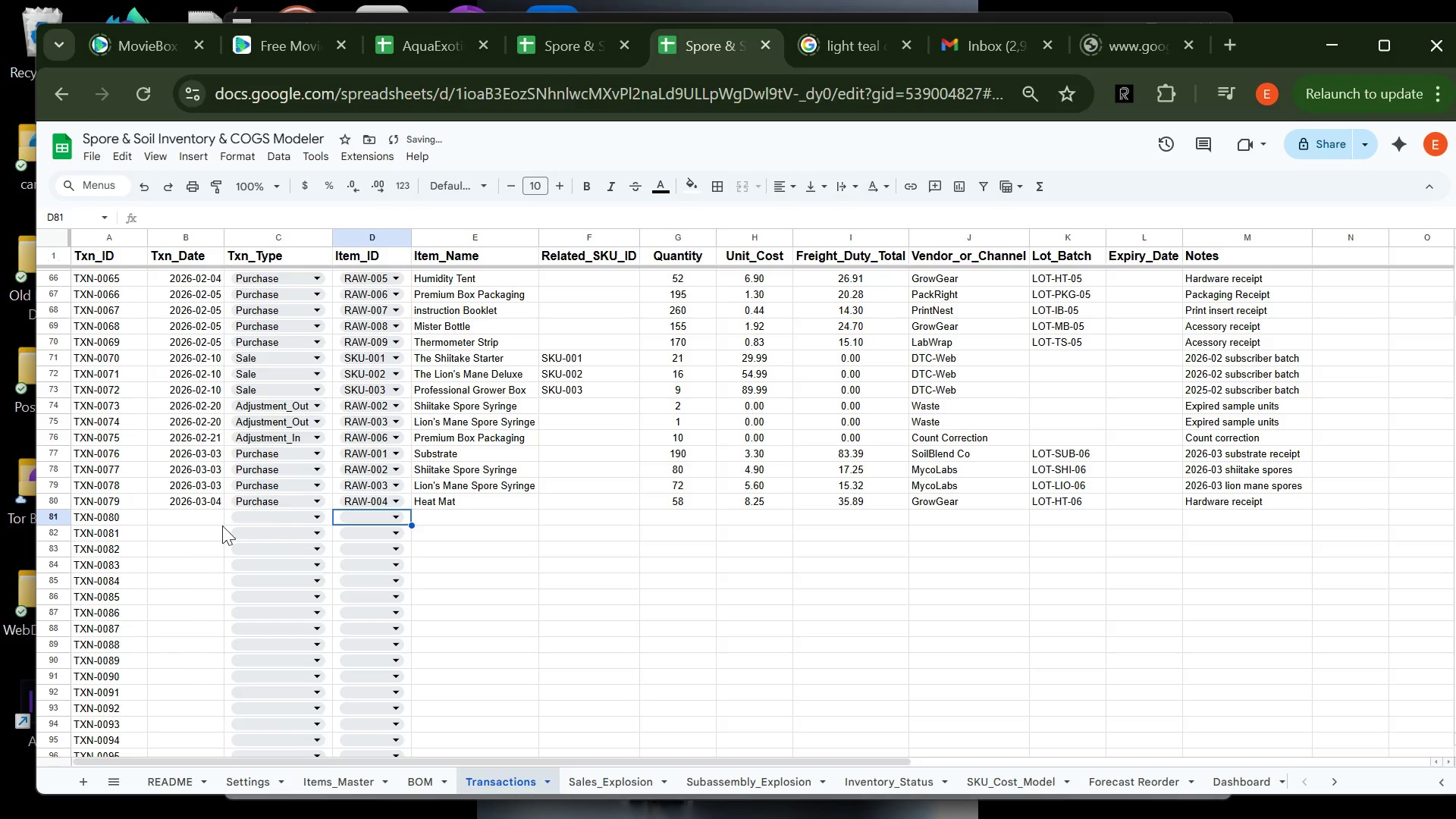 
left_click([200, 514])
 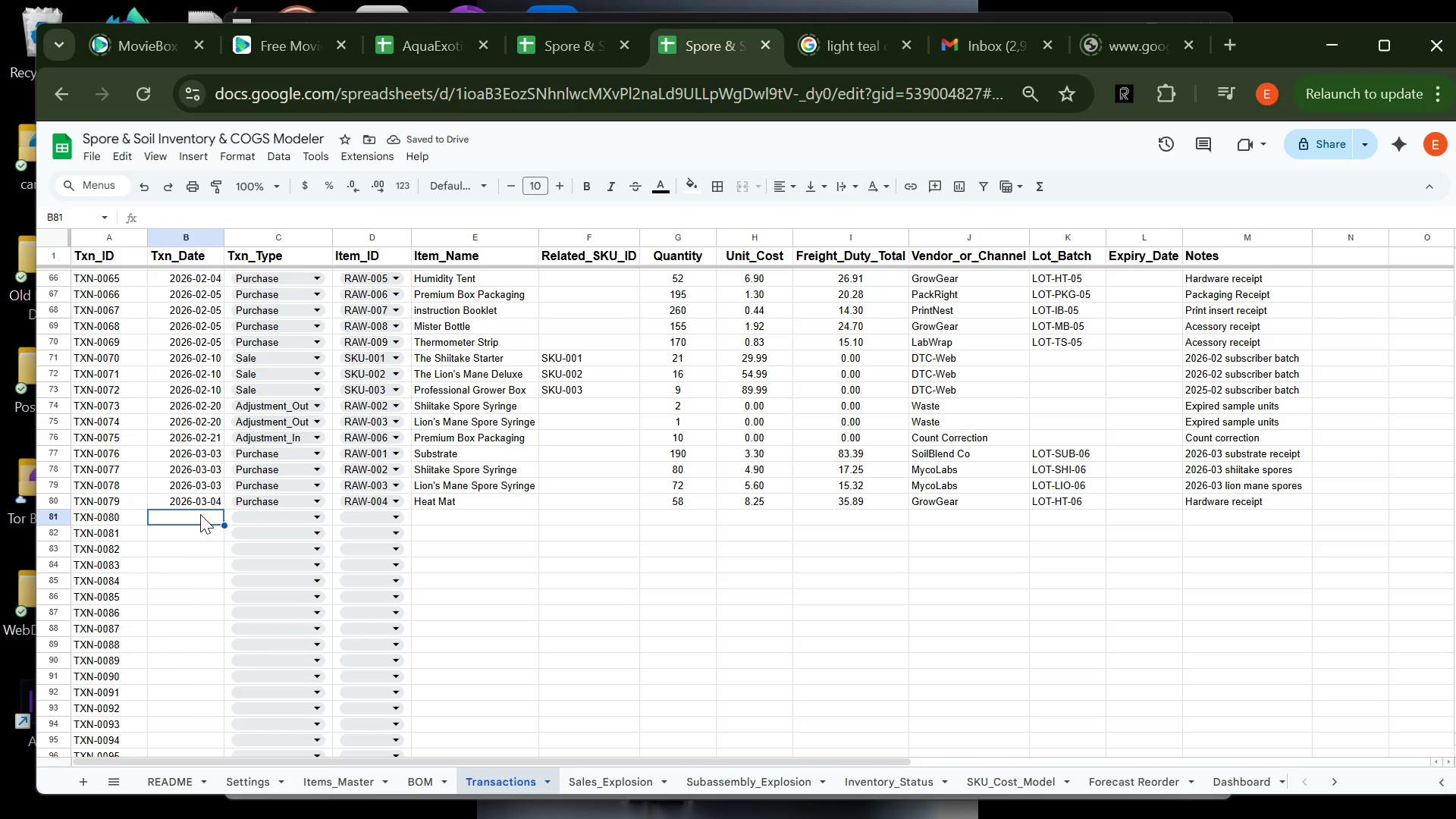 
type(2026-03-04)
key(Tab)
 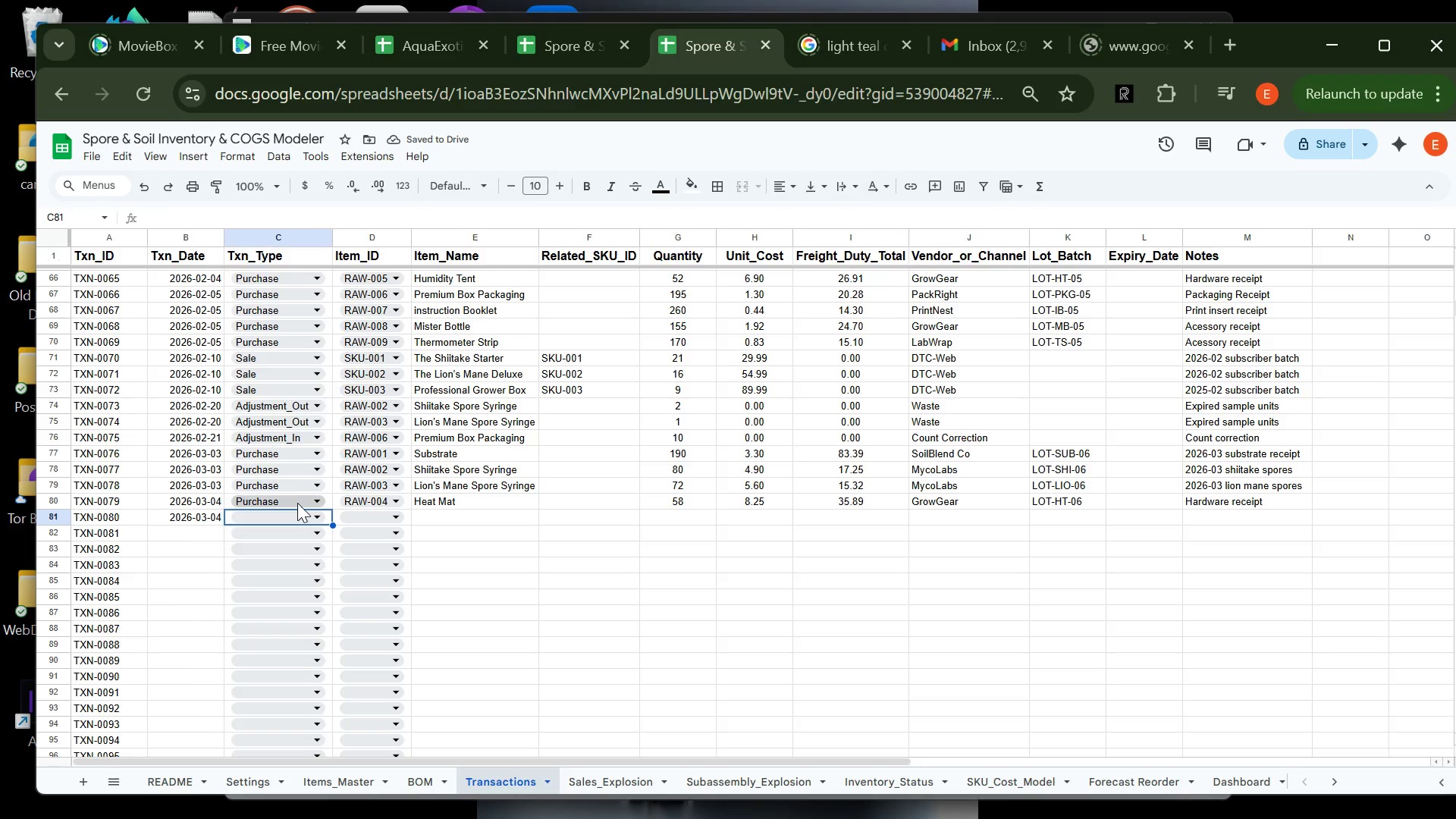 
left_click([275, 518])
 